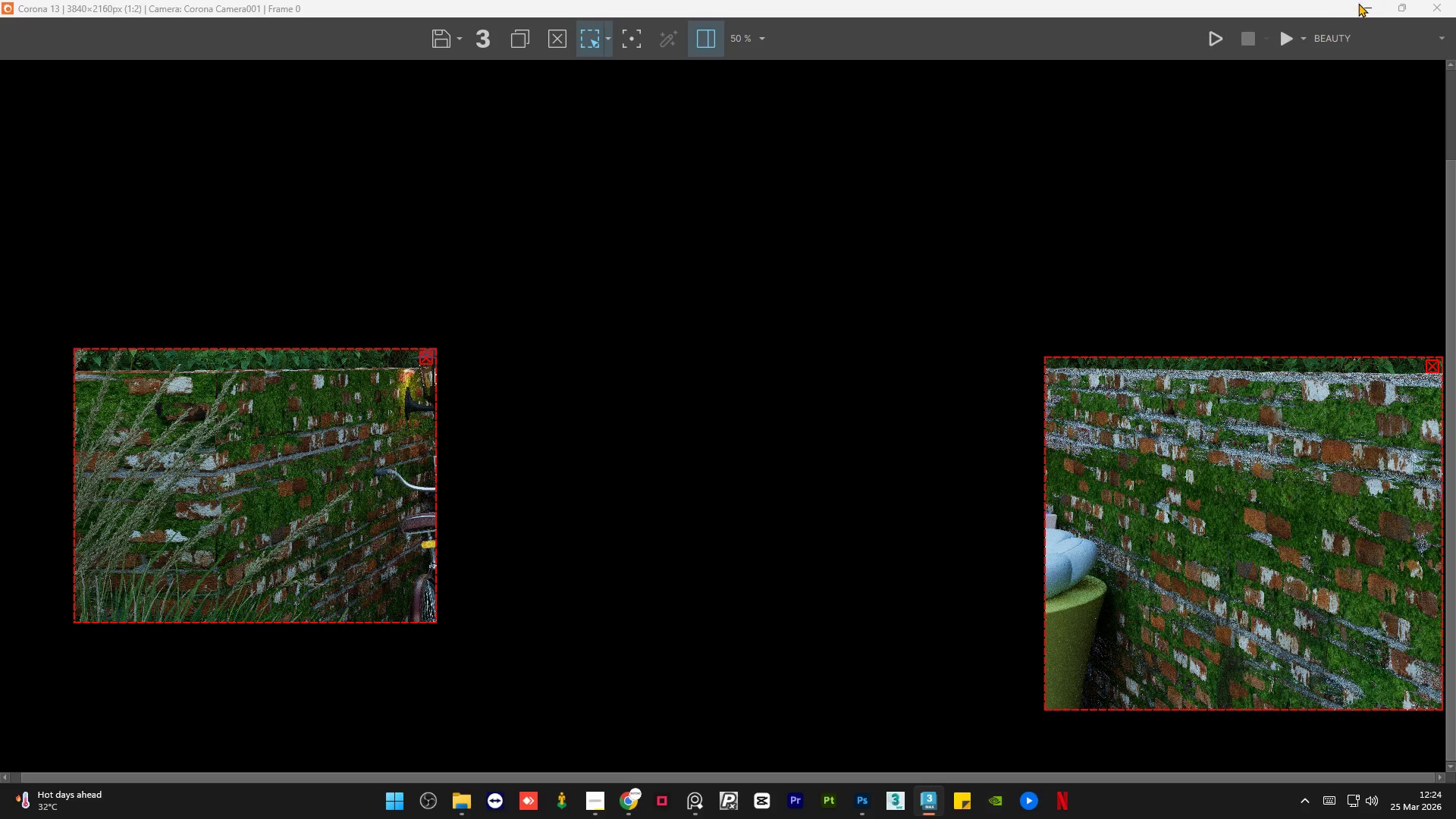 
left_click([1365, 5])
 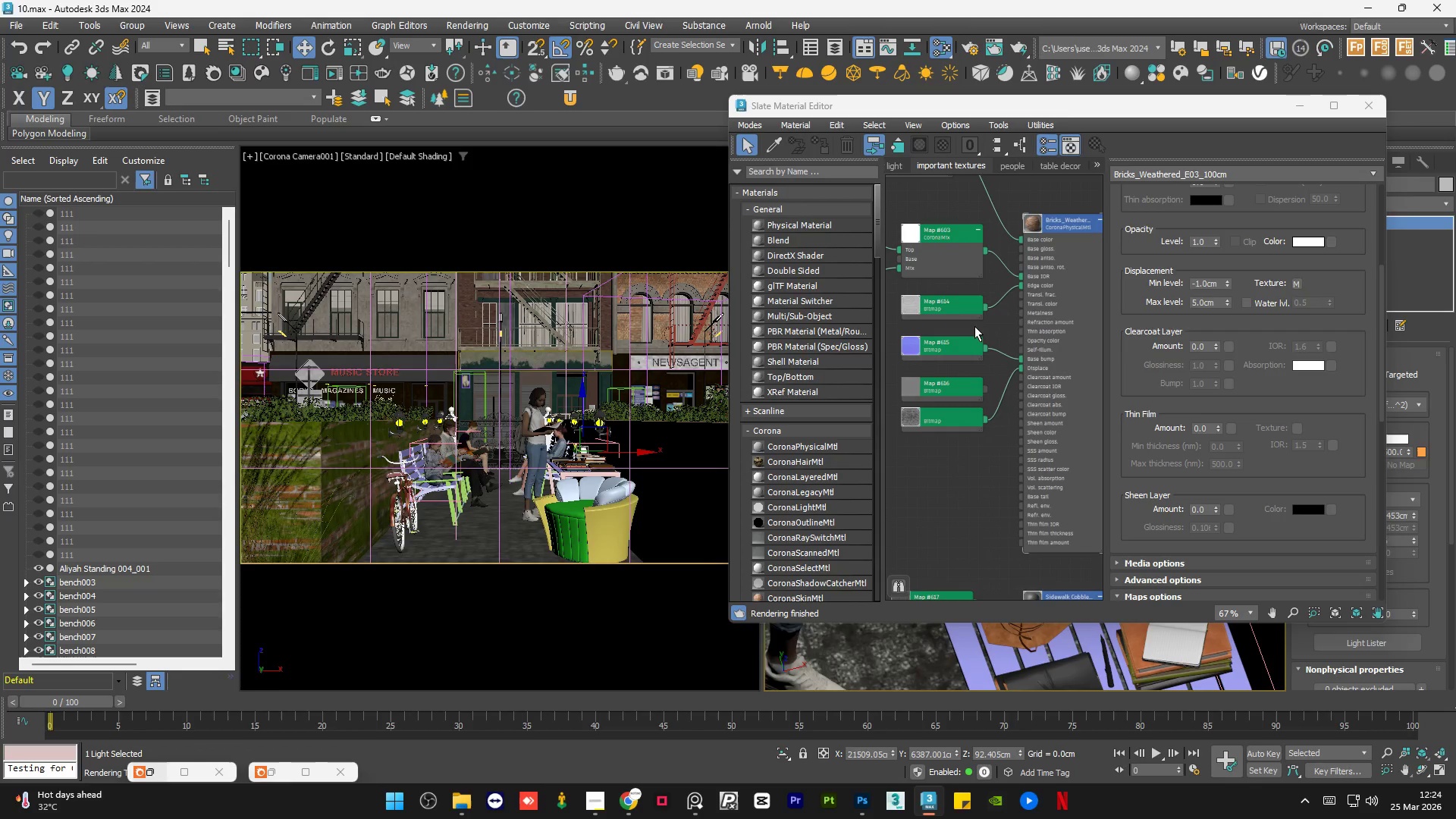 
scroll: coordinate [987, 409], scroll_direction: down, amount: 1.0
 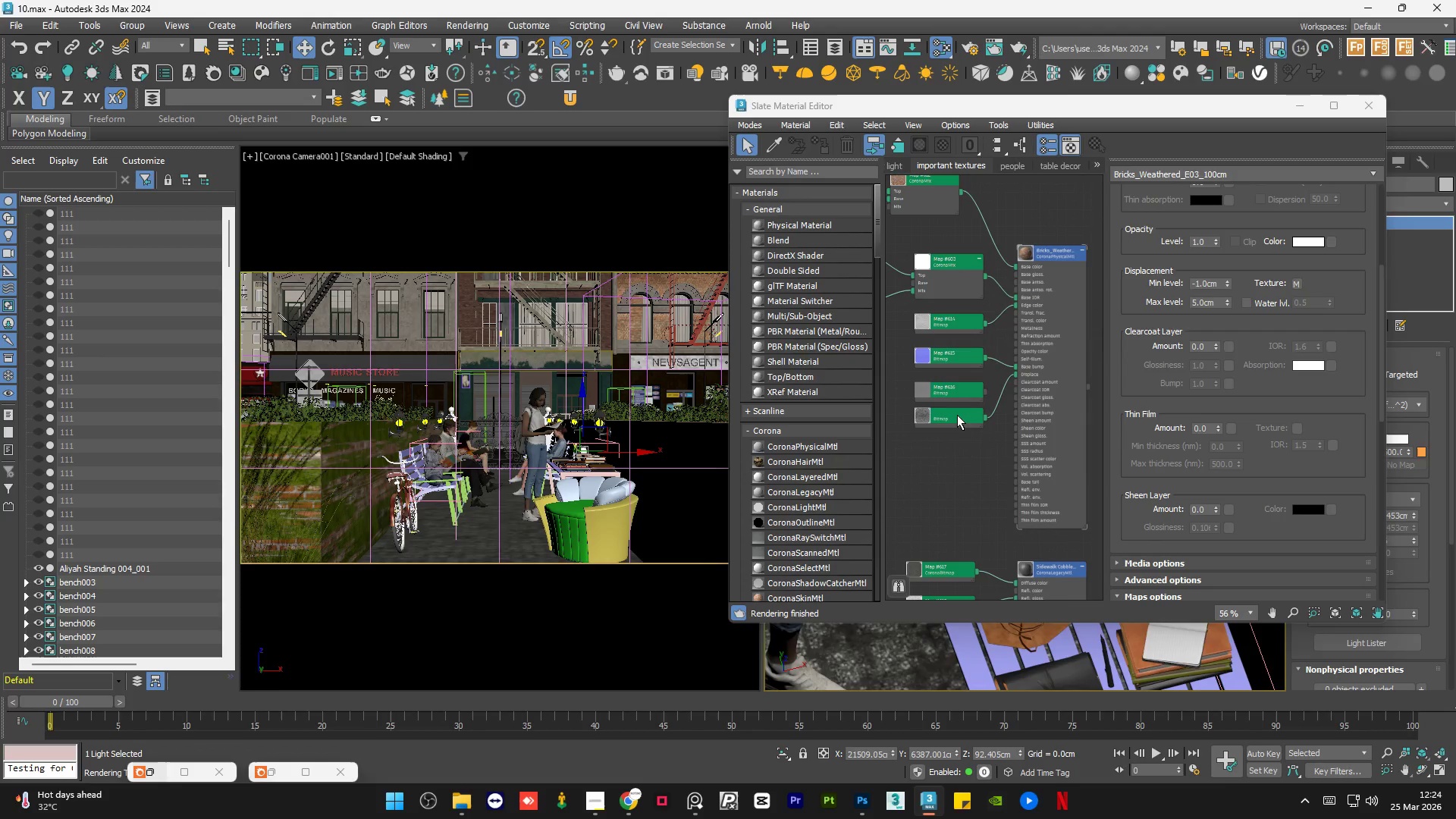 
double_click([956, 415])
 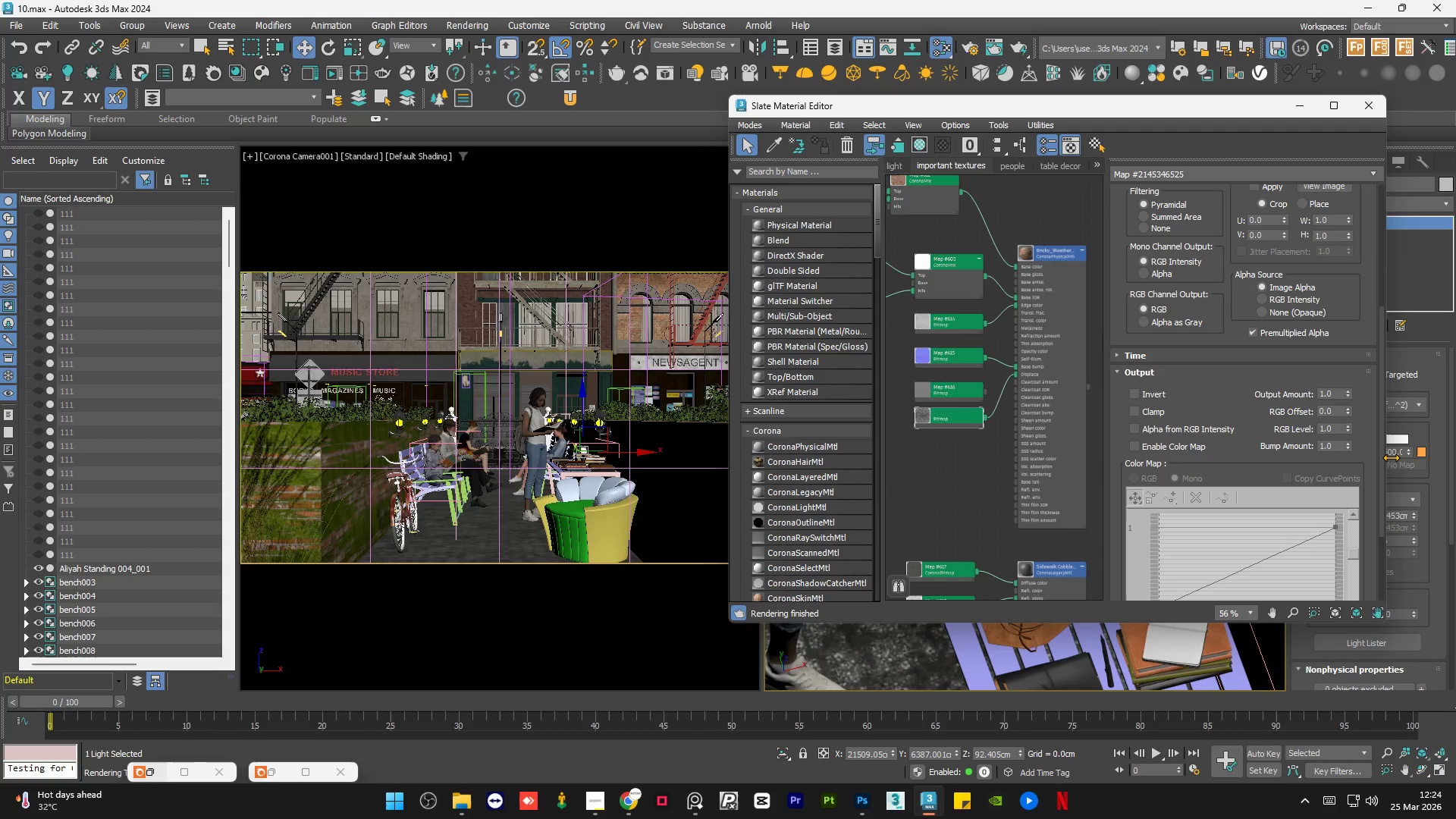 
left_click_drag(start_coordinate=[1382, 453], to_coordinate=[1382, 253])
 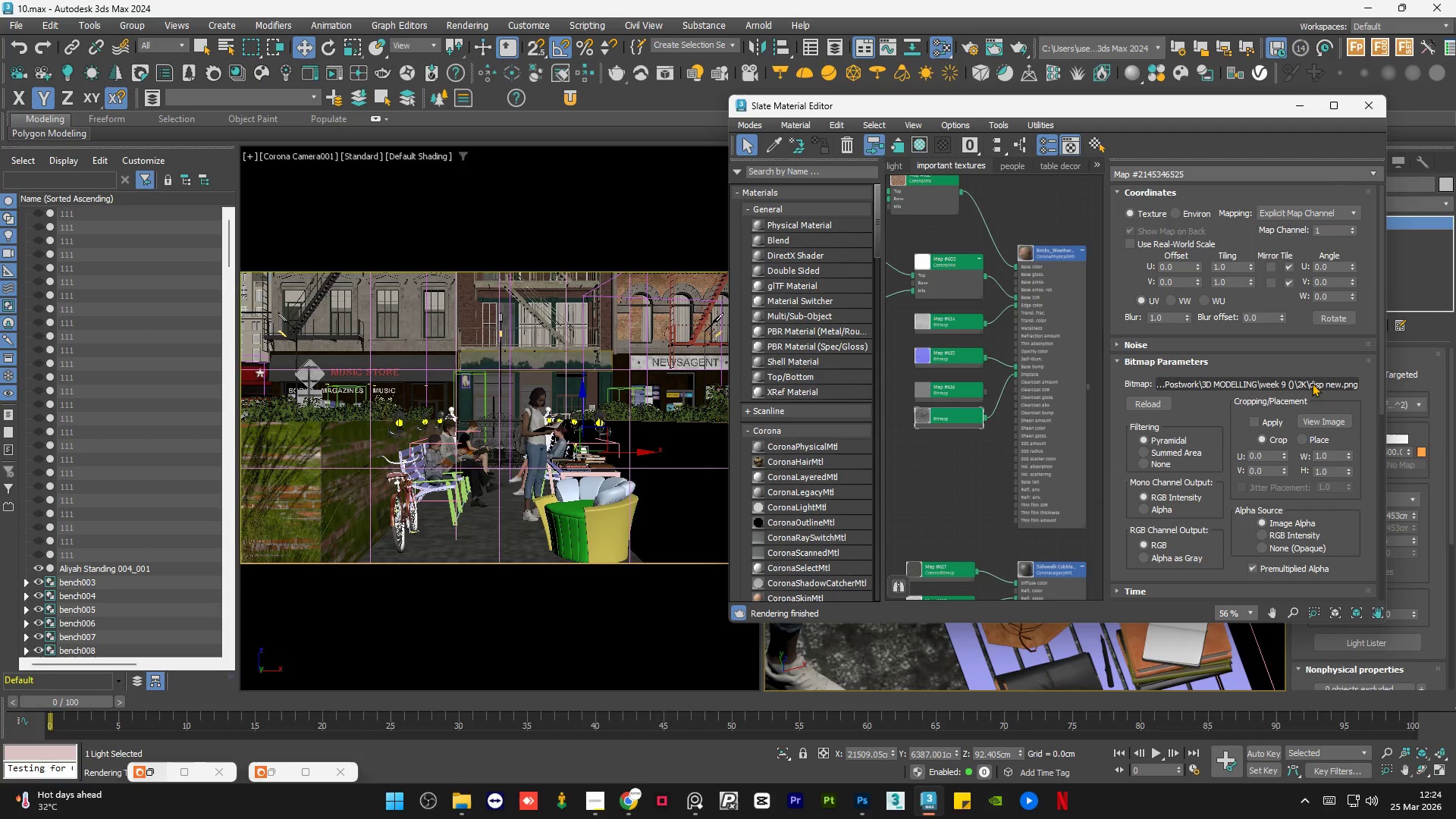 
left_click([1312, 383])
 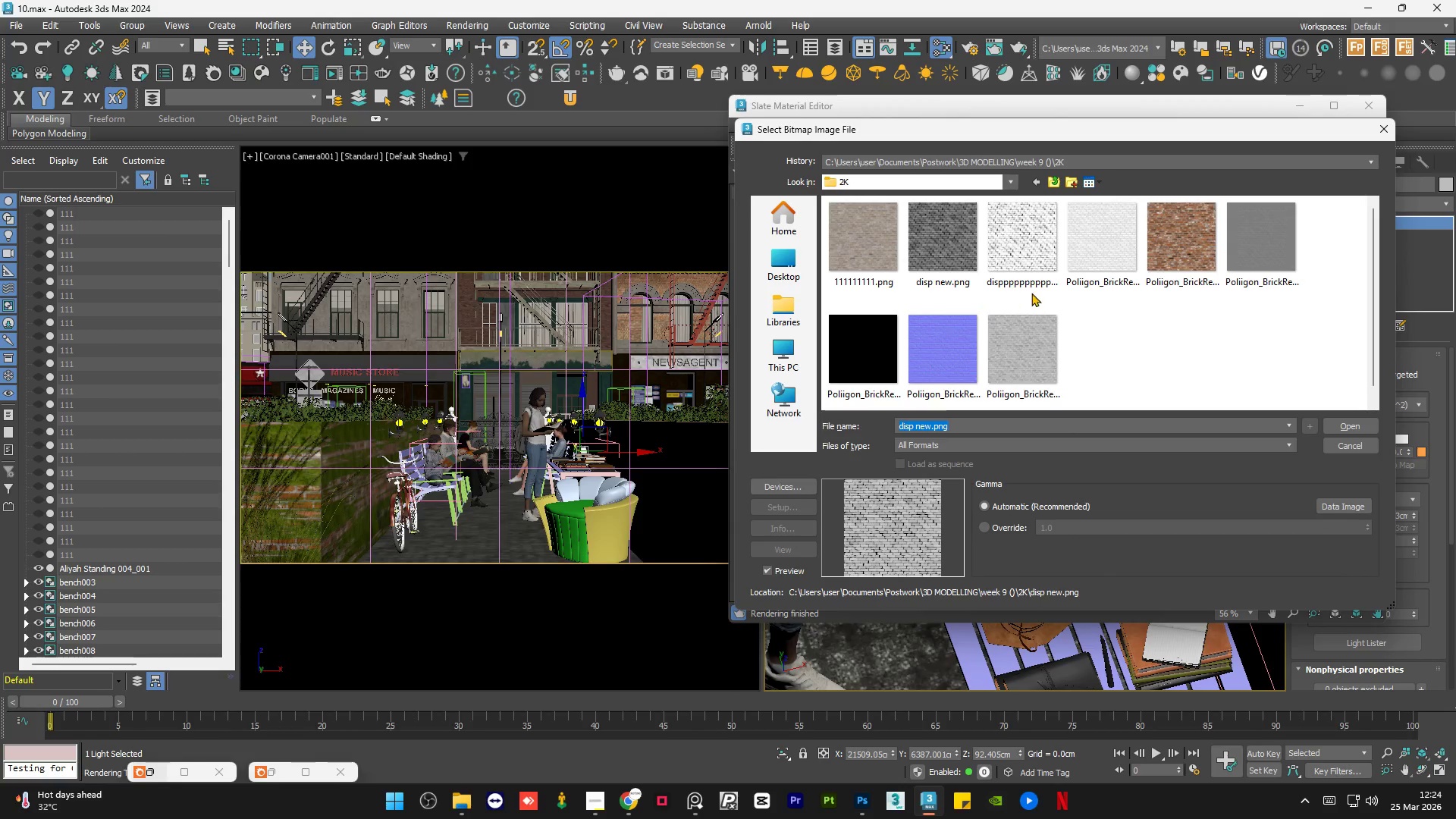 
left_click([1022, 237])
 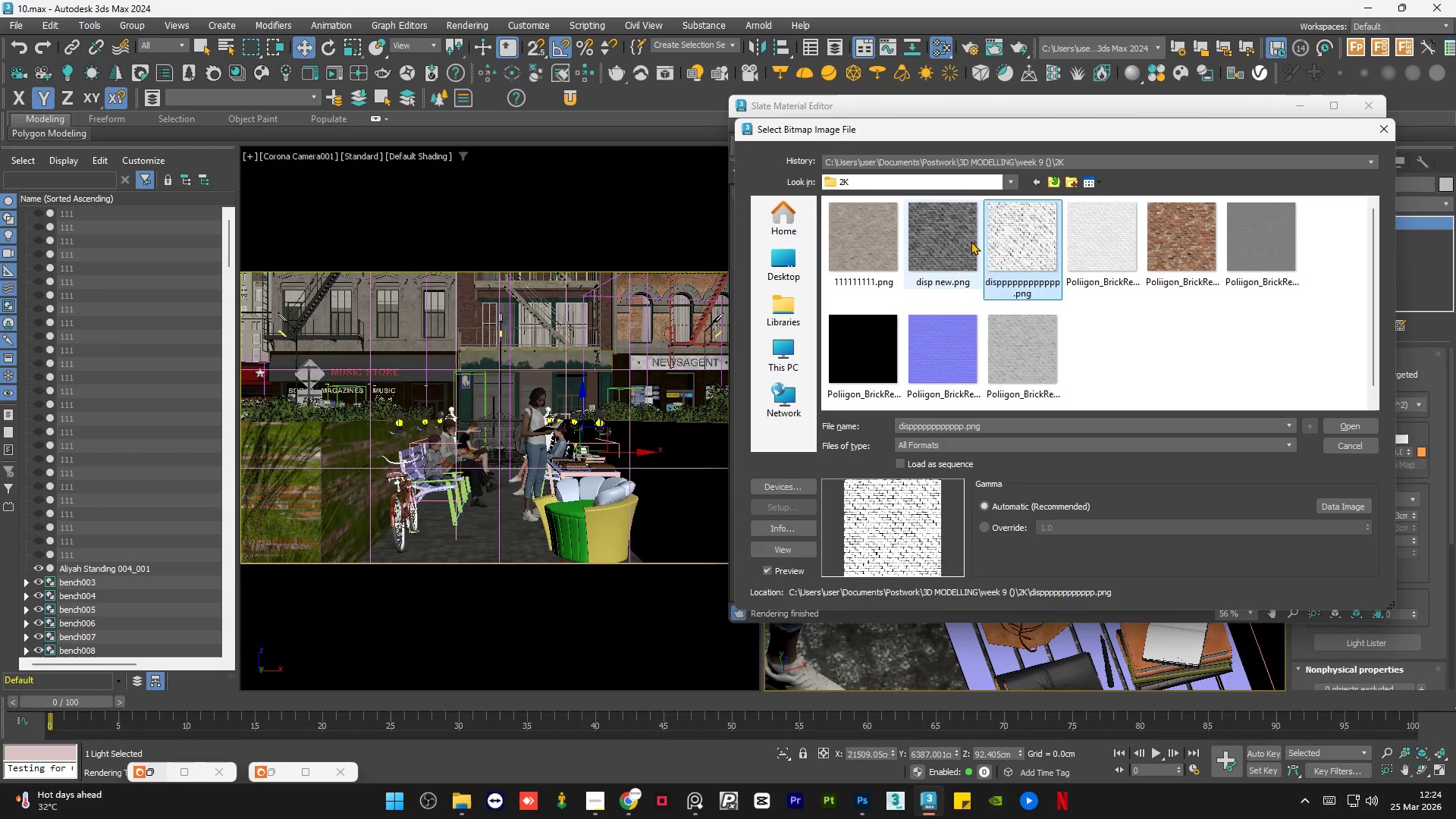 
left_click([971, 241])
 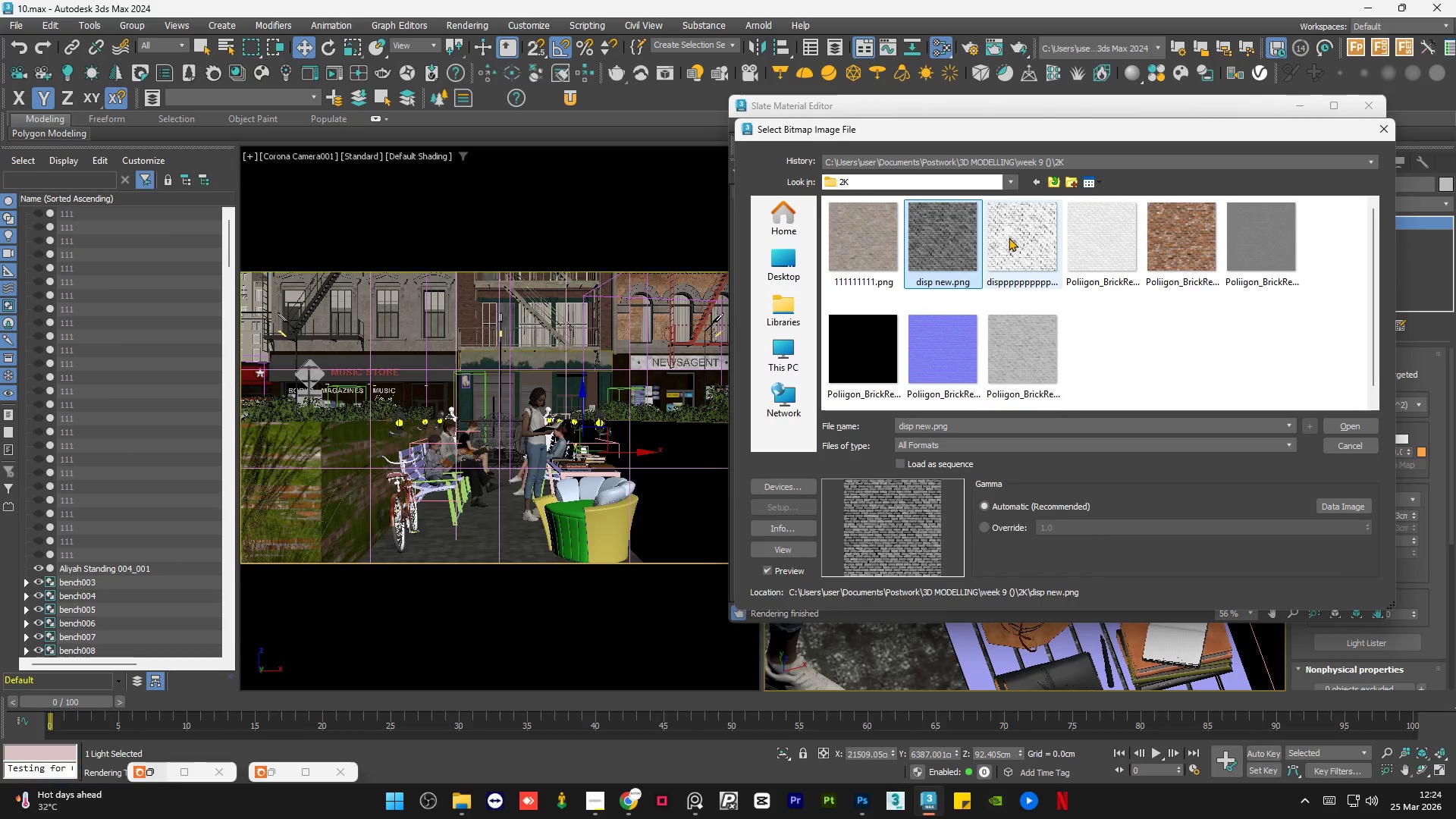 
left_click([1009, 237])
 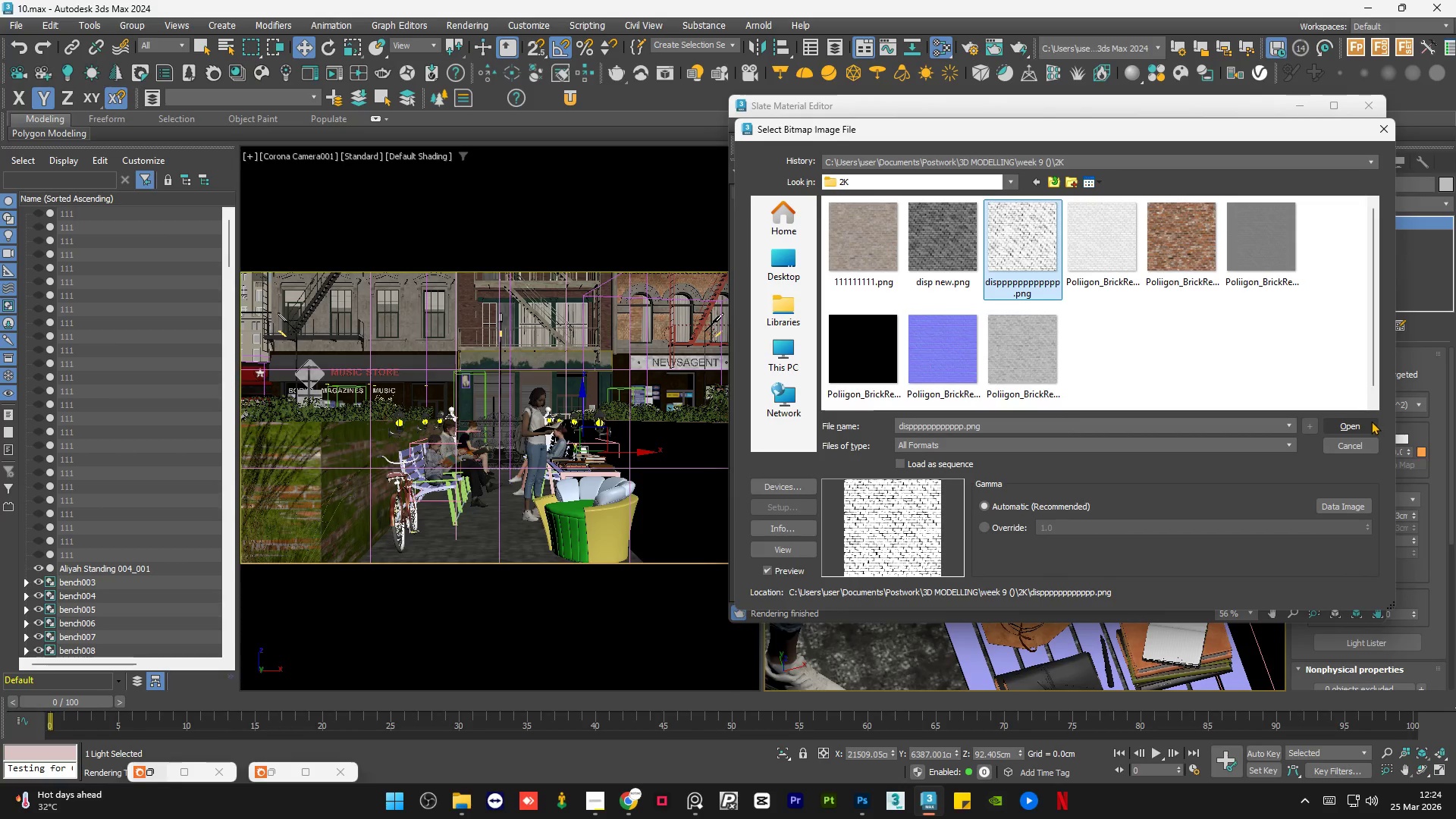 
left_click([1361, 424])
 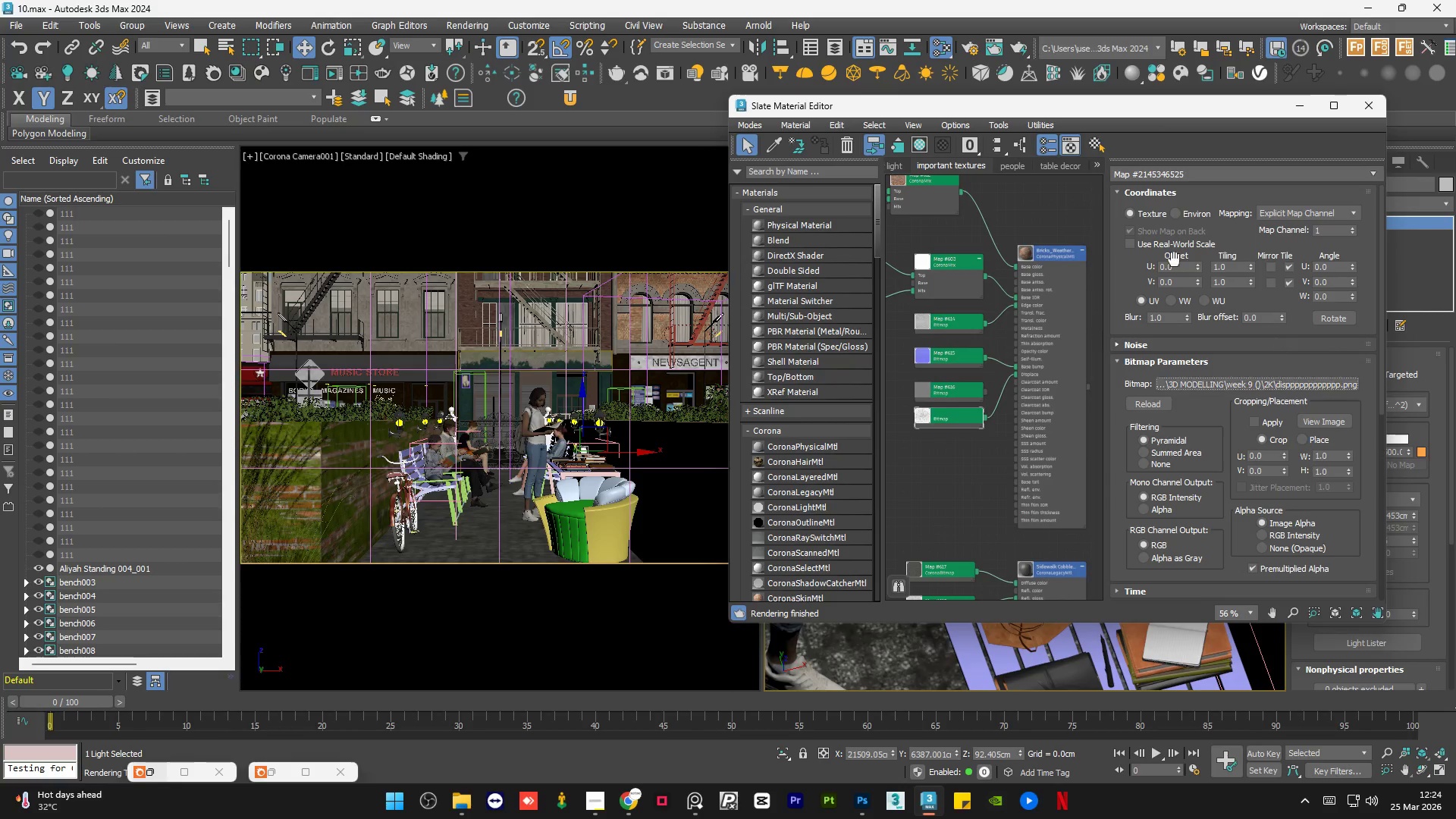 
double_click([1056, 362])
 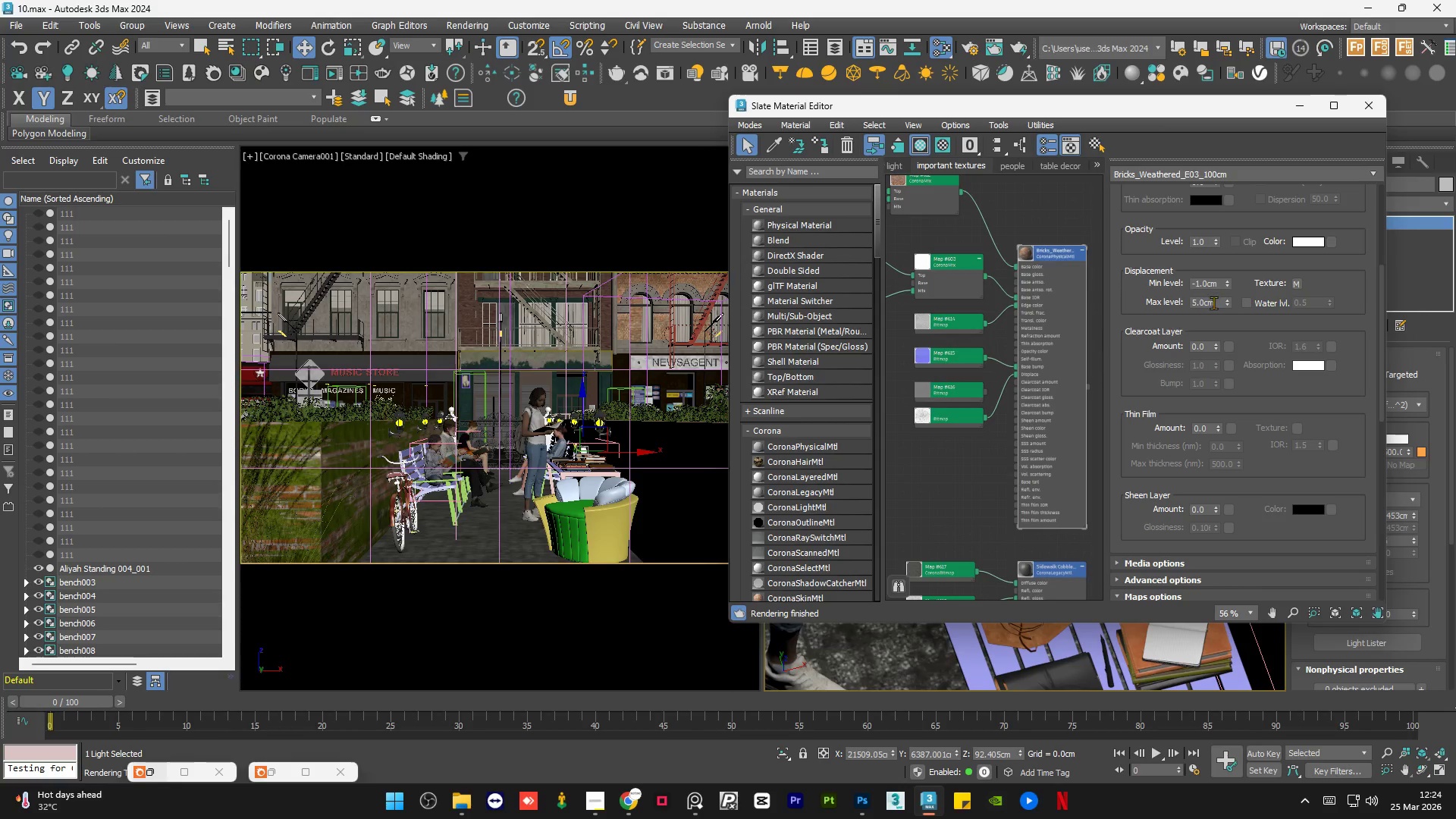 
right_click([1213, 303])
 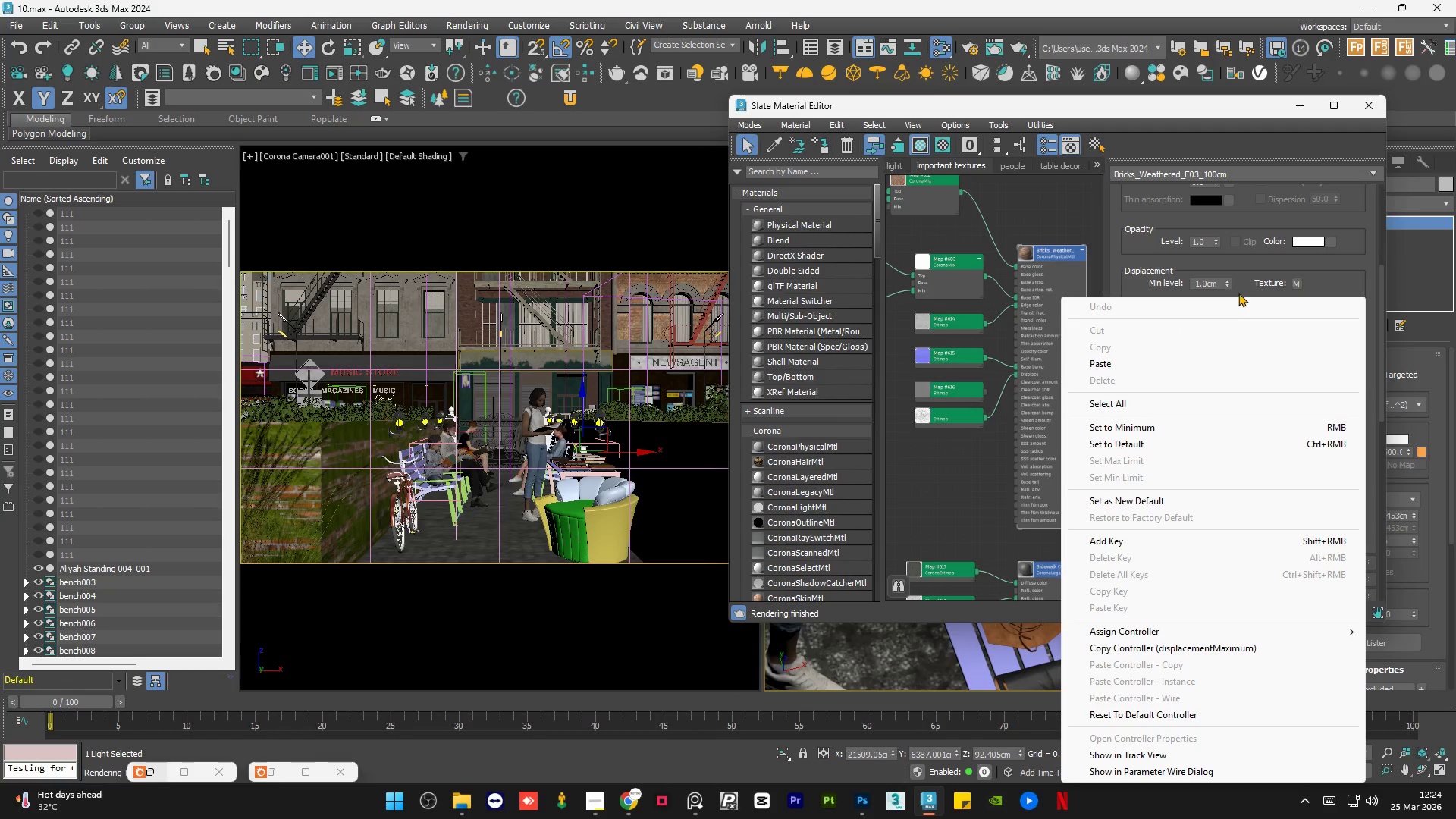 
left_click([1241, 279])
 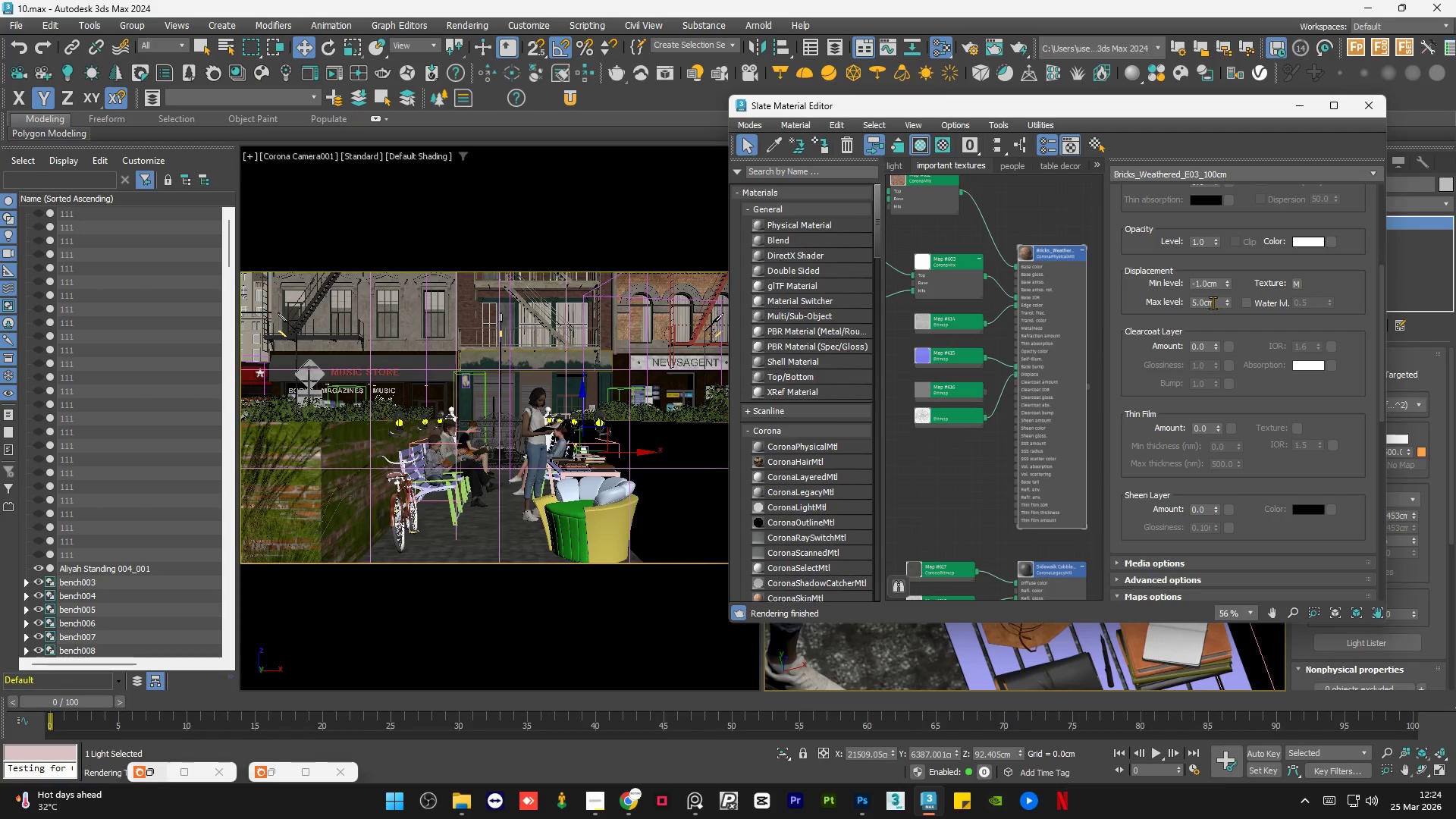 
double_click([1213, 303])
 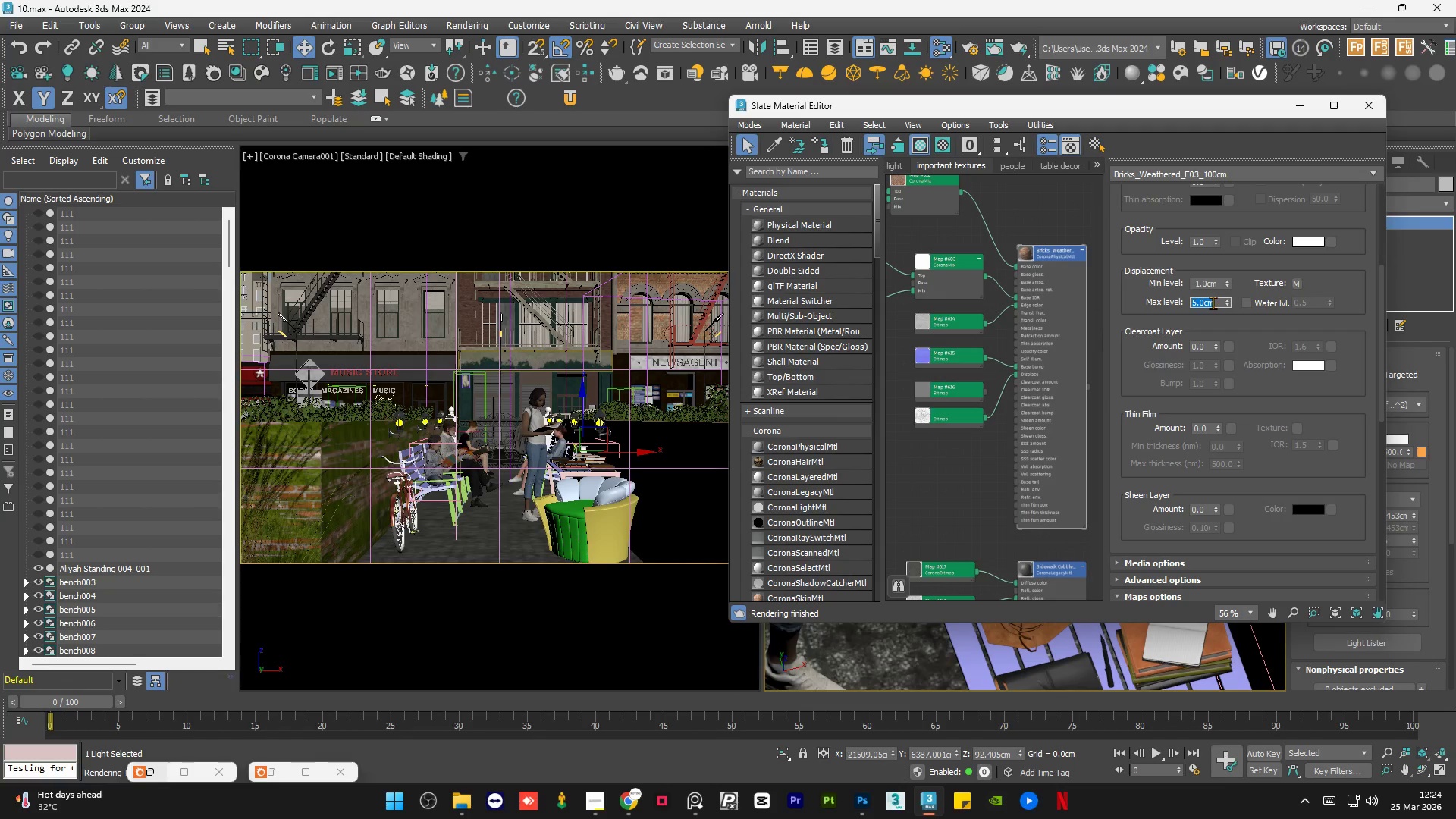 
key(Numpad0)
 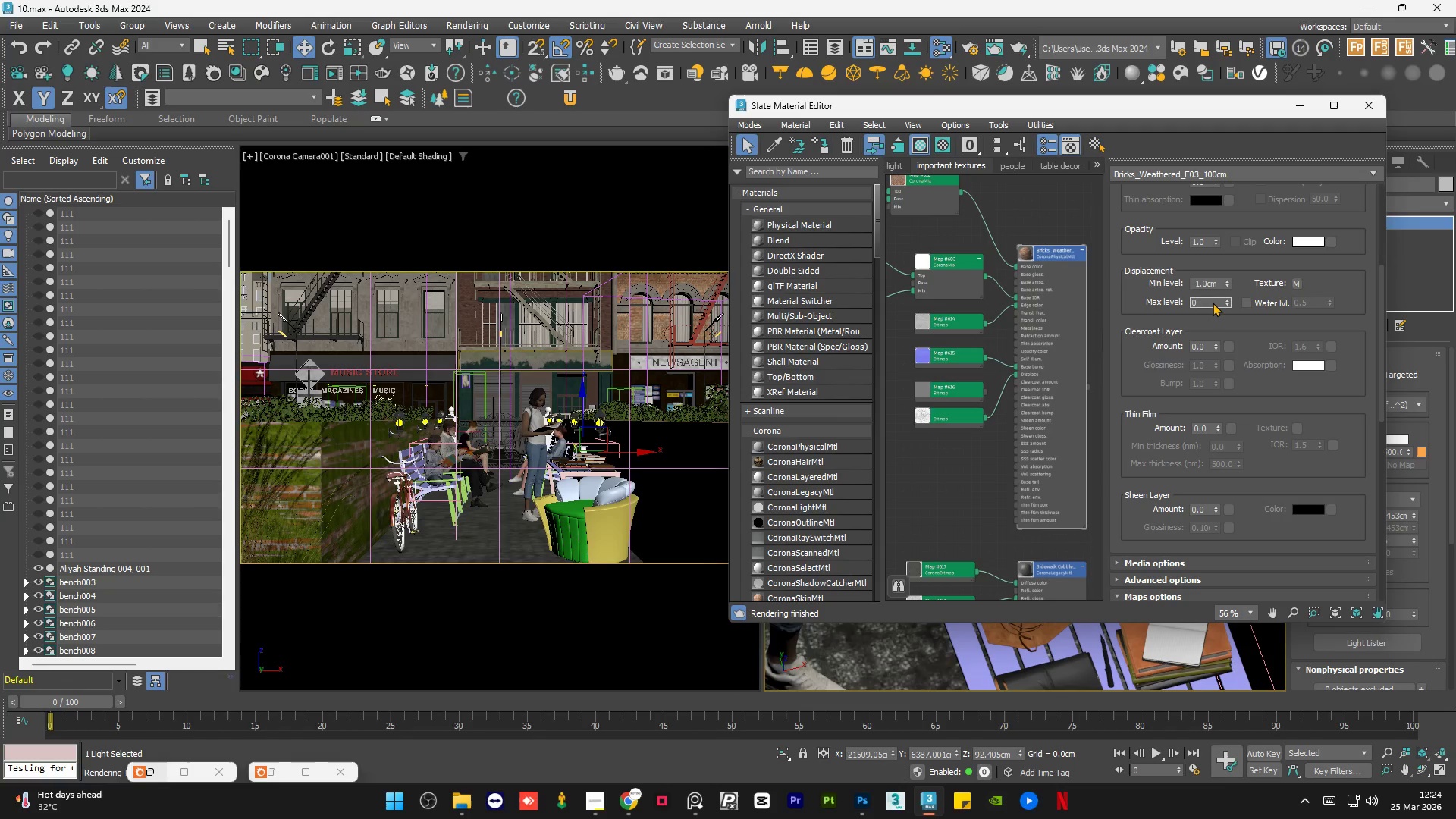 
key(NumpadEnter)
 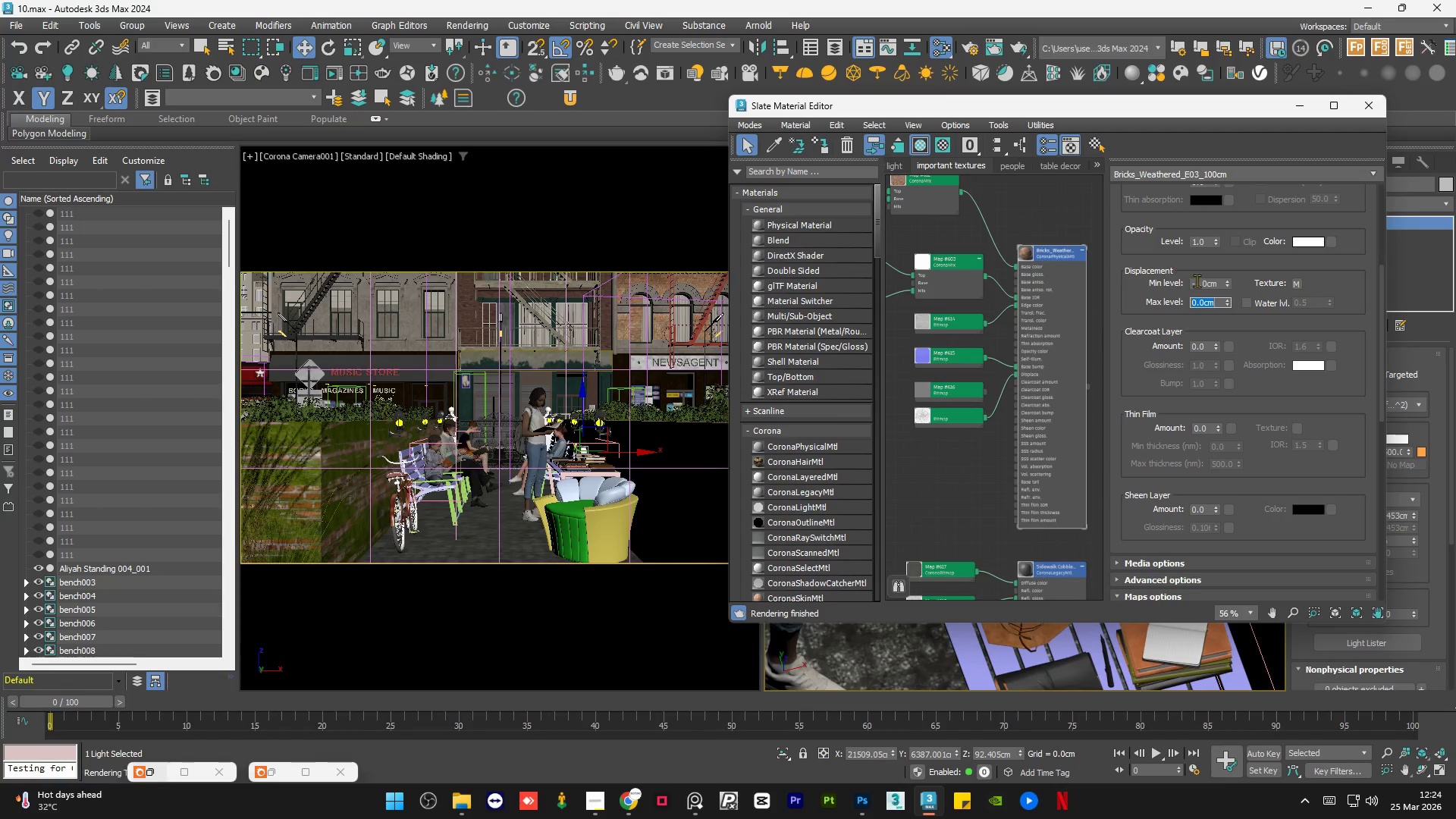 
double_click([1200, 282])
 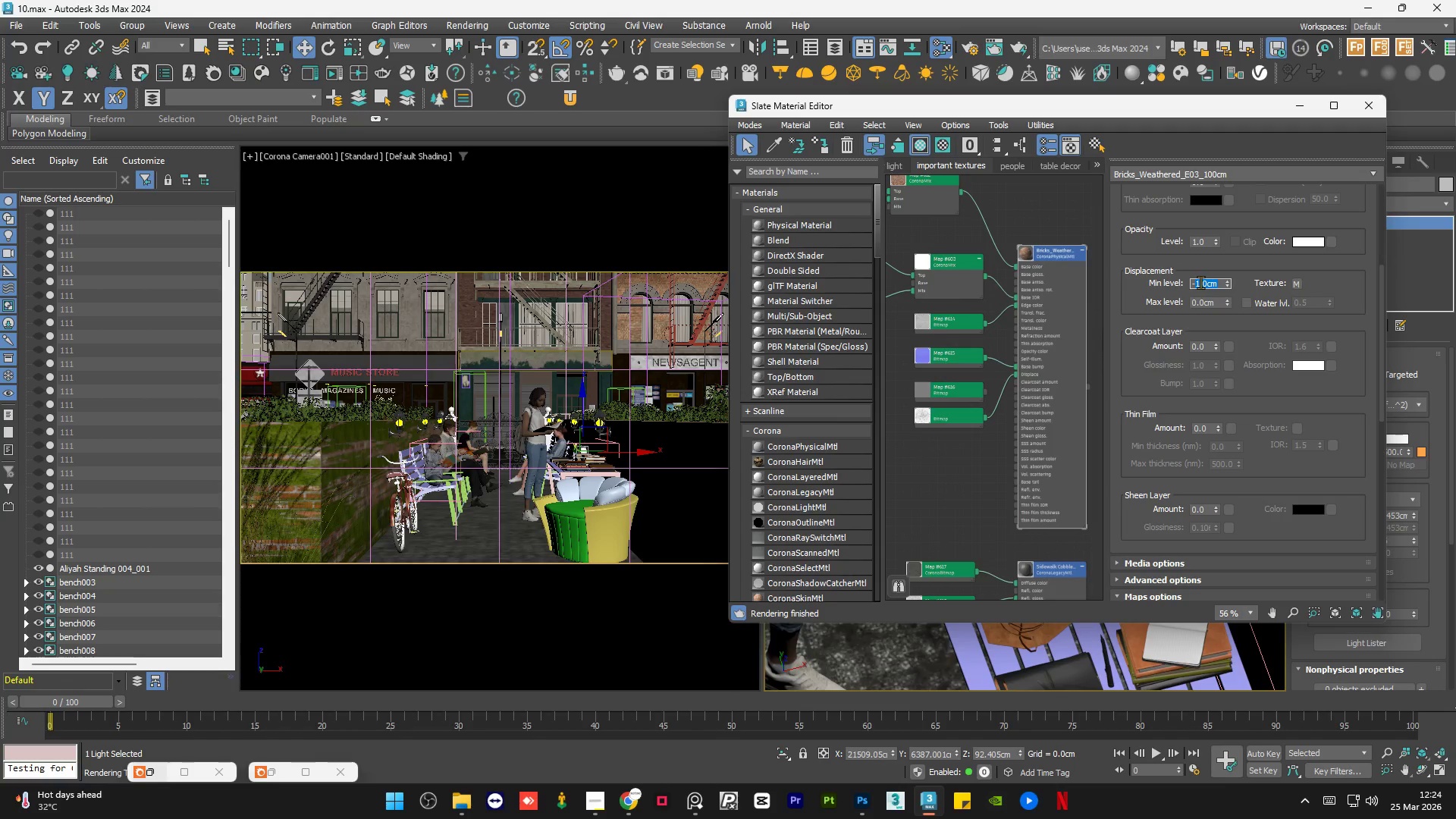 
key(Numpad5)
 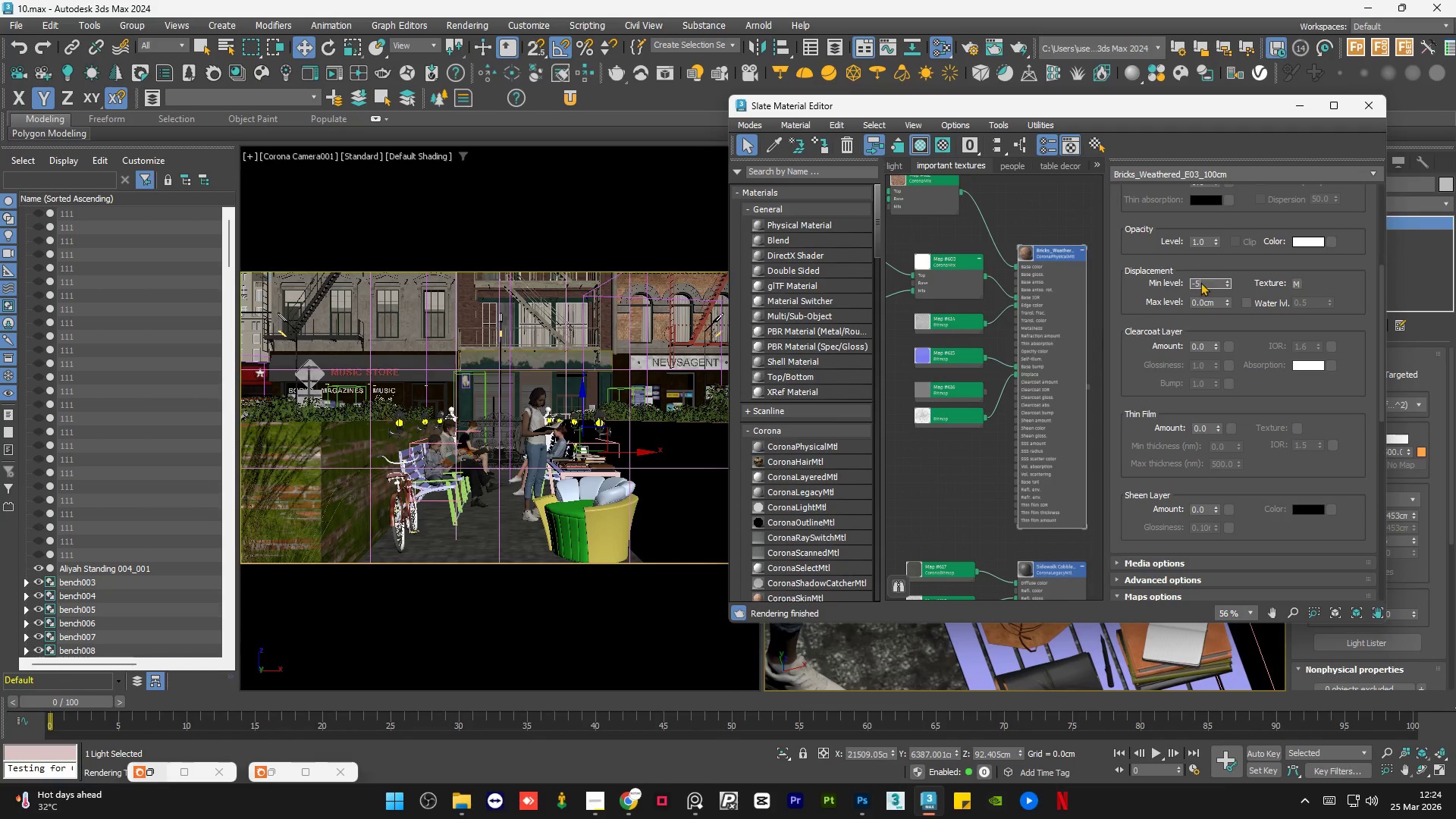 
key(NumpadEnter)
 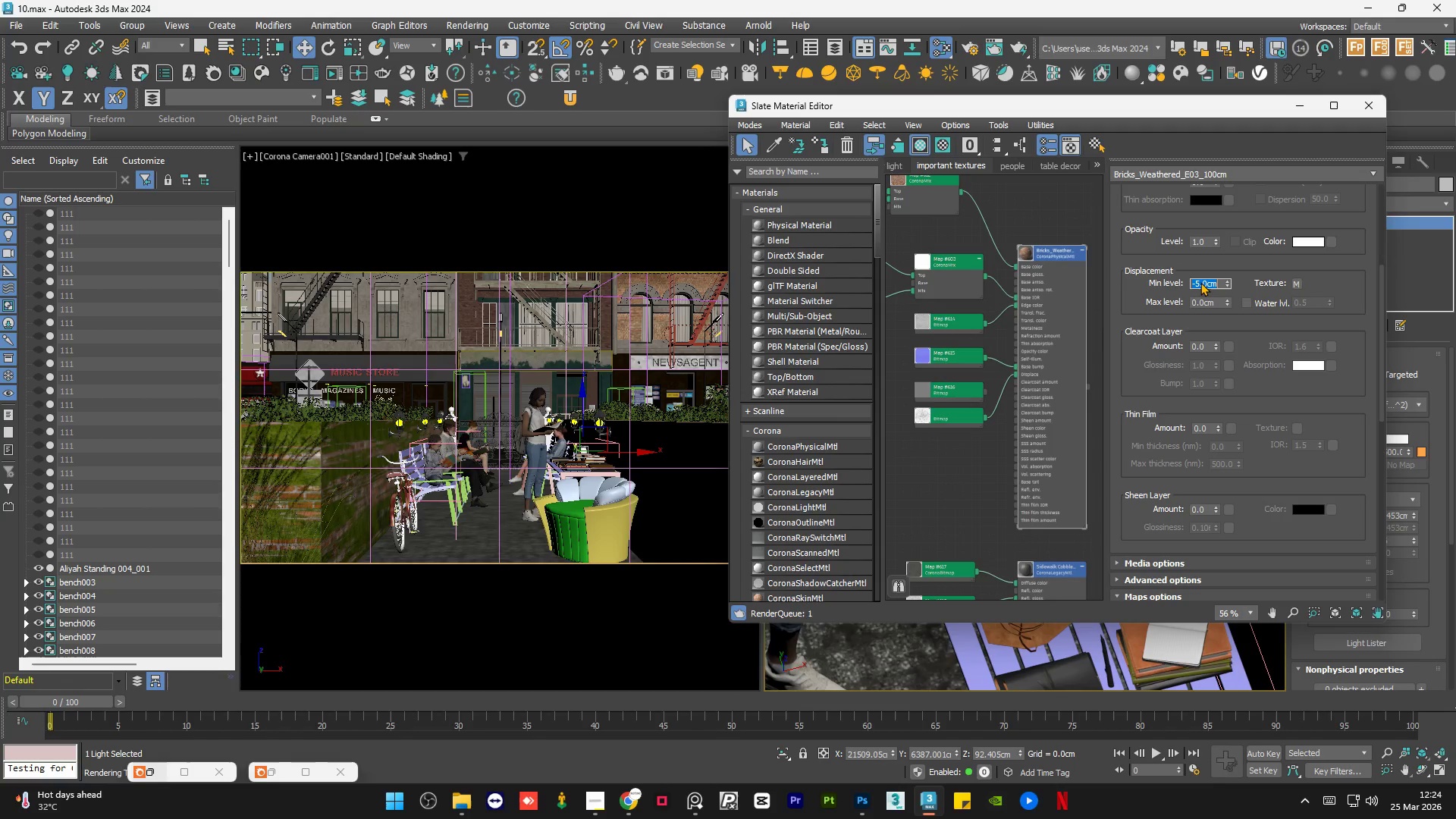 
key(Numpad5)
 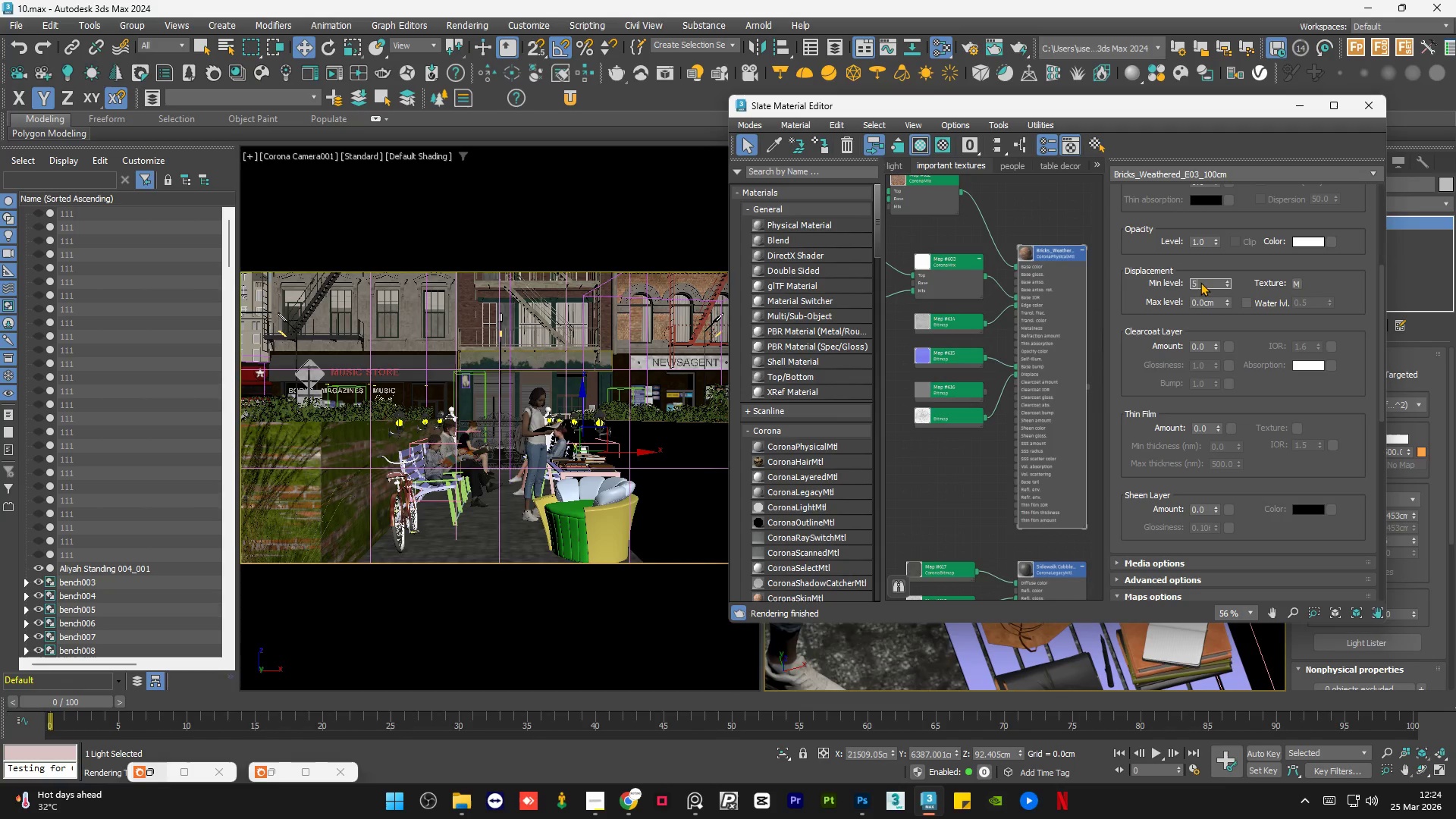 
key(NumpadEnter)
 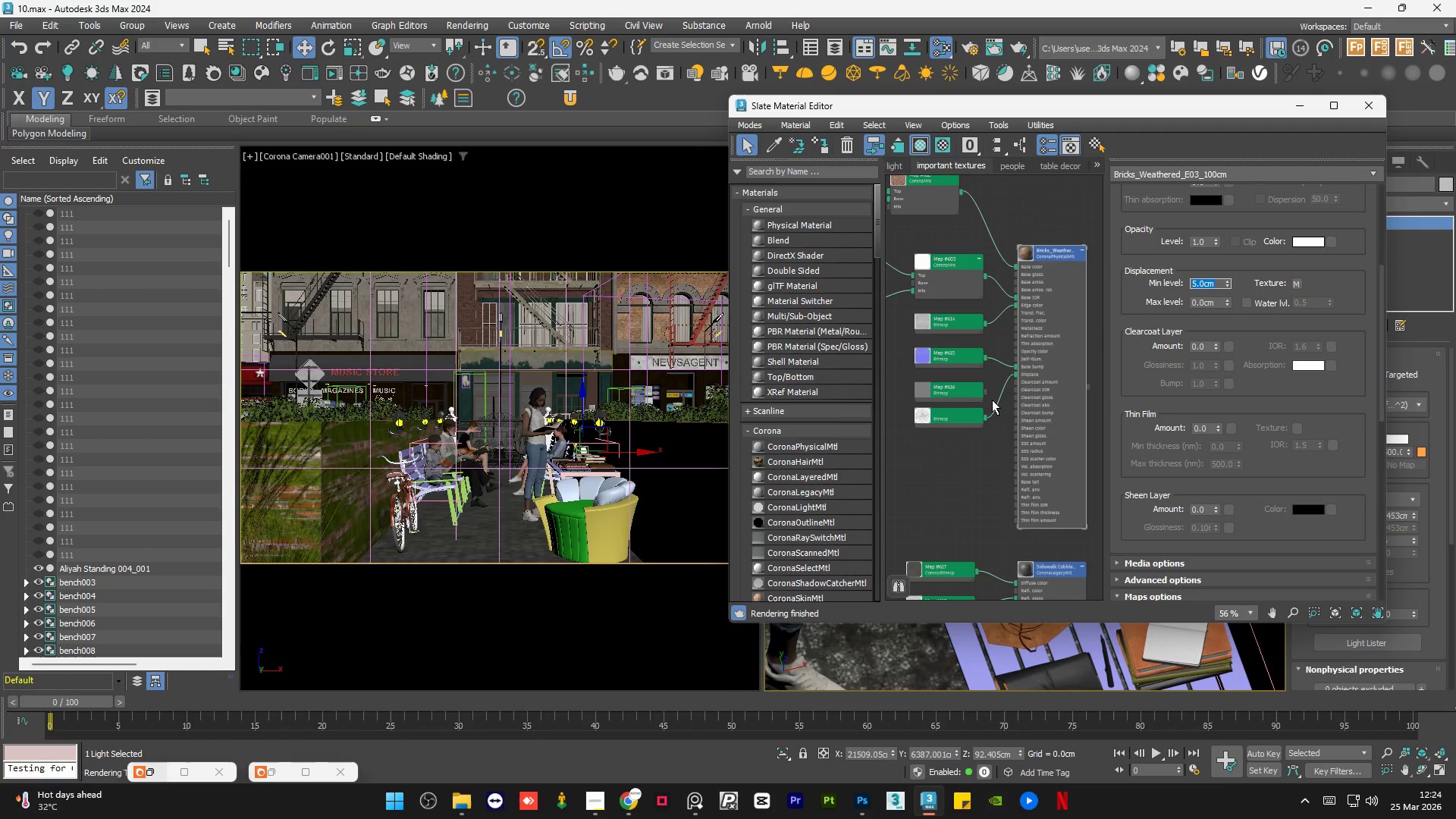 
left_click([954, 463])
 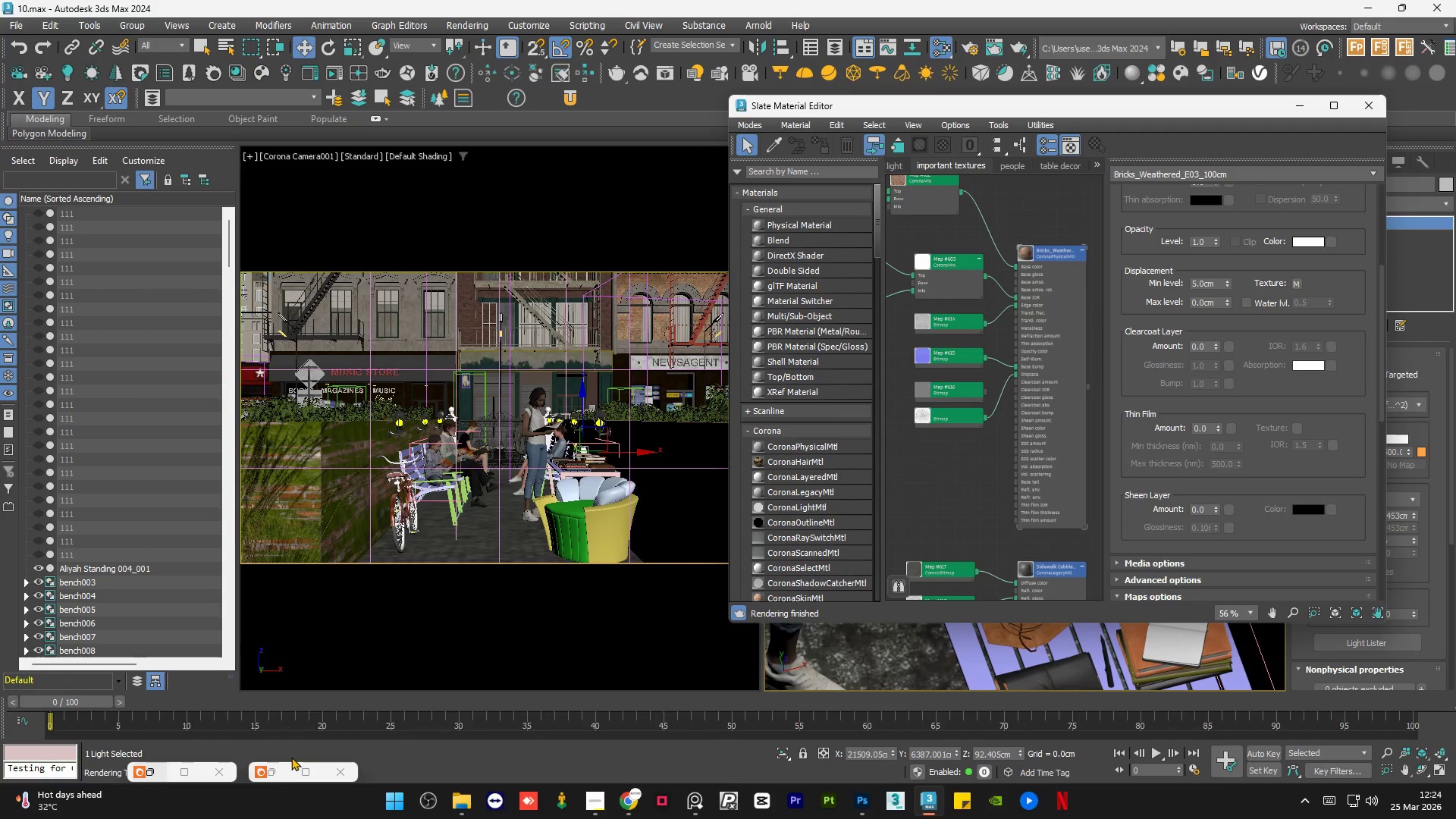 
left_click([283, 765])
 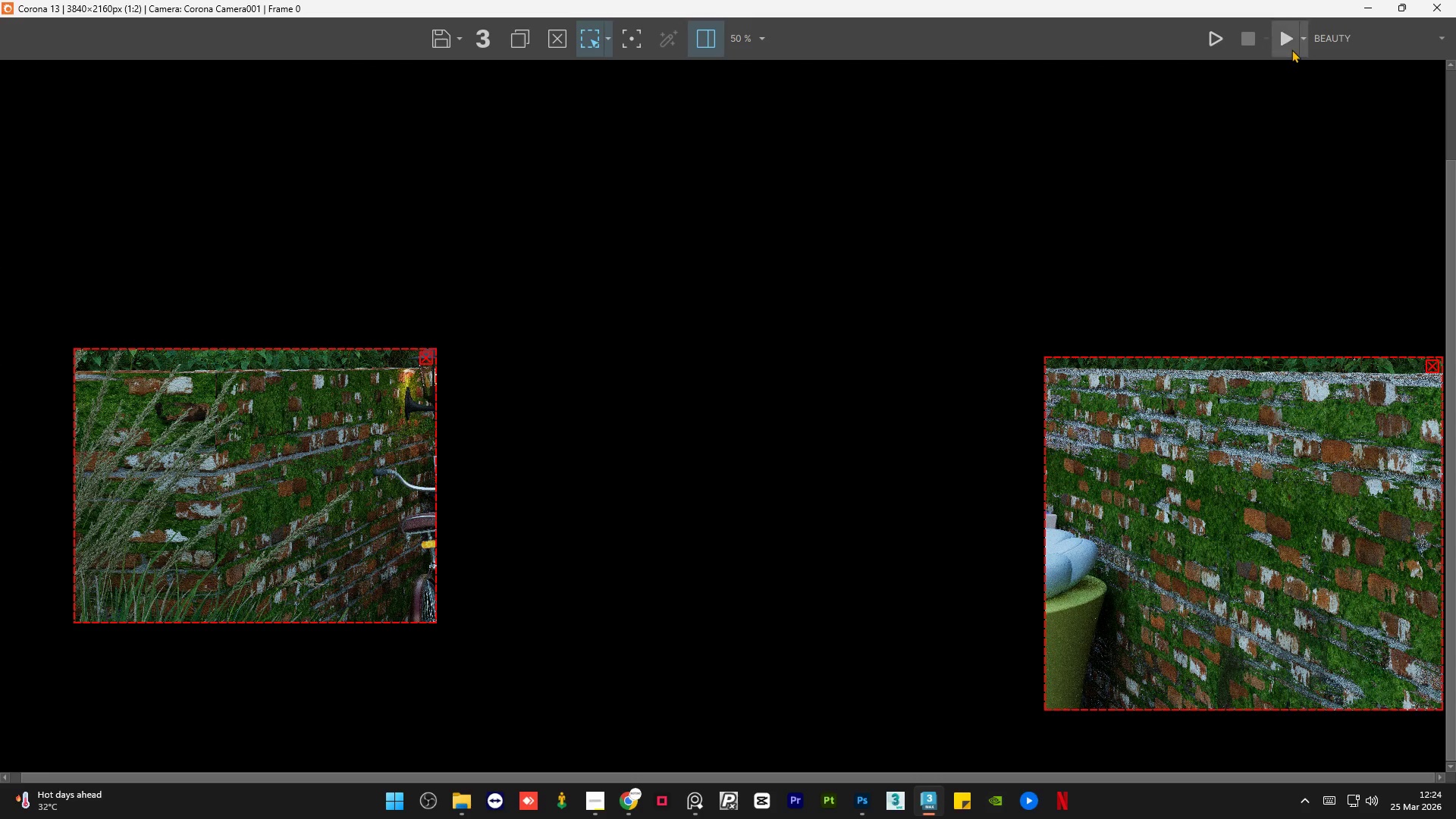 
left_click([1291, 49])
 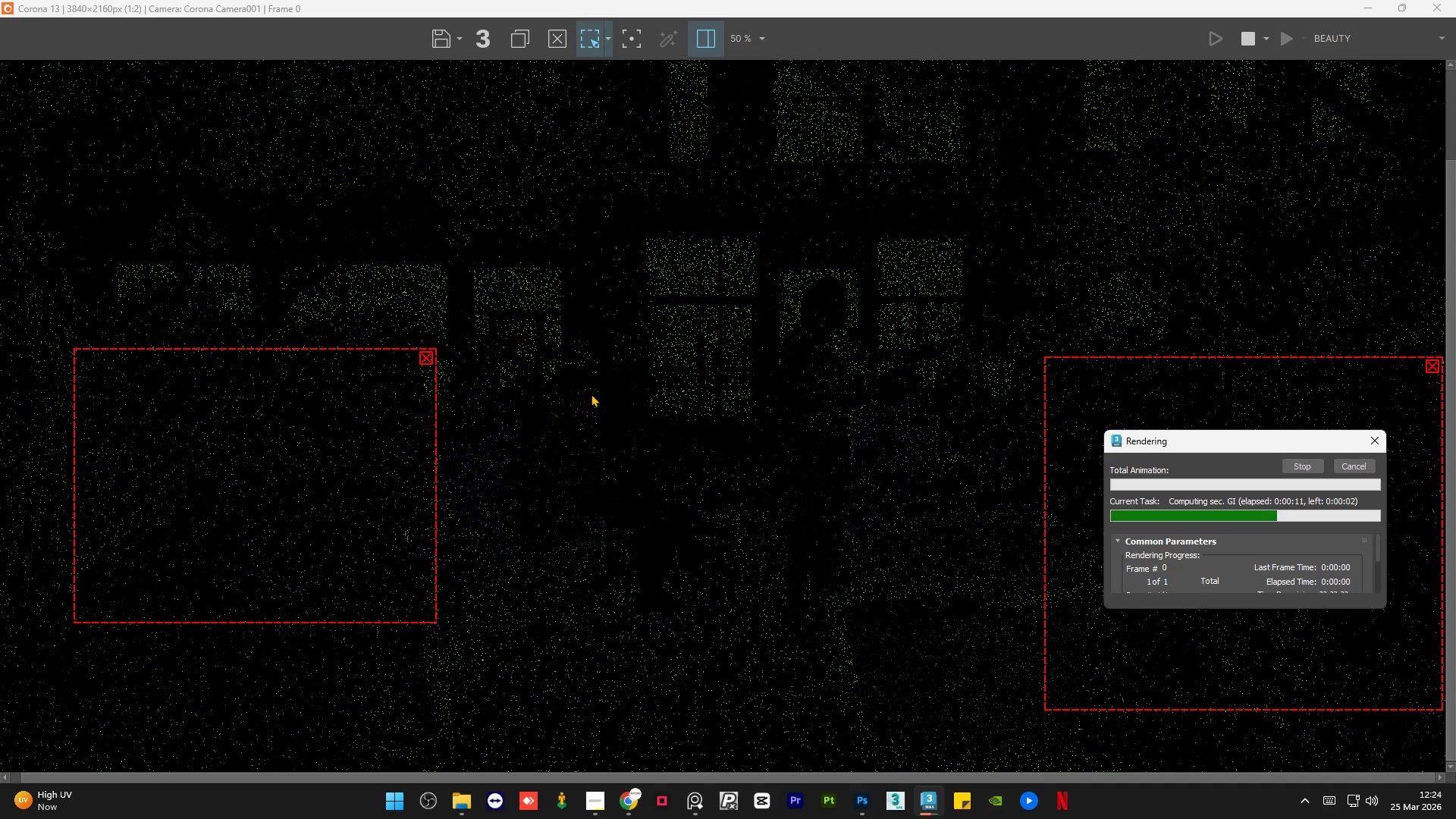 
wait(17.0)
 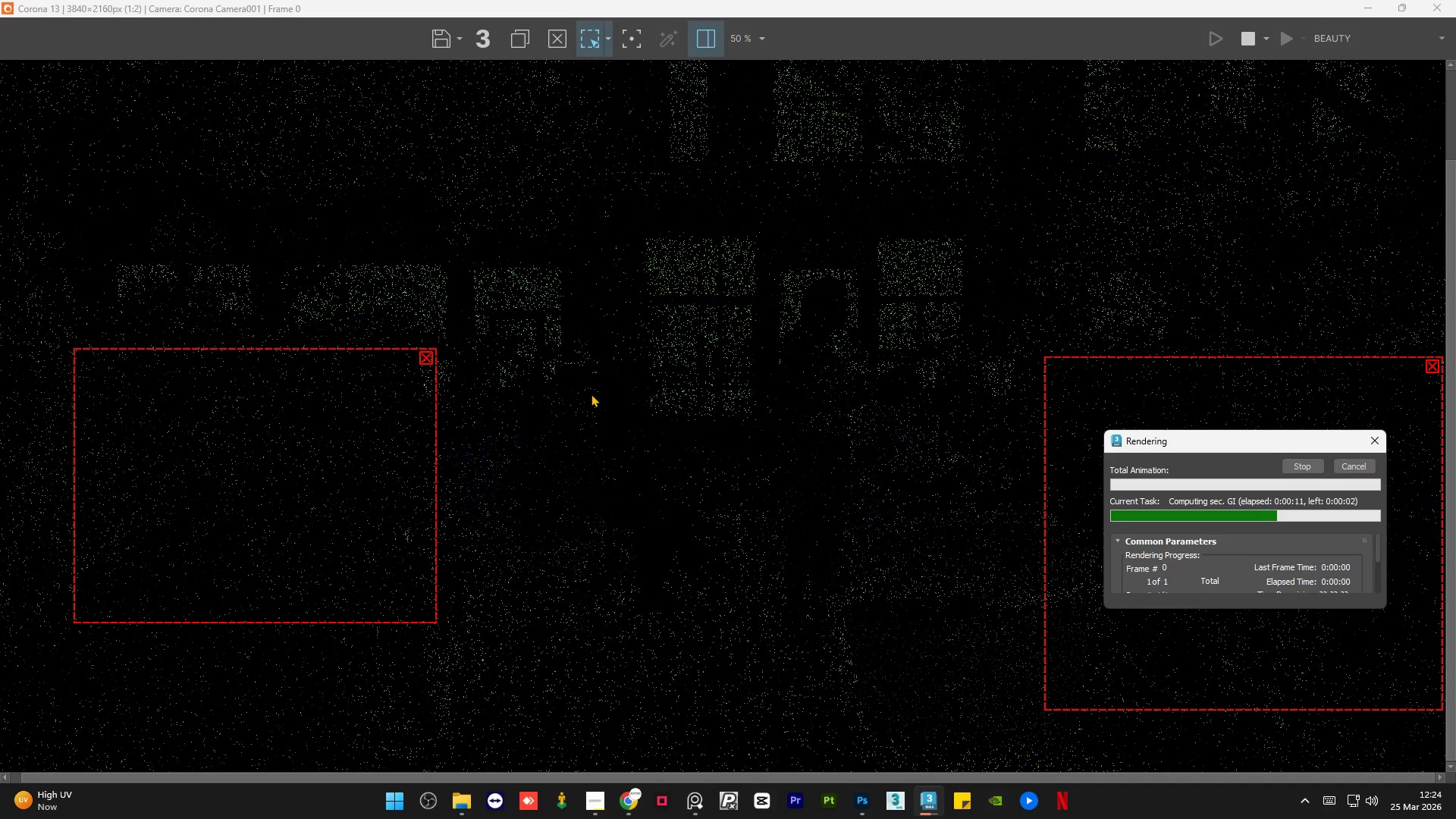 
scroll: coordinate [227, 376], scroll_direction: up, amount: 2.0
 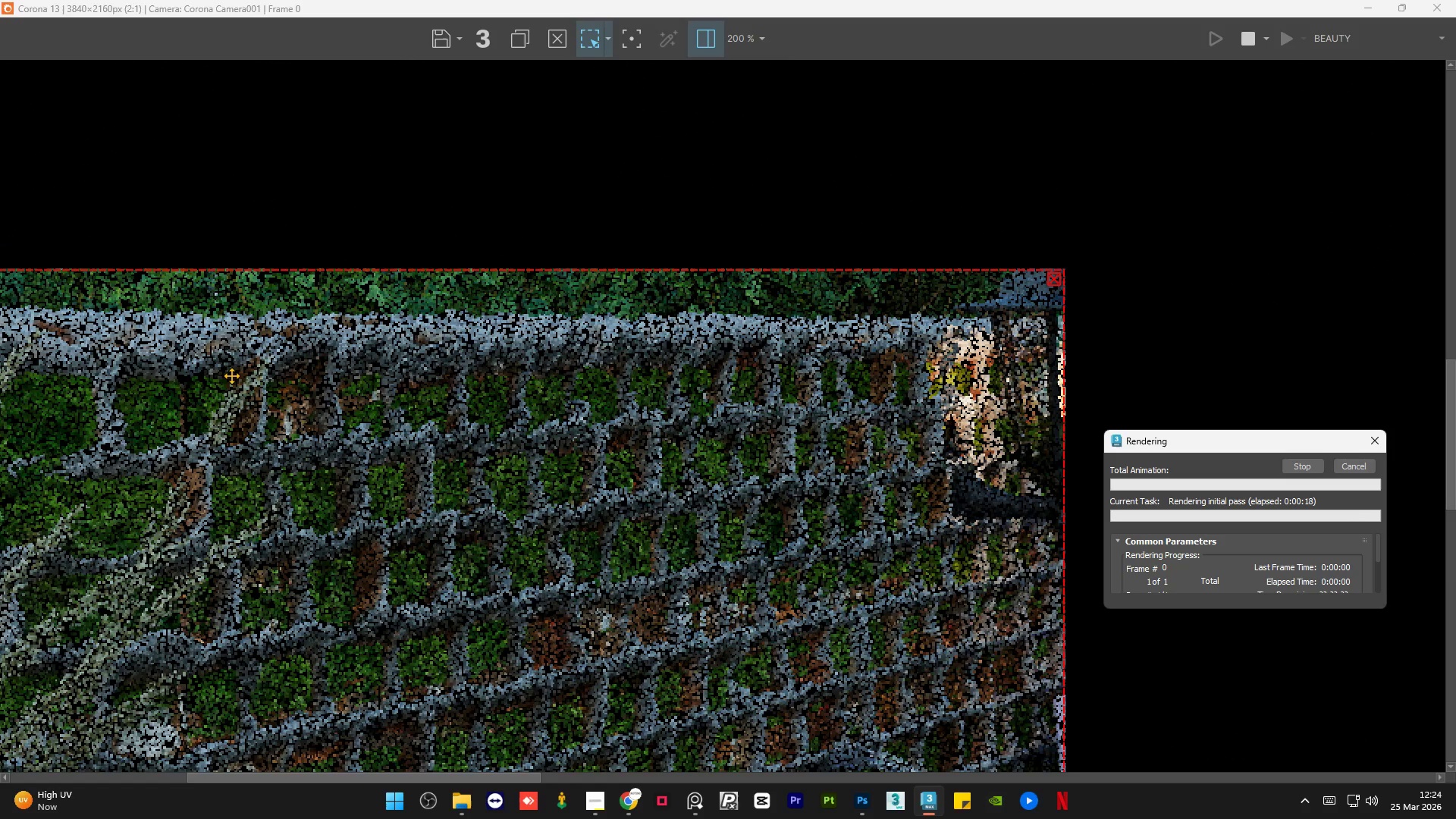 
scroll: coordinate [338, 380], scroll_direction: down, amount: 1.0
 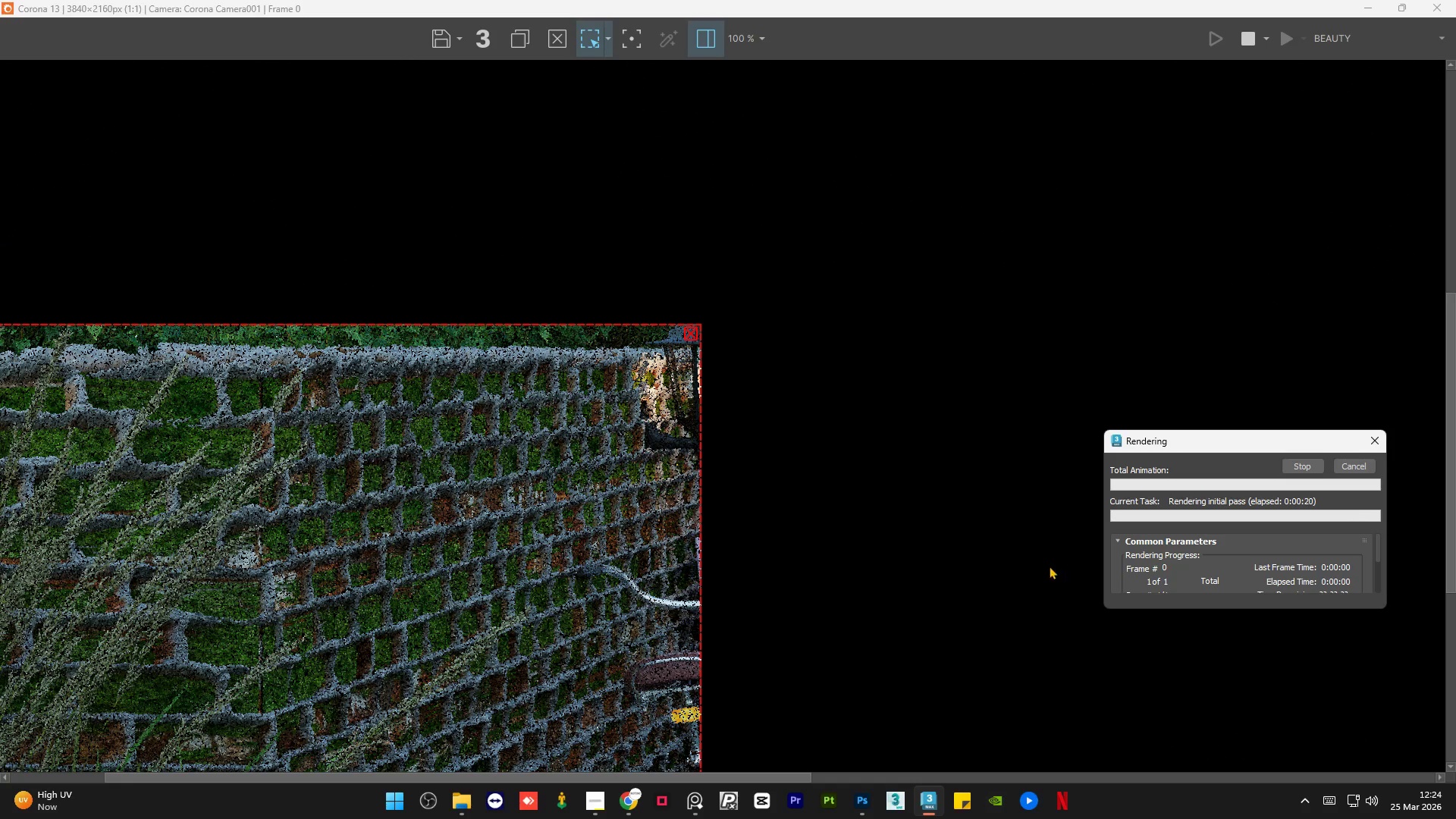 
scroll: coordinate [444, 551], scroll_direction: up, amount: 1.0
 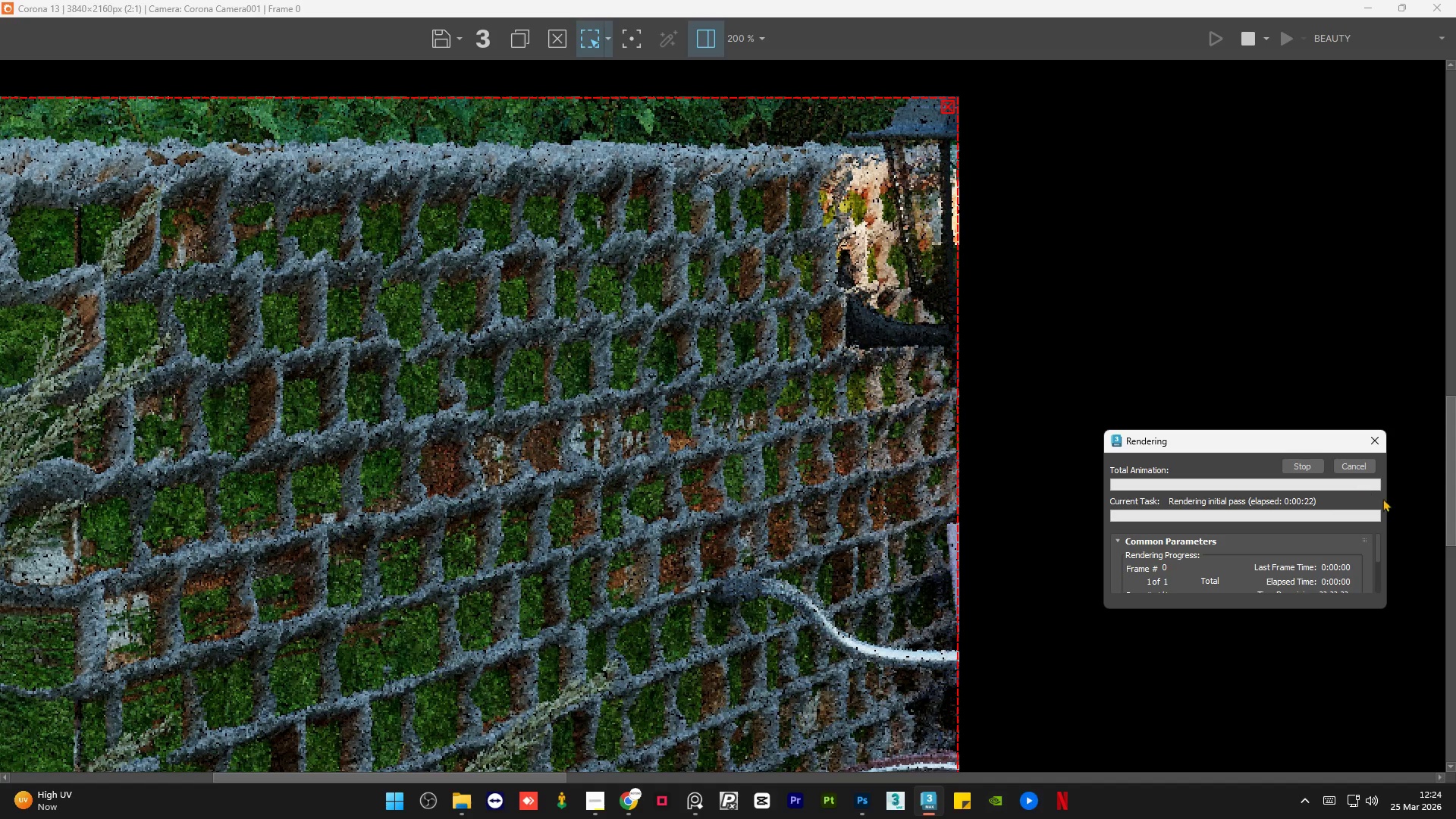 
left_click([1346, 467])
 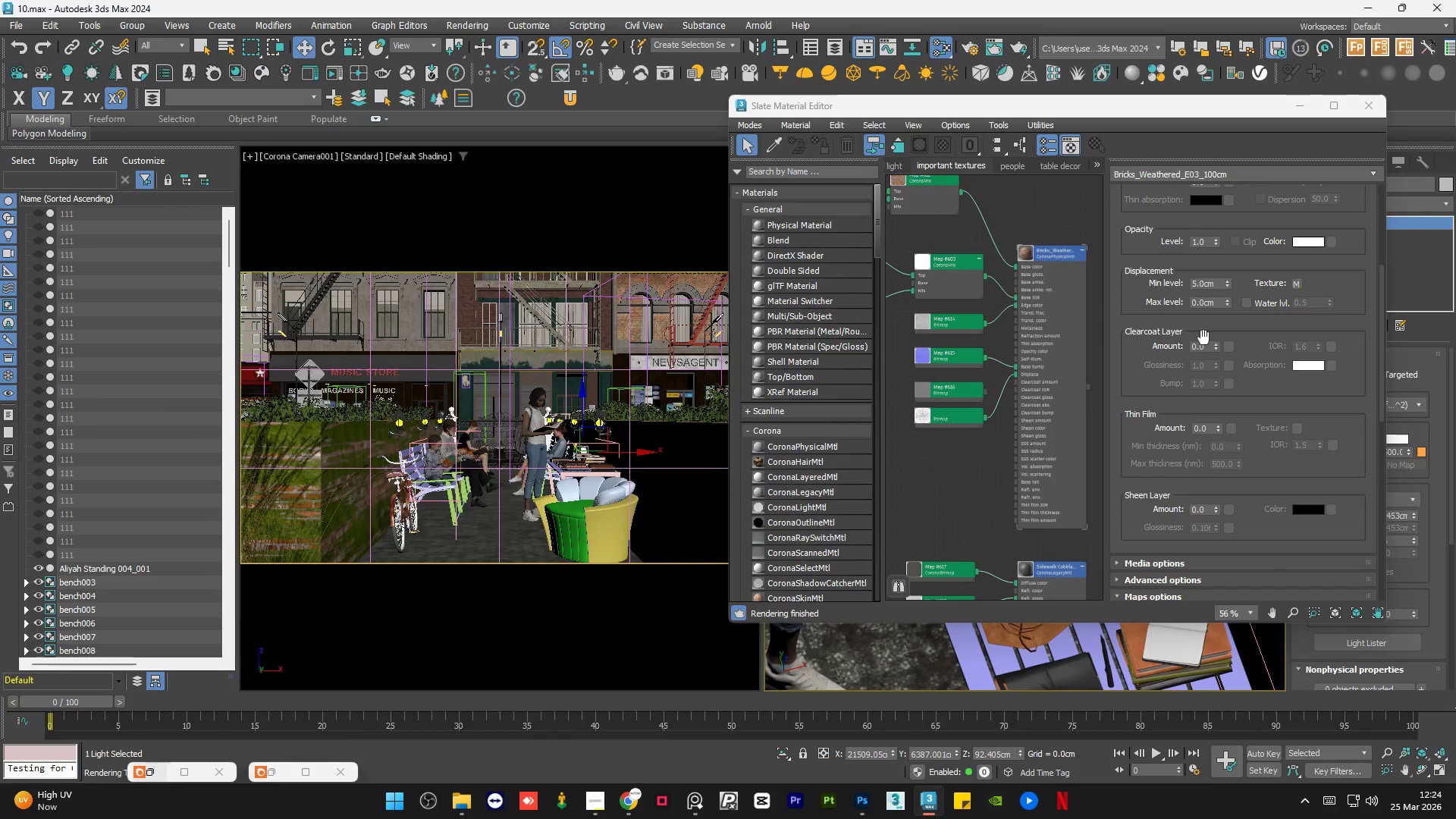 
double_click([1213, 283])
 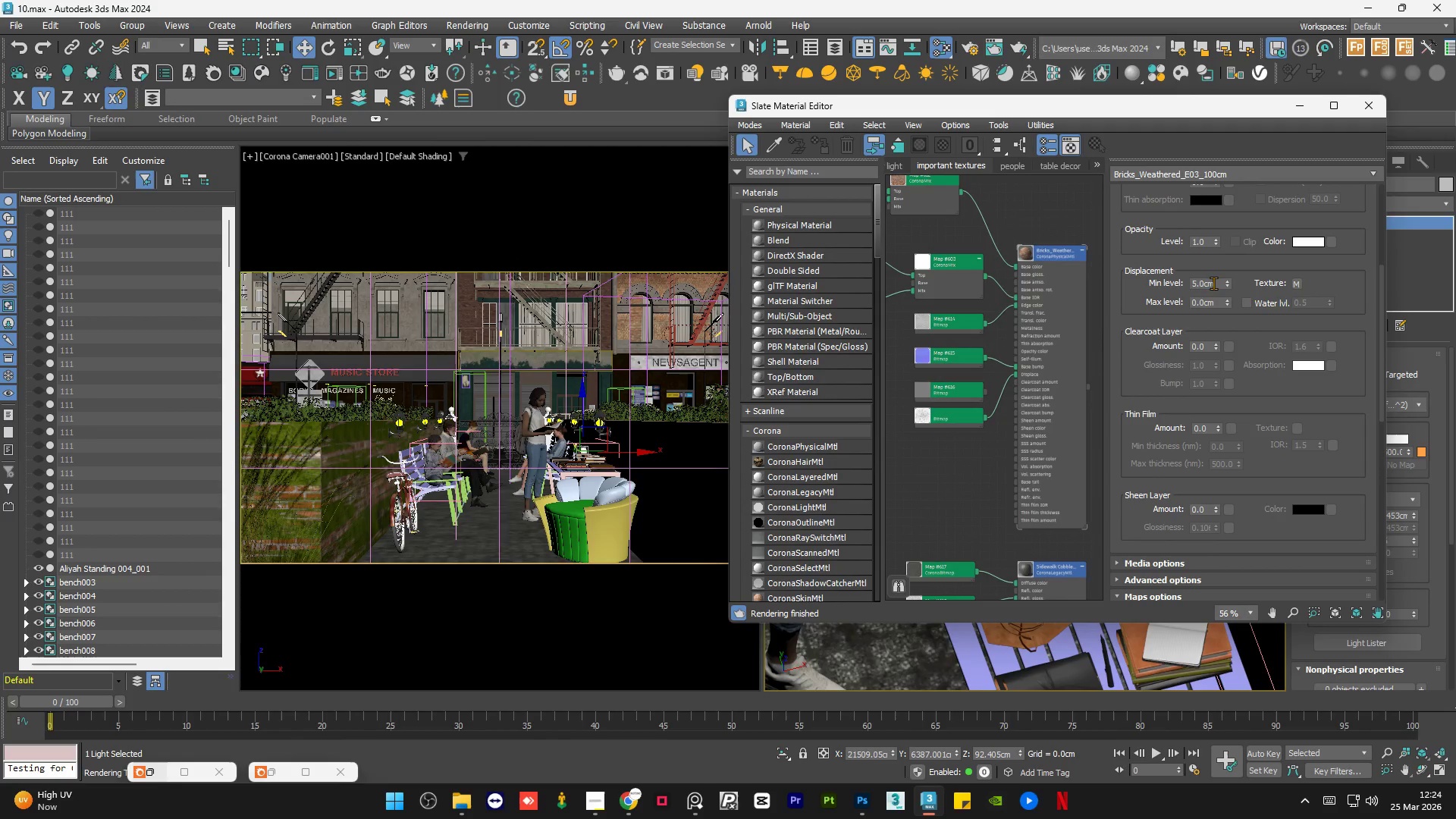 
double_click([1213, 283])
 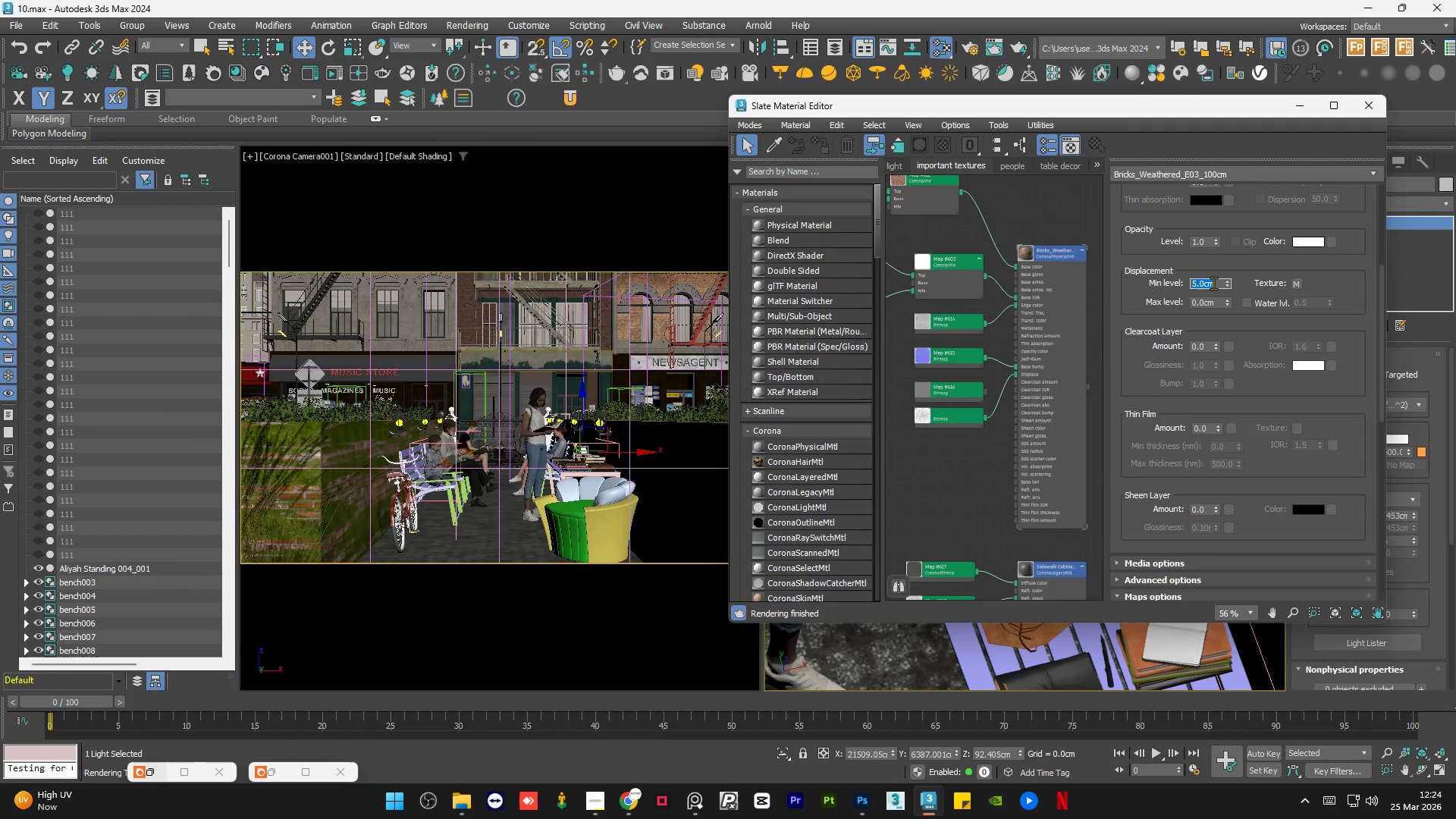 
key(Numpad0)
 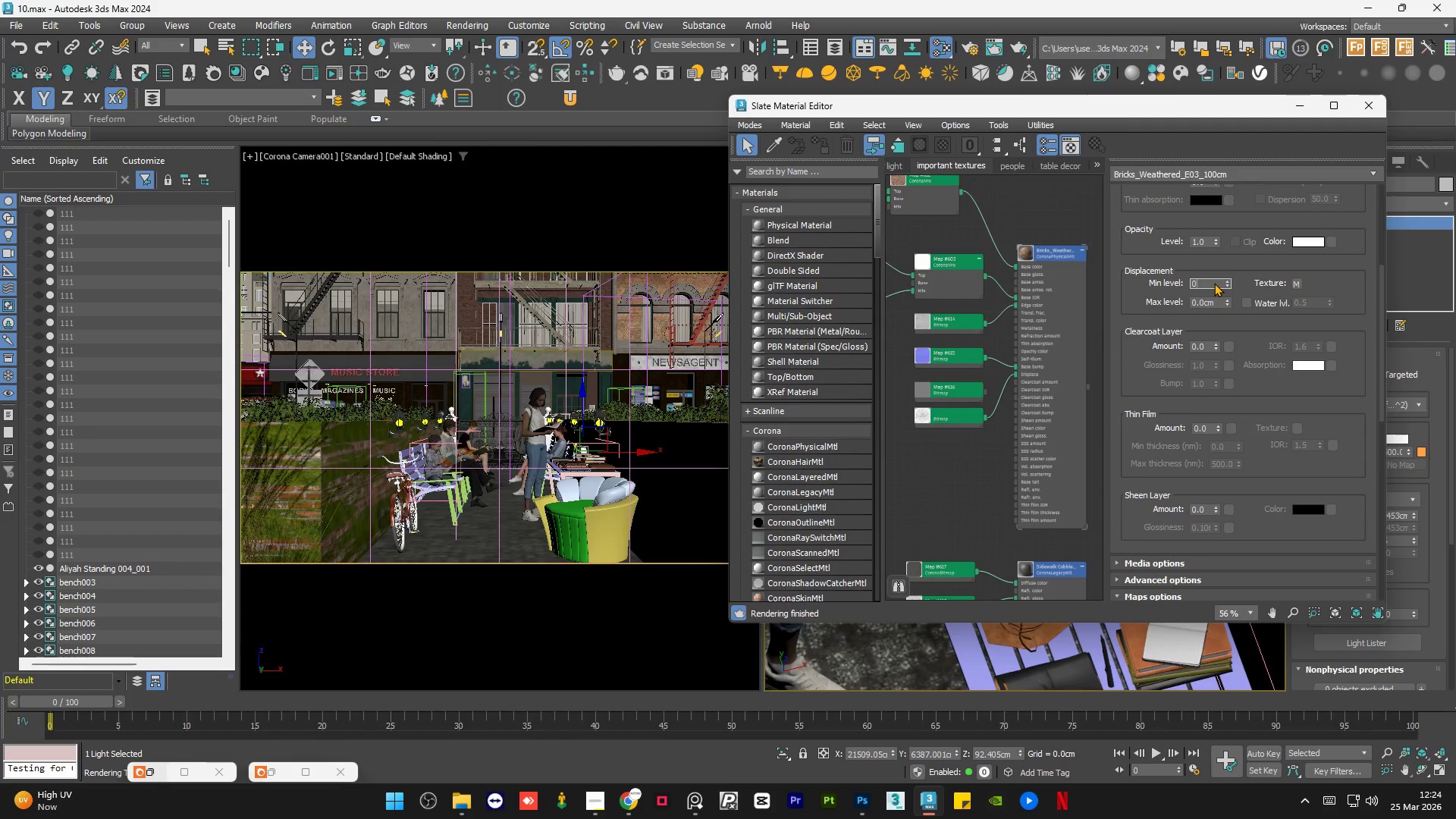 
key(NumpadEnter)
 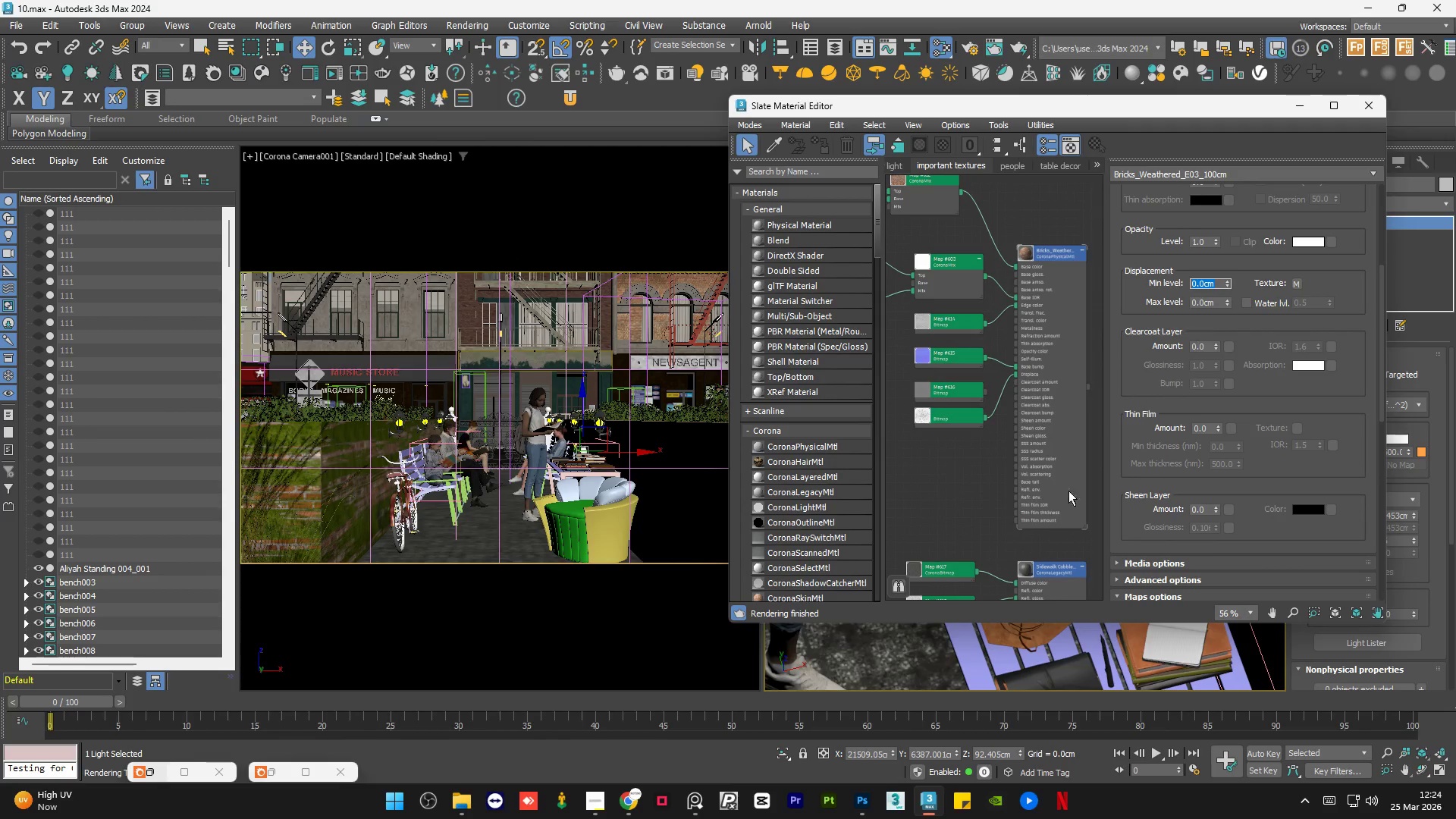 
left_click([954, 466])
 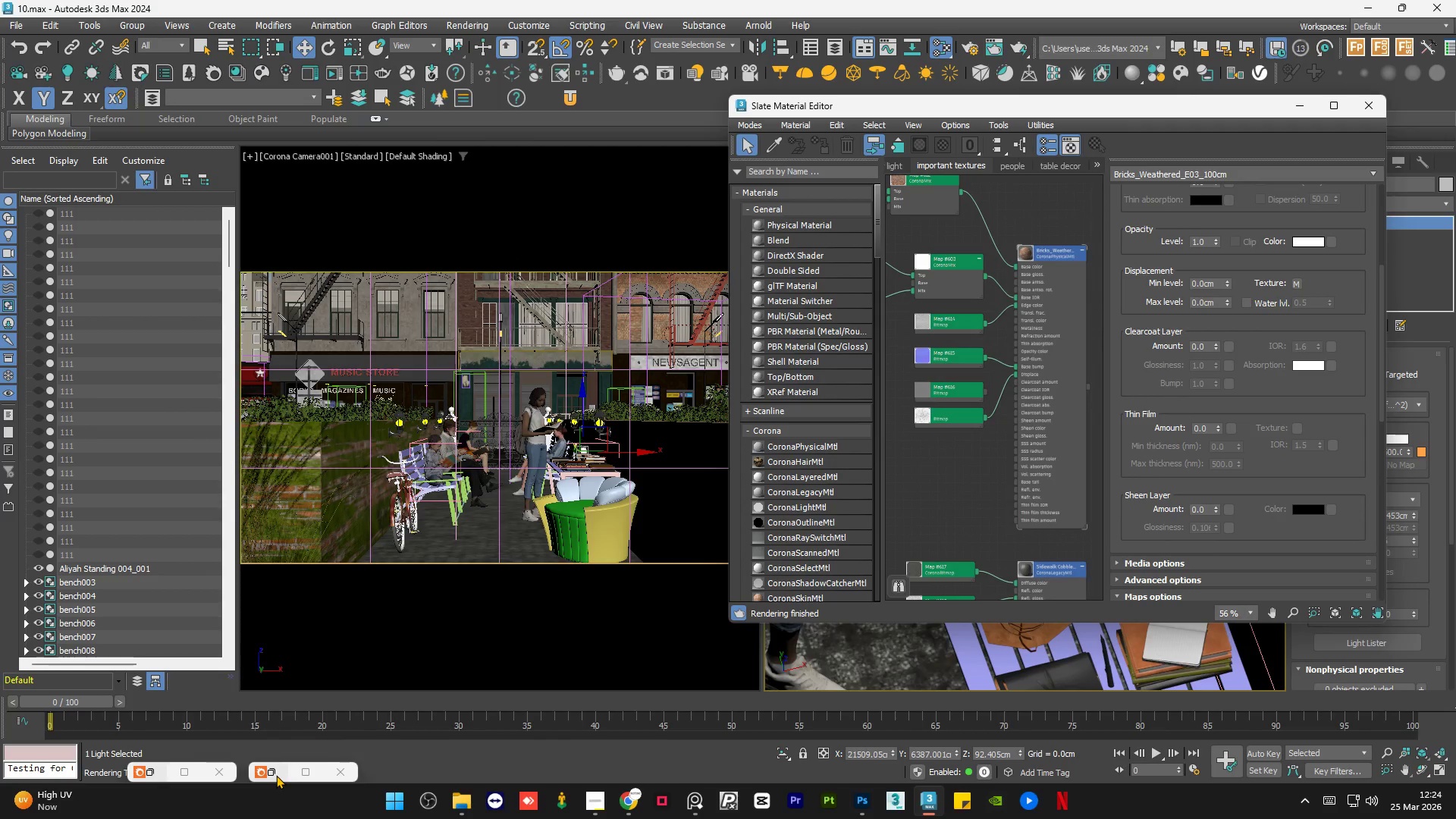 
left_click([276, 775])
 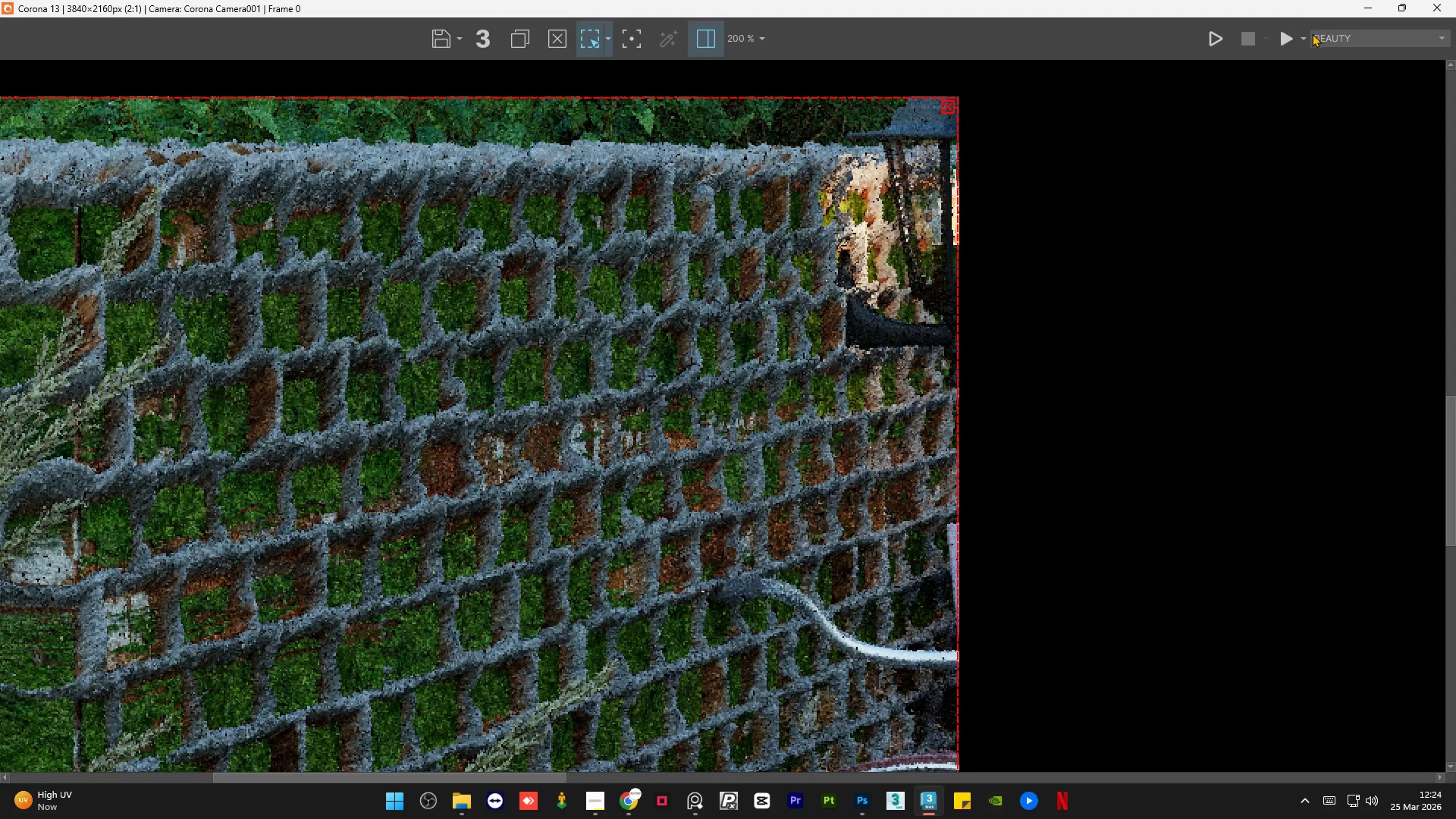 
left_click([1288, 36])
 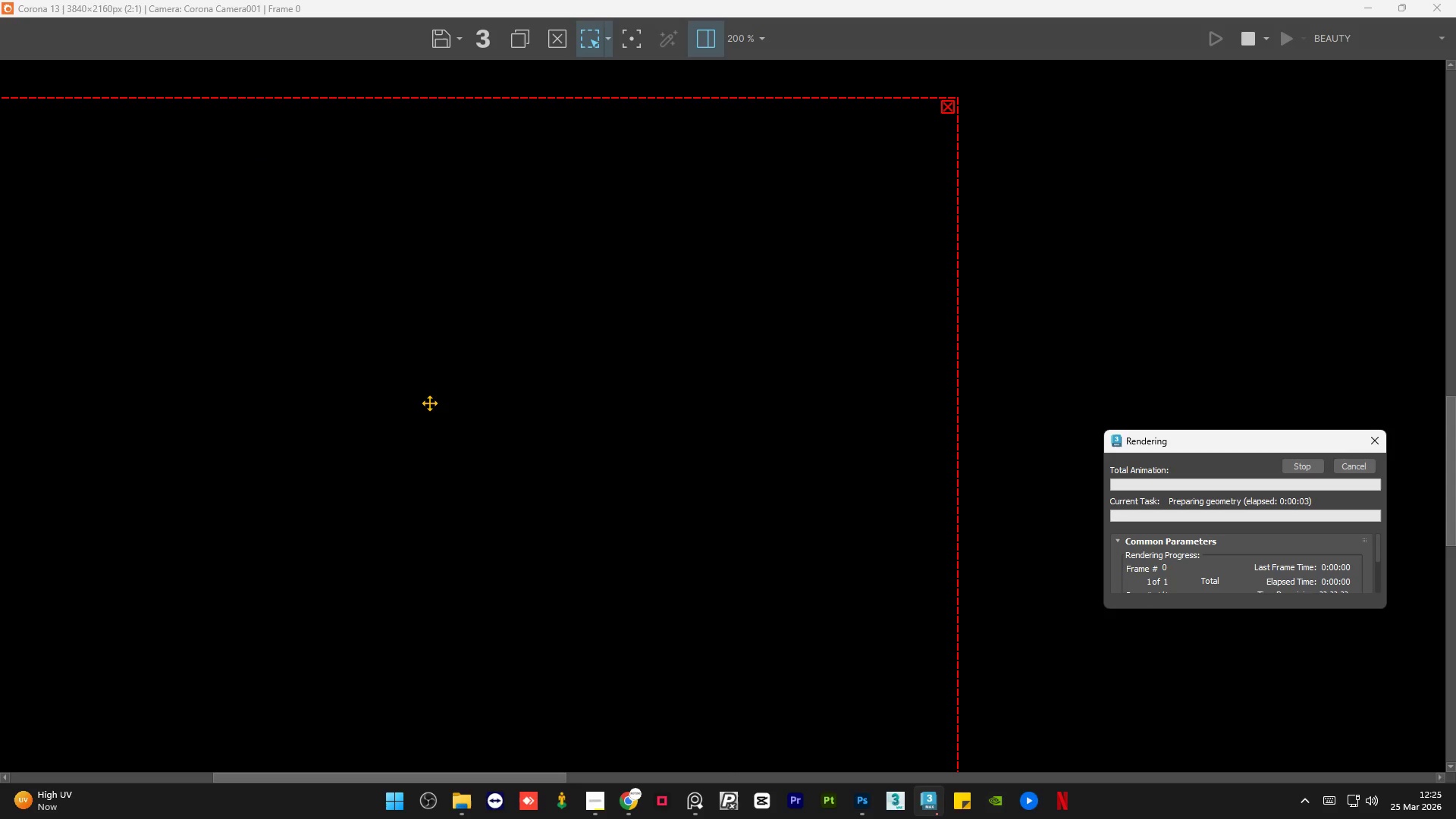 
wait(5.99)
 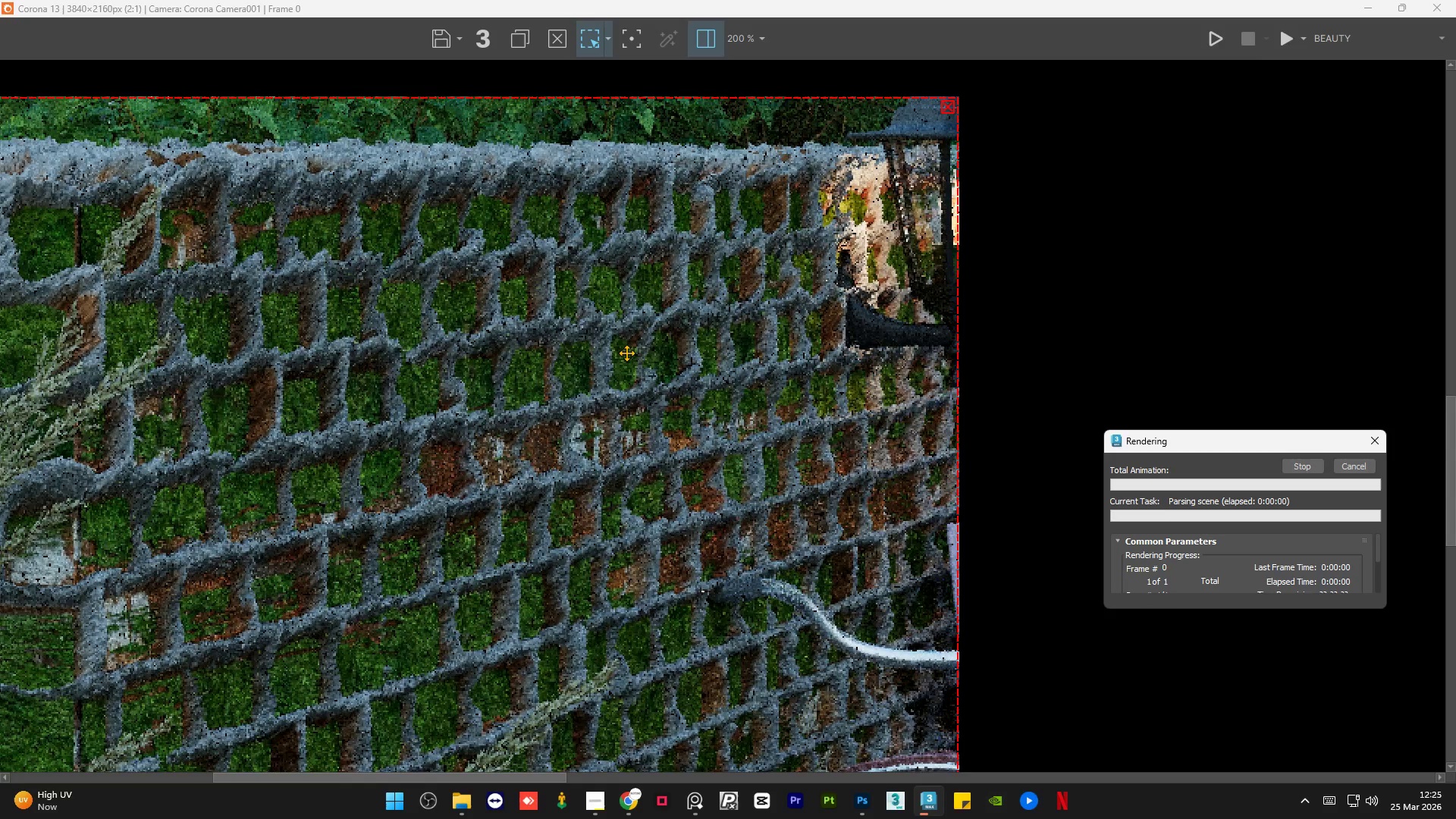 
left_click([630, 804])
 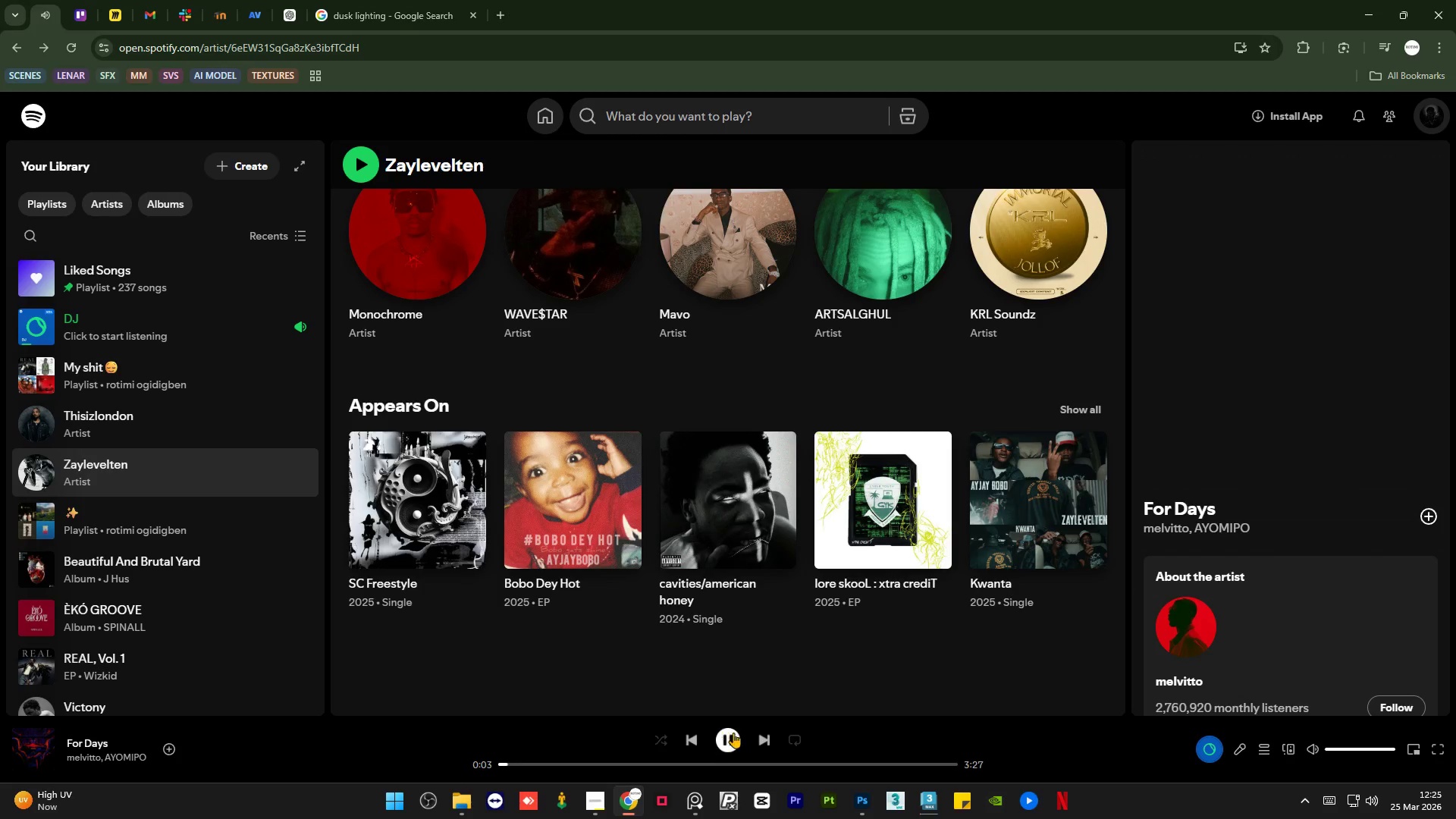 
left_click([757, 739])
 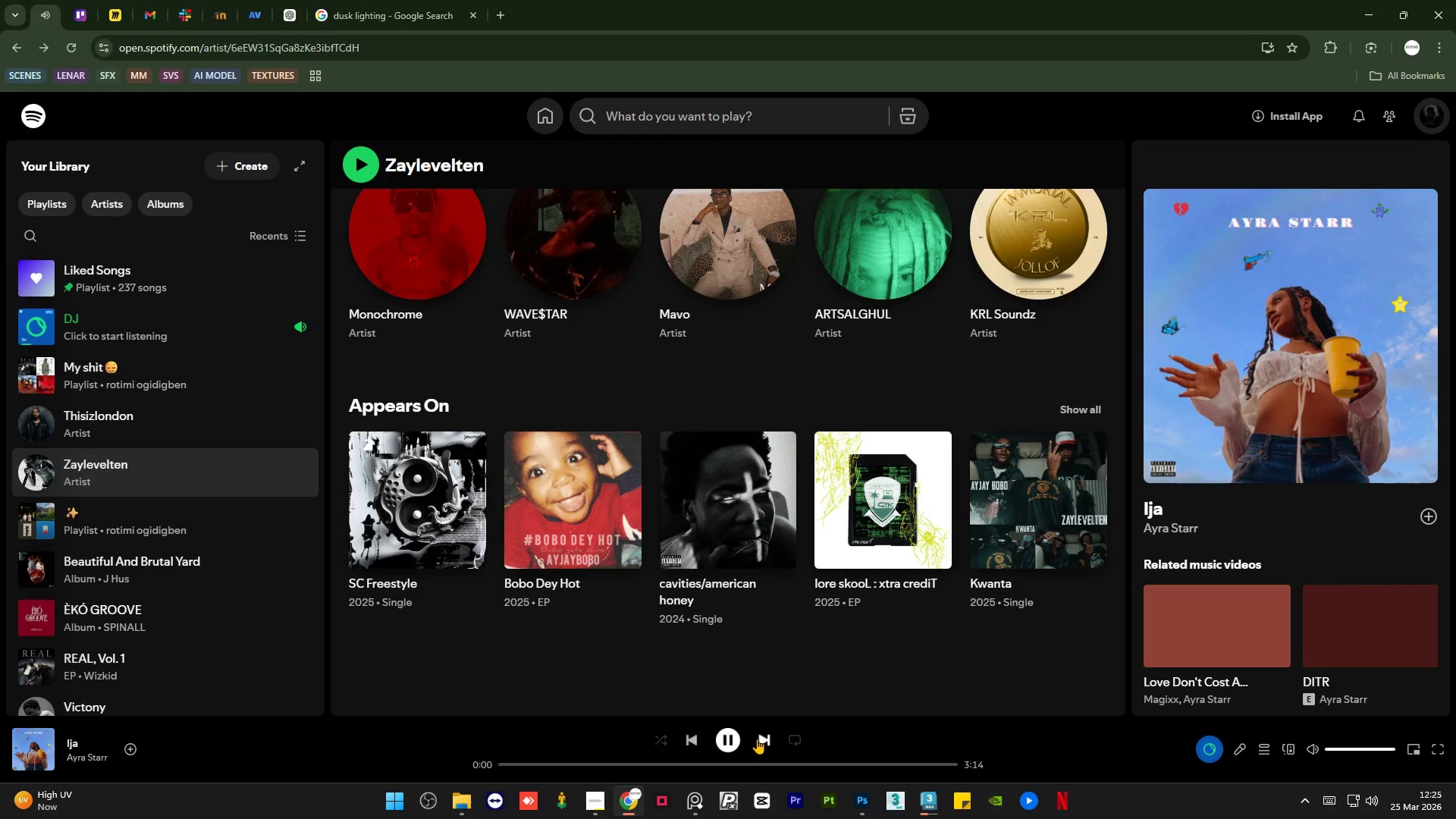 
left_click([757, 739])
 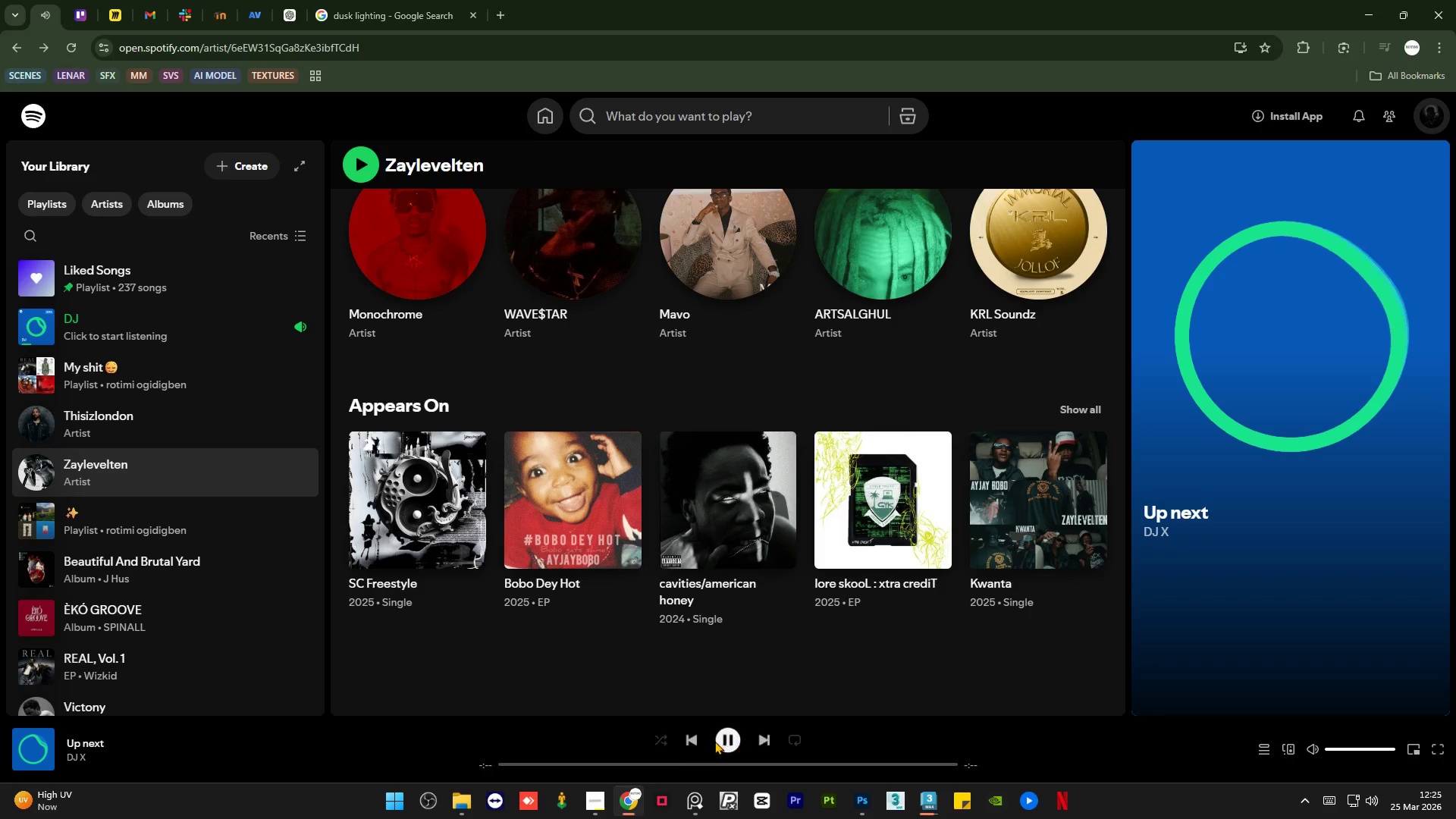 
left_click([692, 740])
 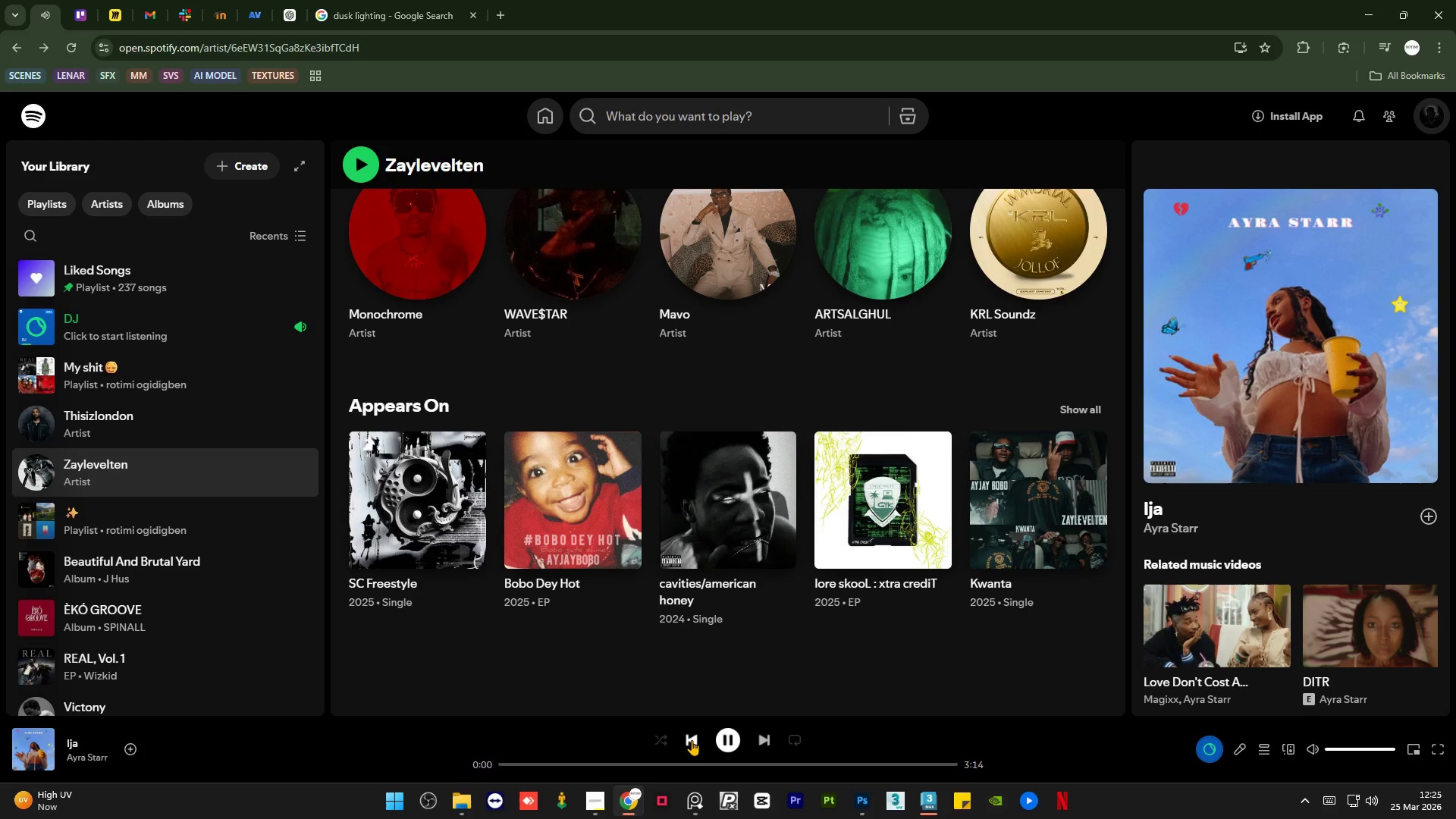 
mouse_move([659, 755])
 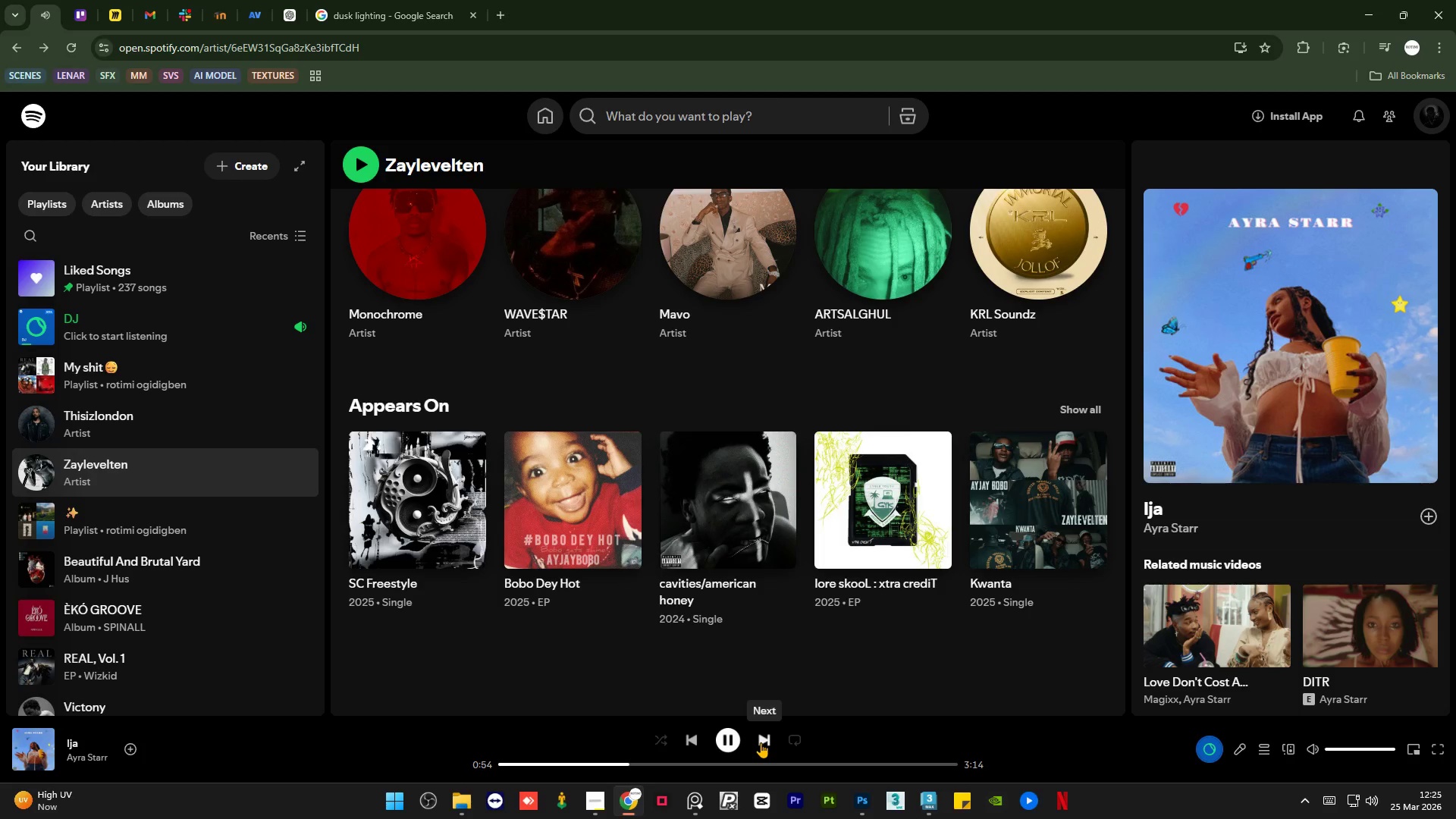 
left_click([761, 742])
 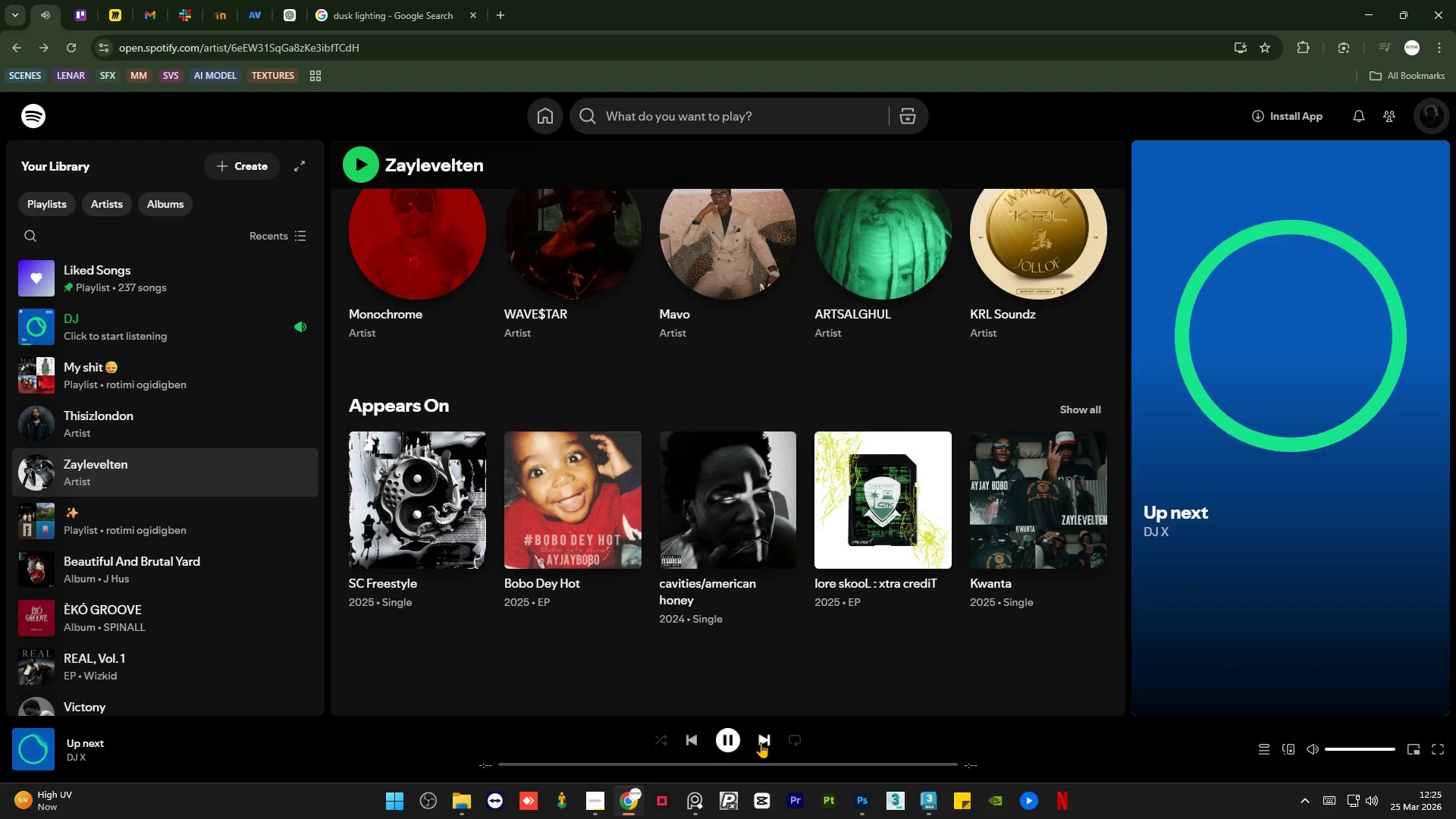 
left_click([761, 742])
 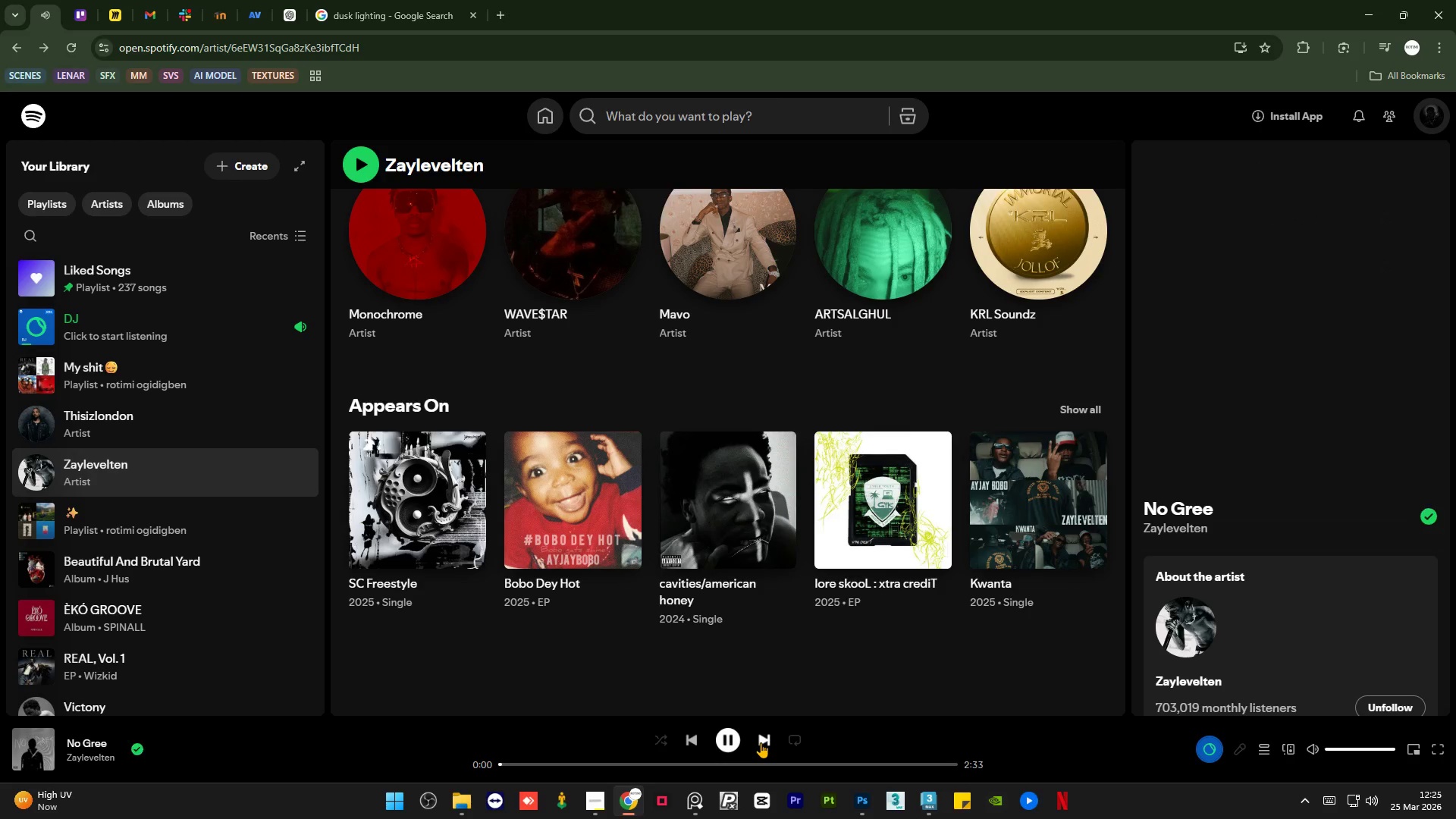 
left_click([761, 742])
 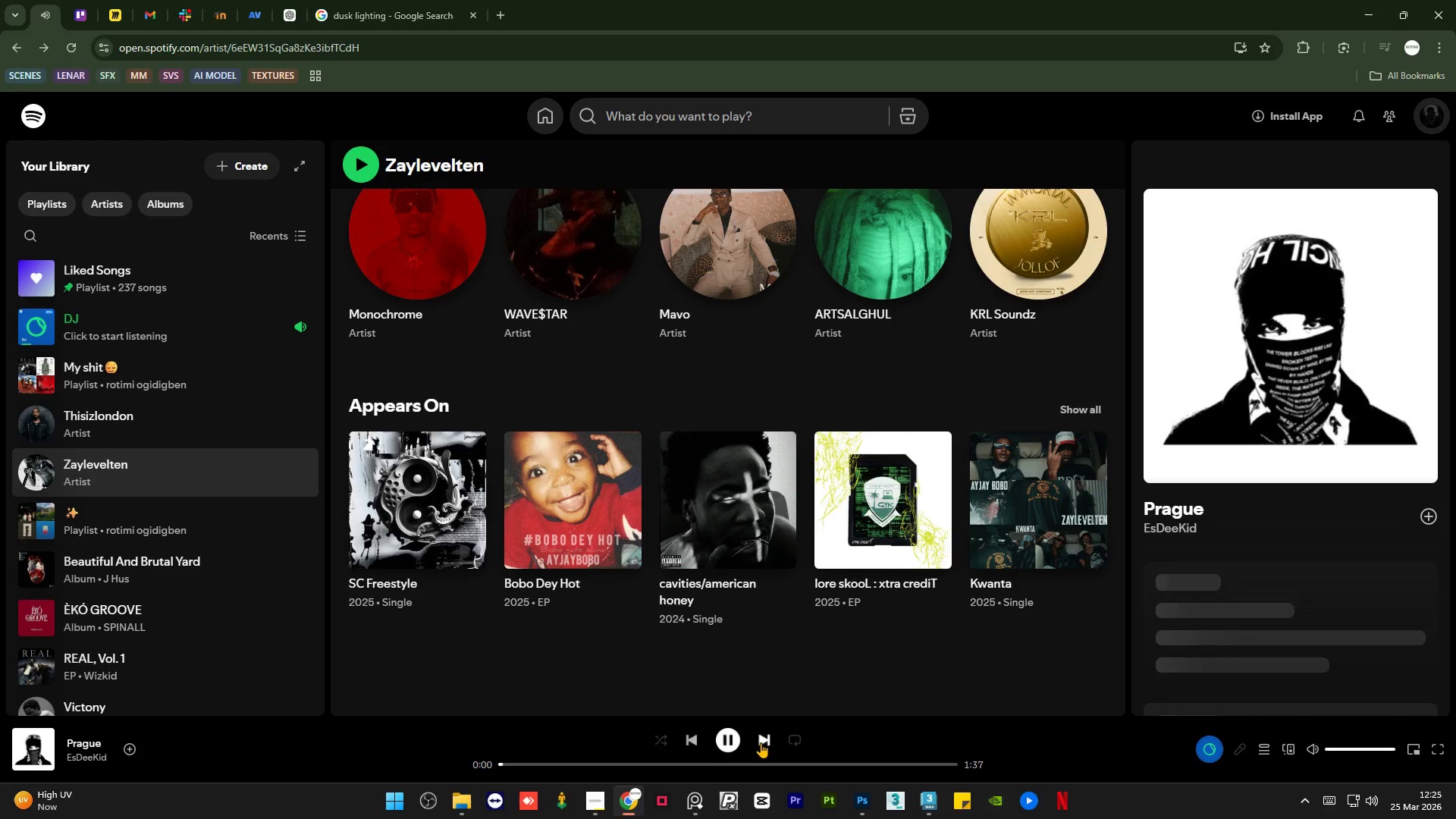 
left_click([761, 742])
 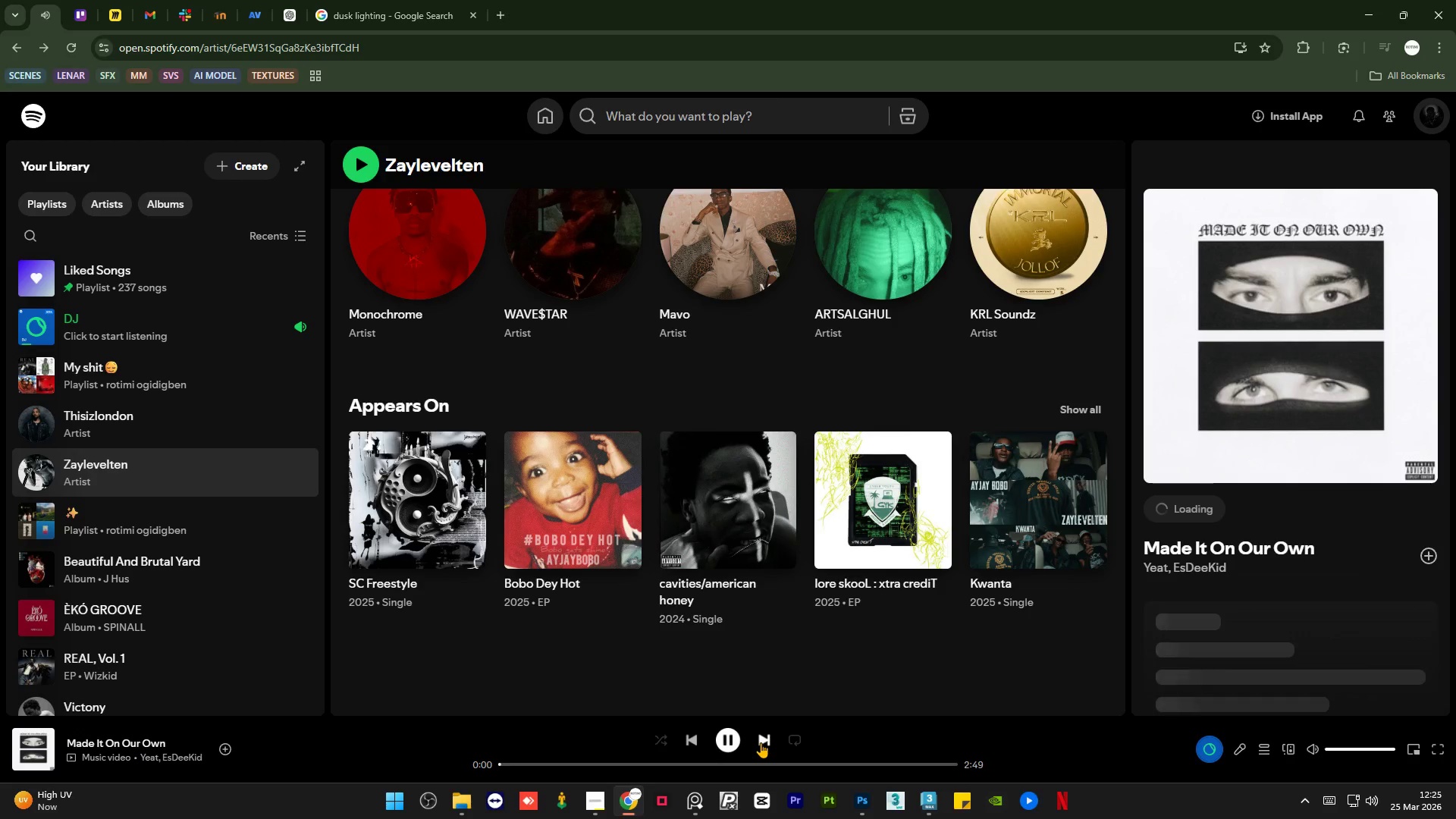 
left_click([761, 742])
 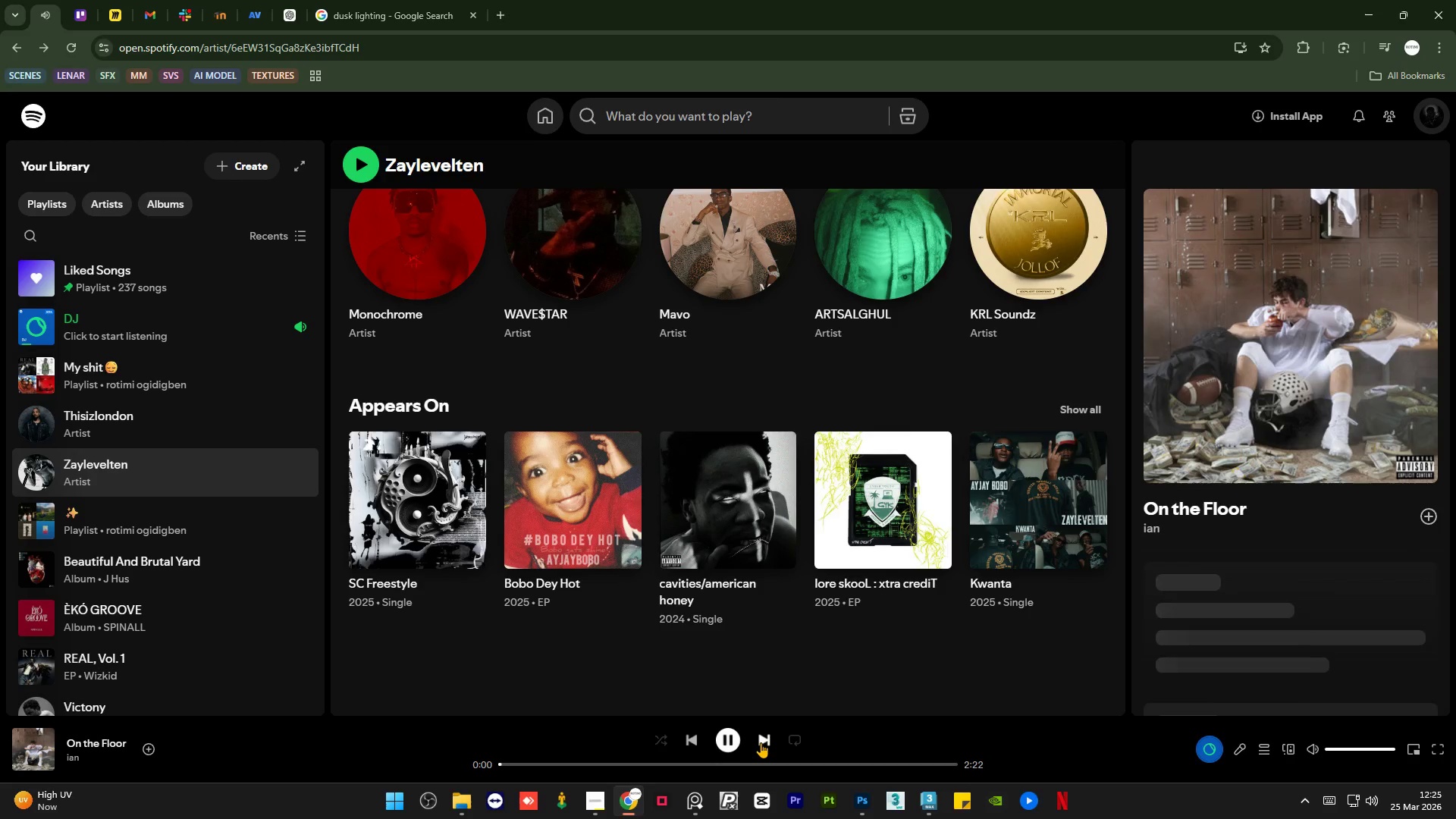 
left_click([761, 742])
 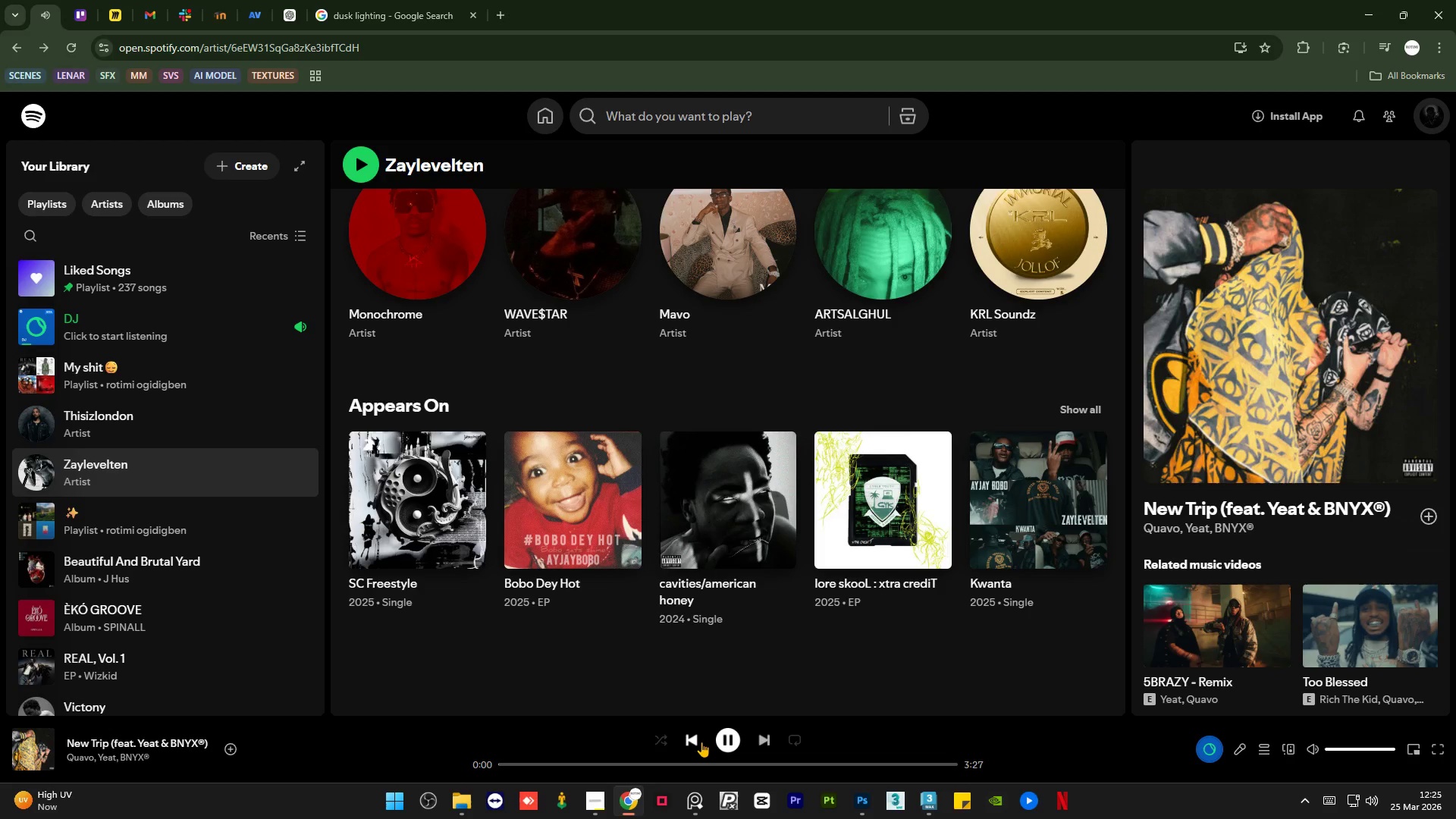 
left_click([697, 742])
 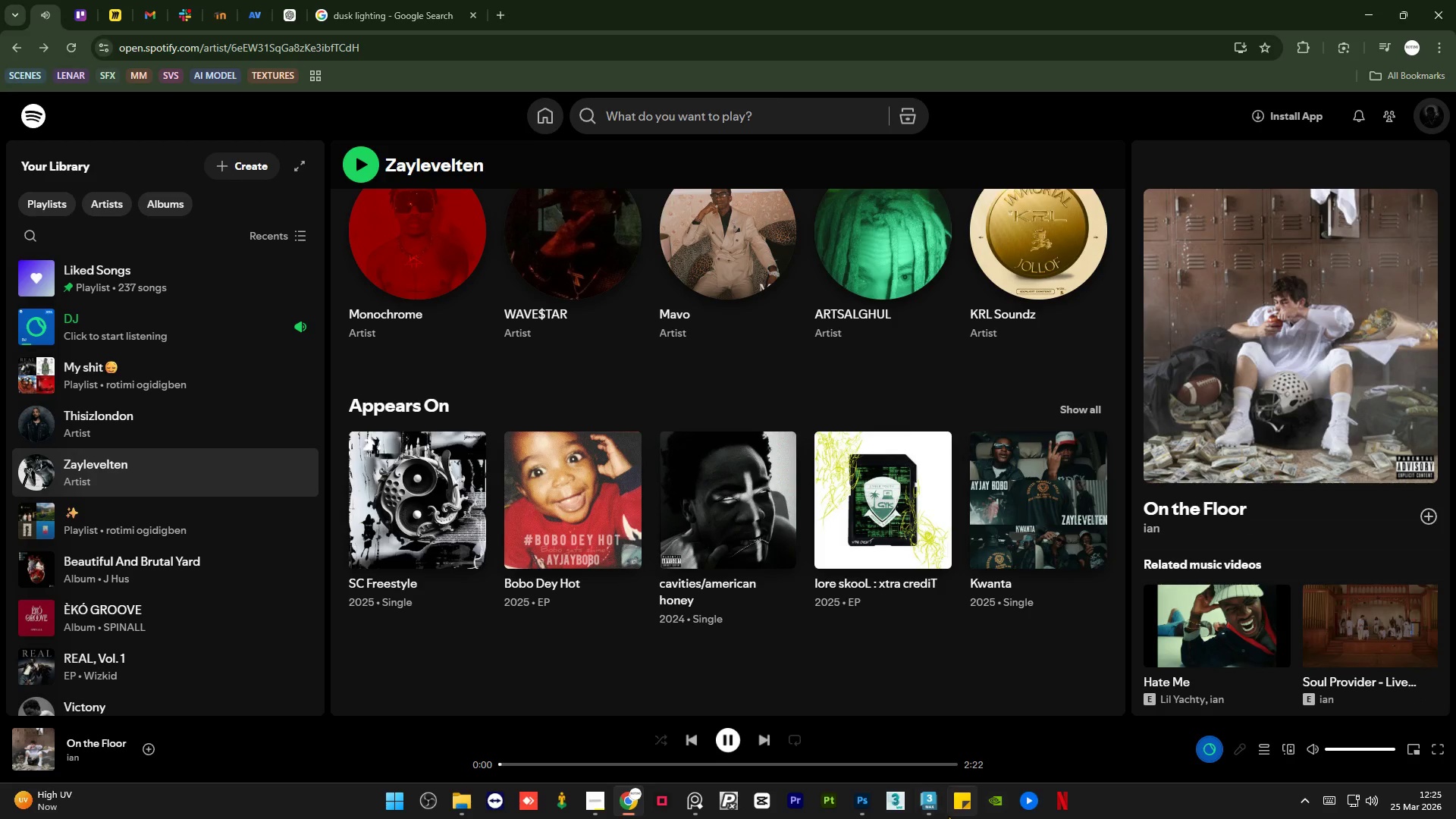 
left_click([925, 810])
 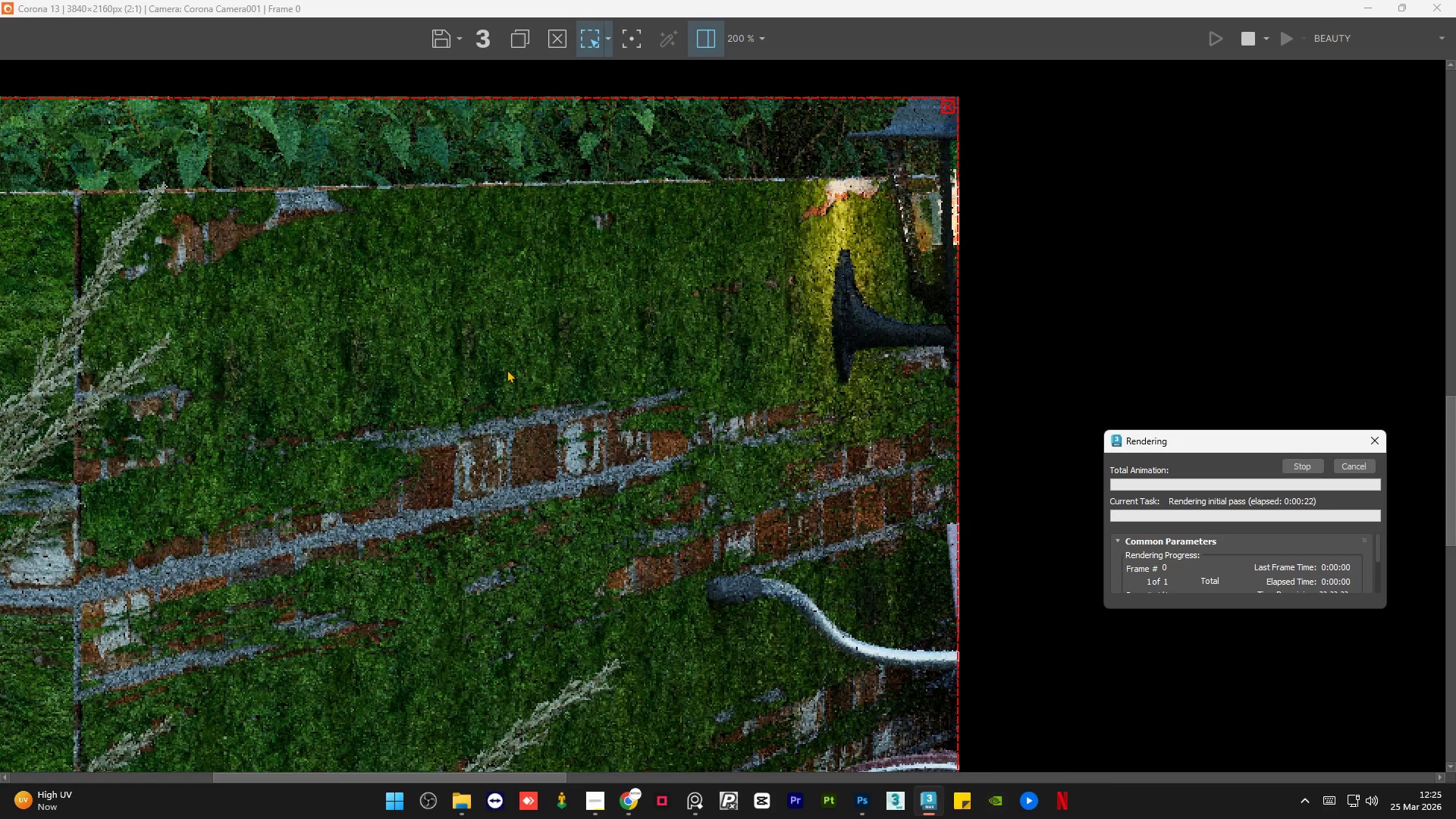 
scroll: coordinate [469, 363], scroll_direction: down, amount: 1.0
 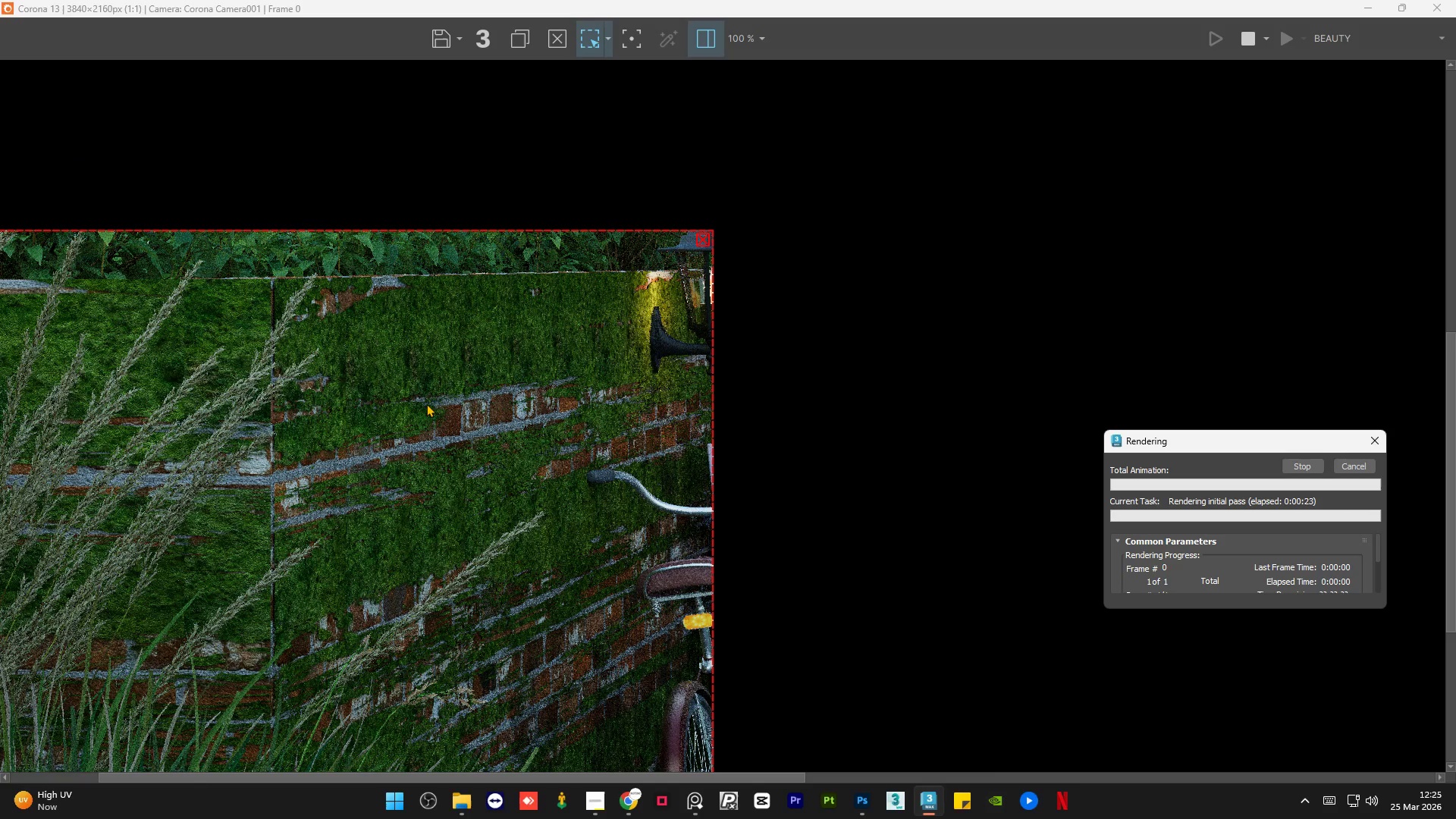 
scroll: coordinate [267, 359], scroll_direction: up, amount: 1.0
 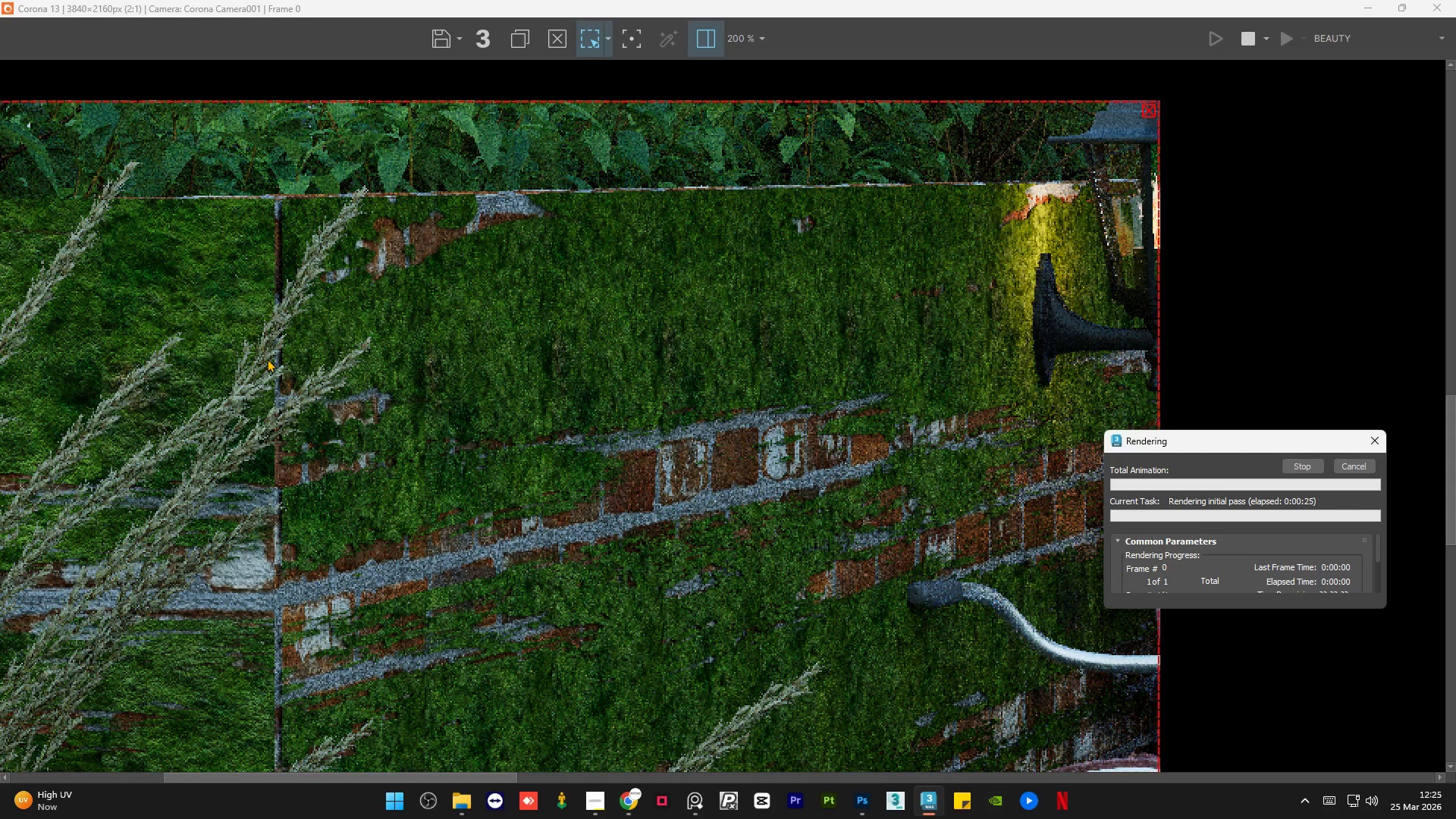 
scroll: coordinate [267, 359], scroll_direction: down, amount: 1.0
 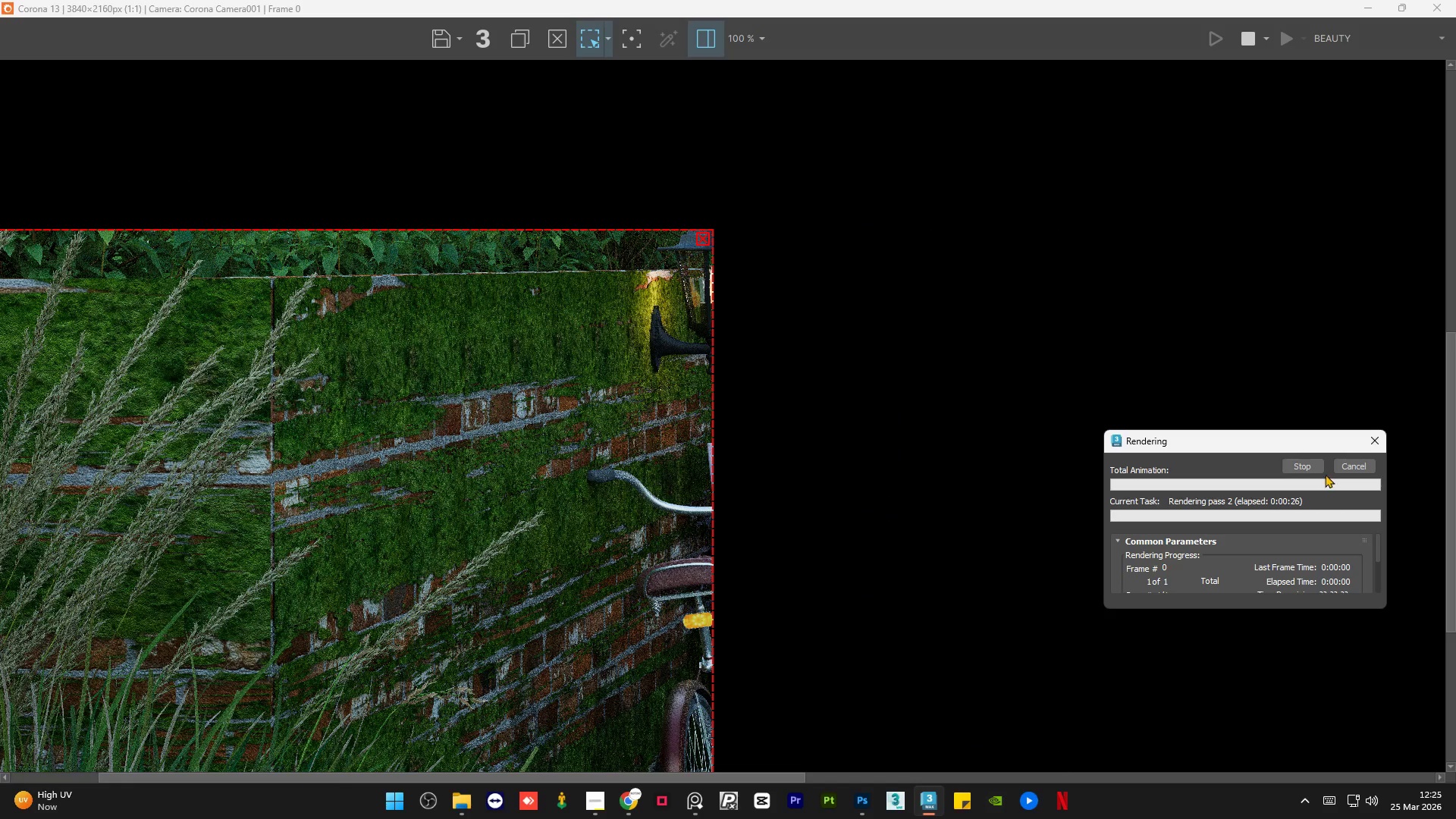 
left_click([1335, 468])
 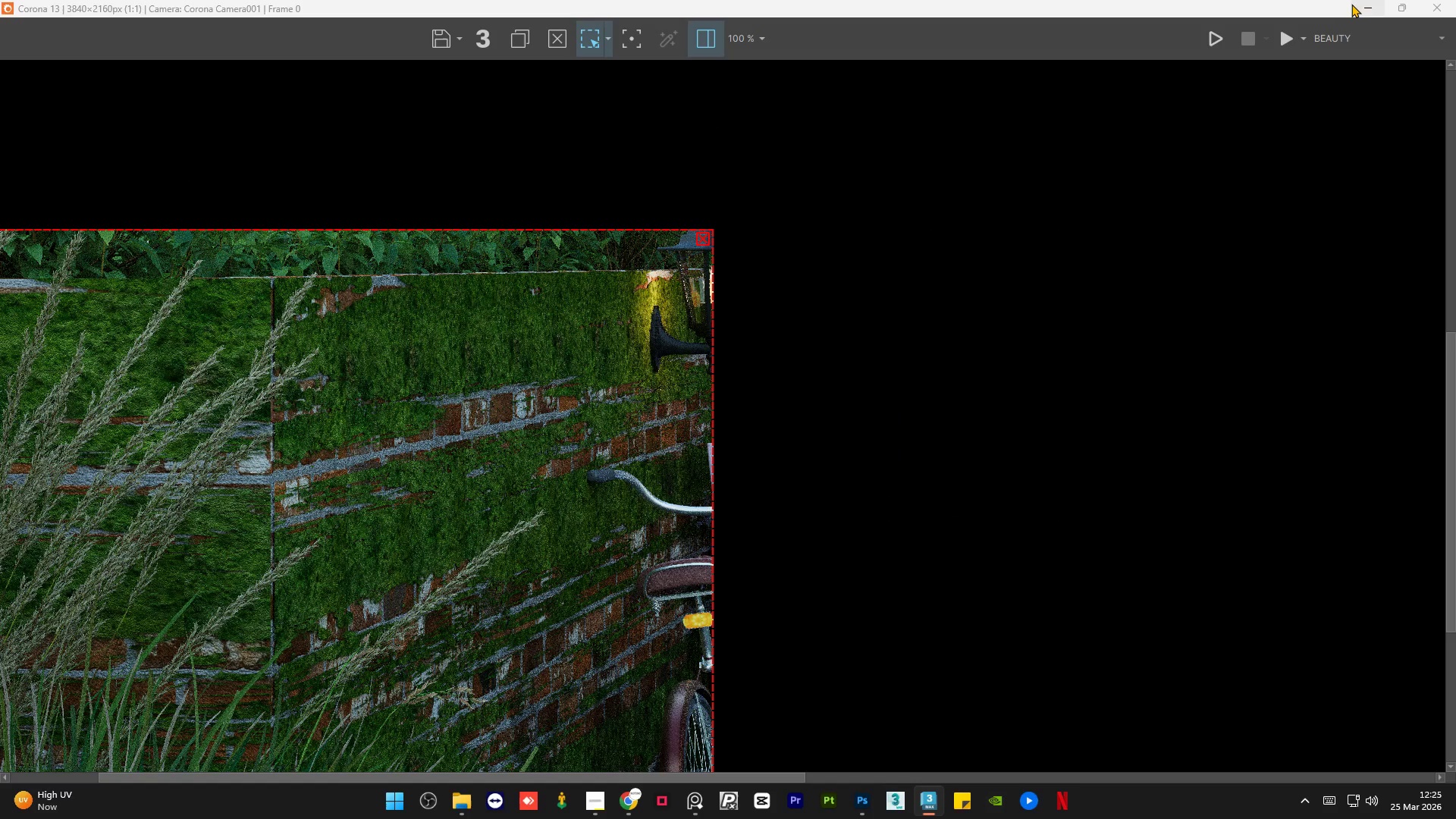 
left_click([1360, 4])
 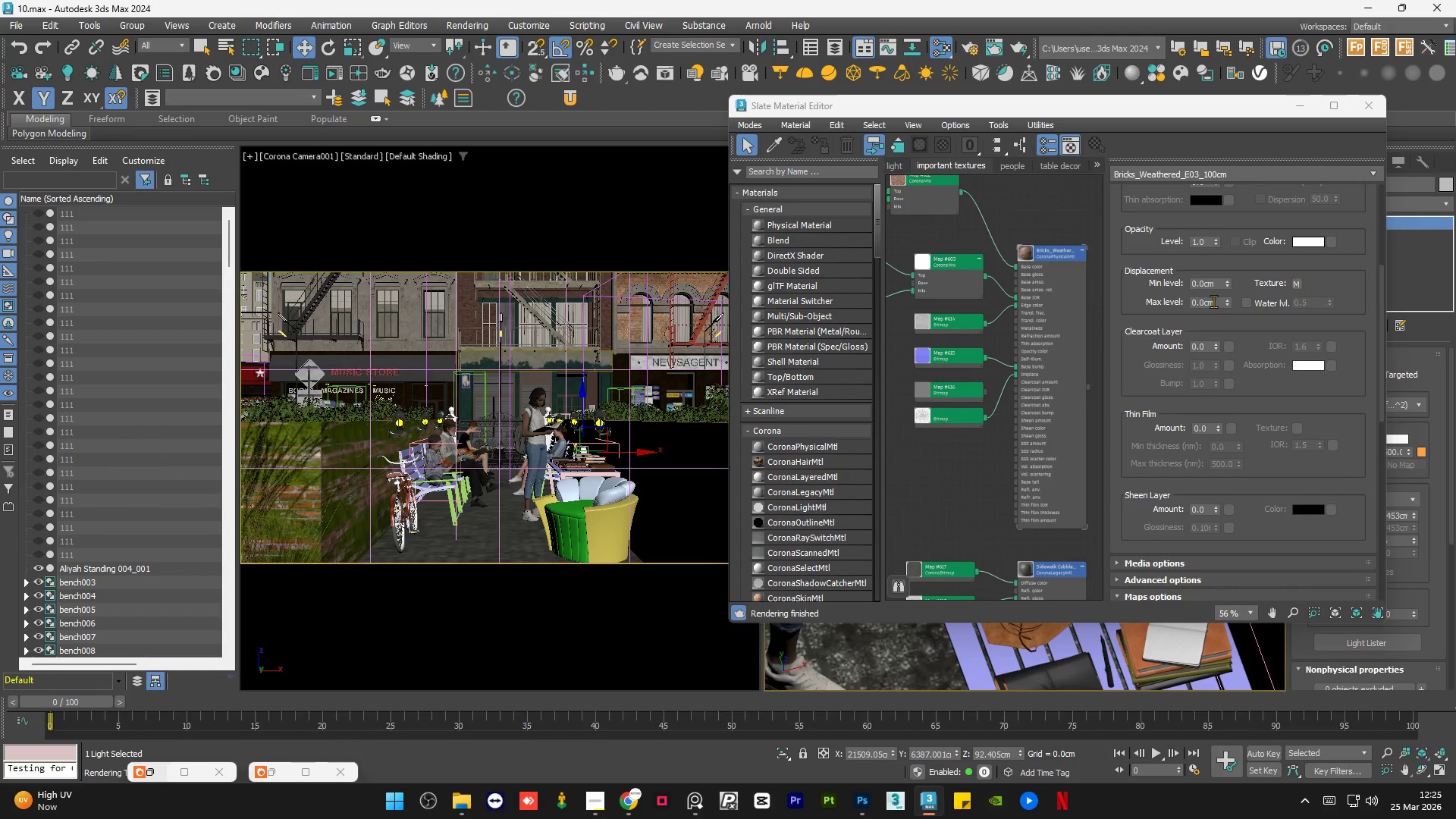 
double_click([1213, 300])
 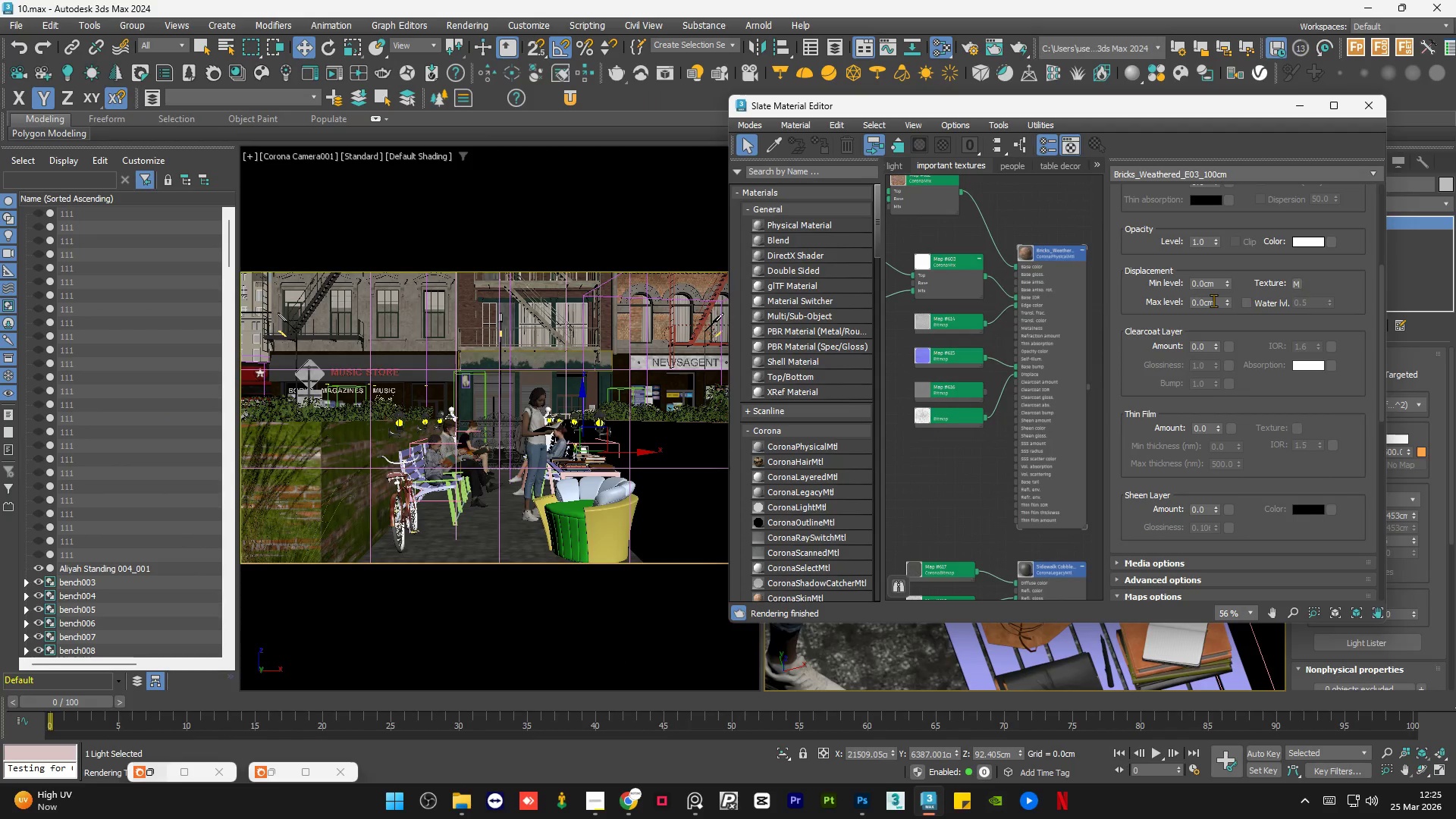 
triple_click([1213, 300])
 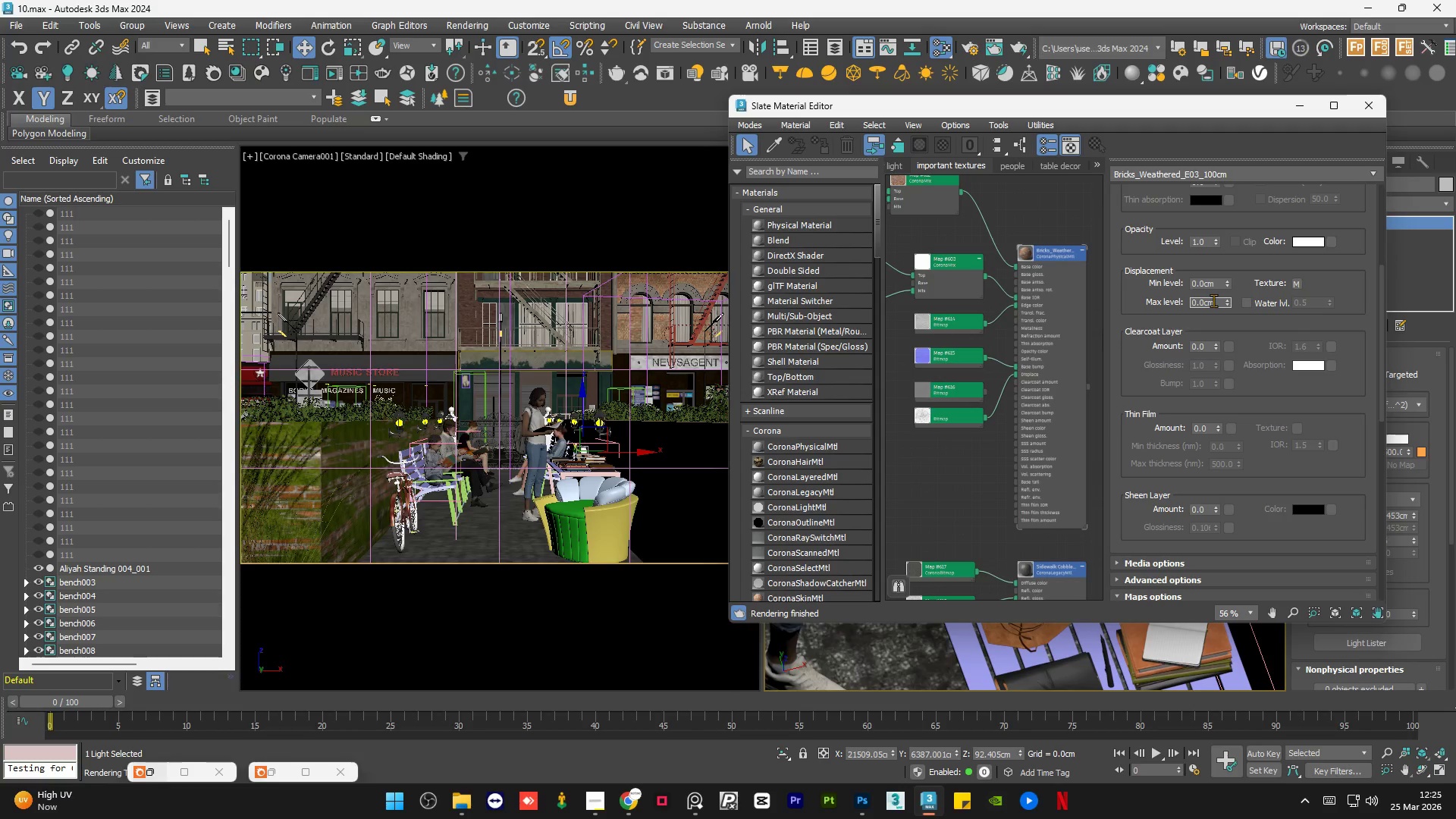 
double_click([1213, 300])
 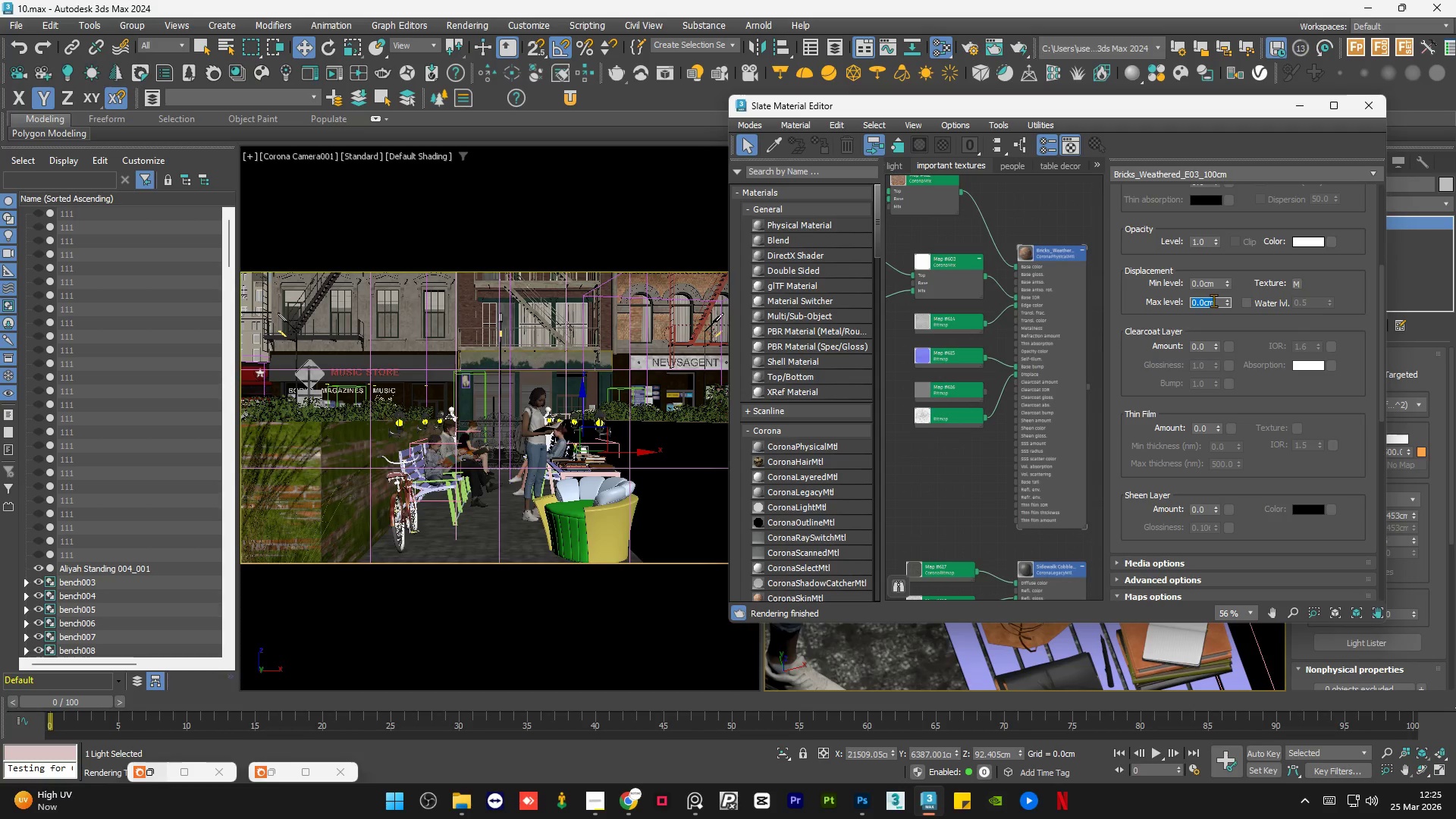 
scroll: coordinate [1213, 300], scroll_direction: up, amount: 1.0
 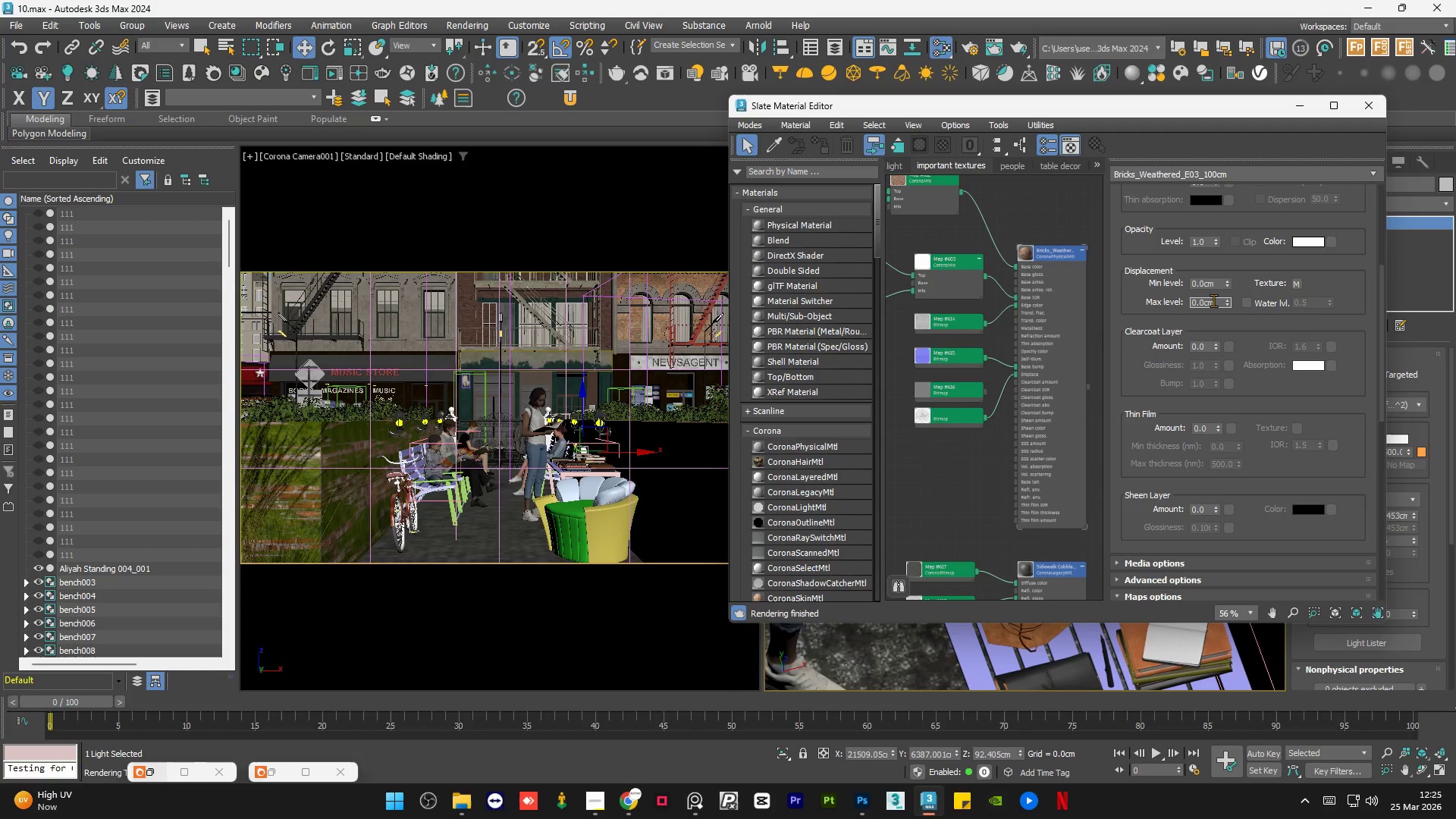 
key(Numpad1)
 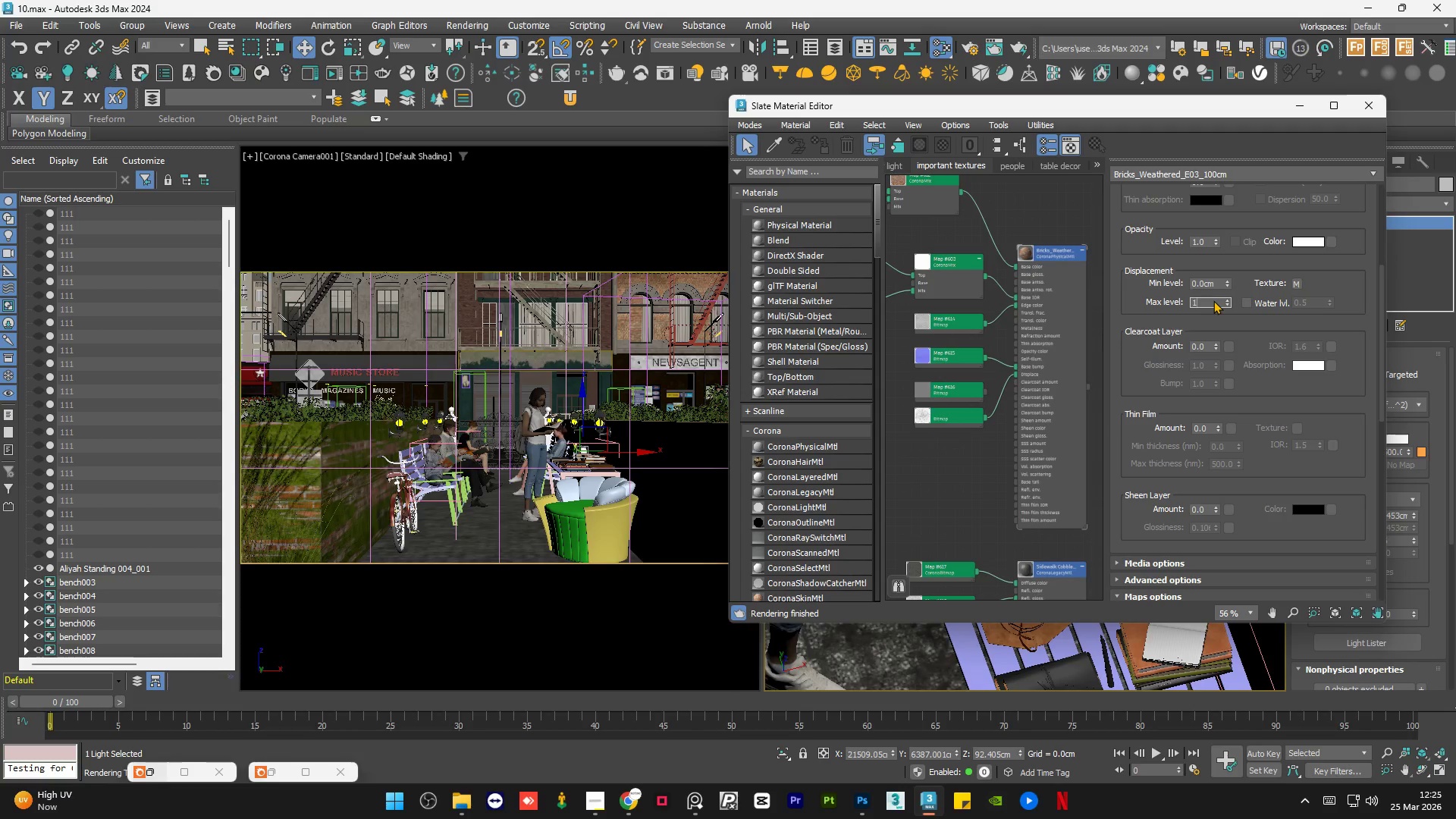 
key(NumpadEnter)
 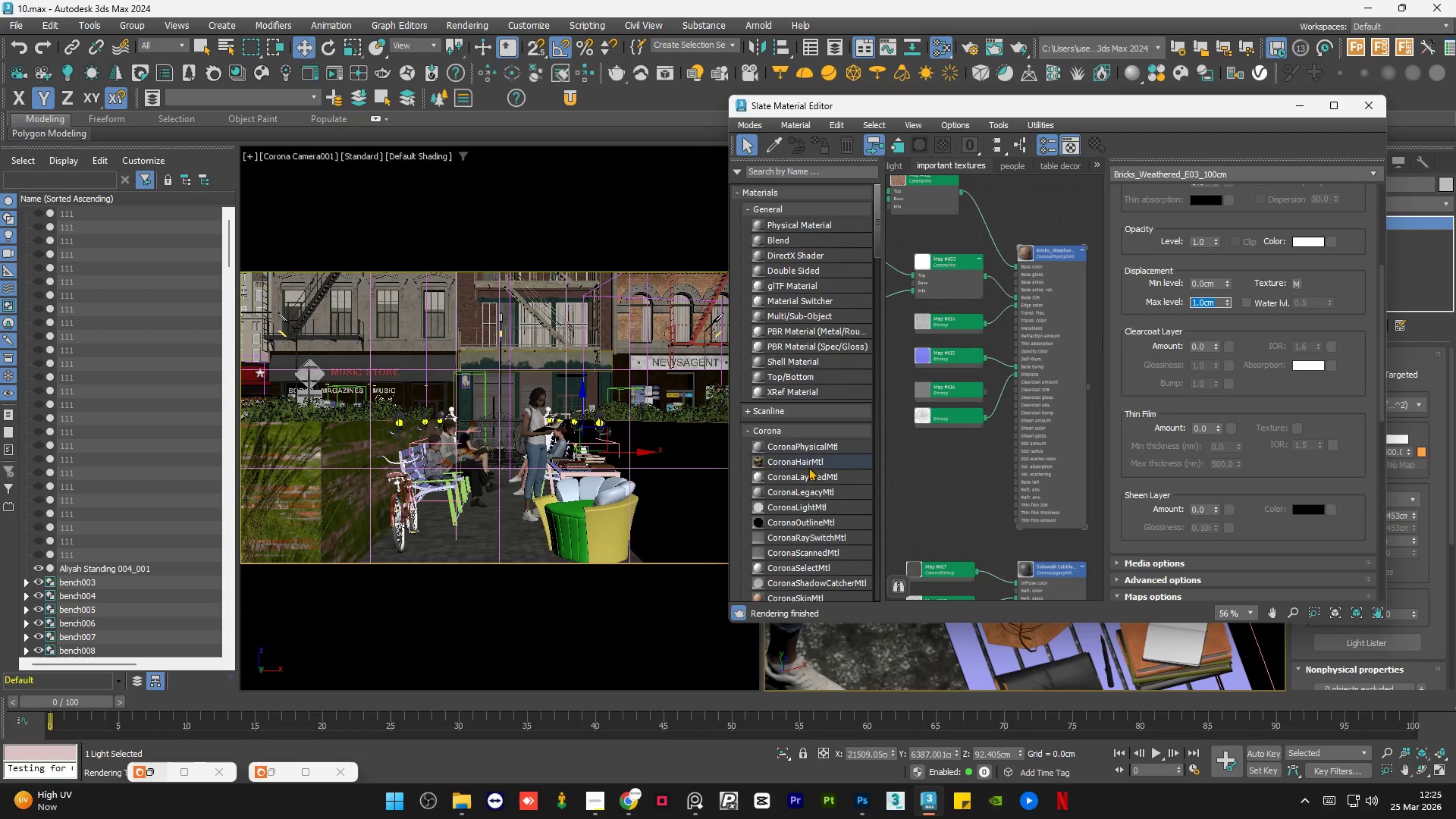 
left_click([934, 461])
 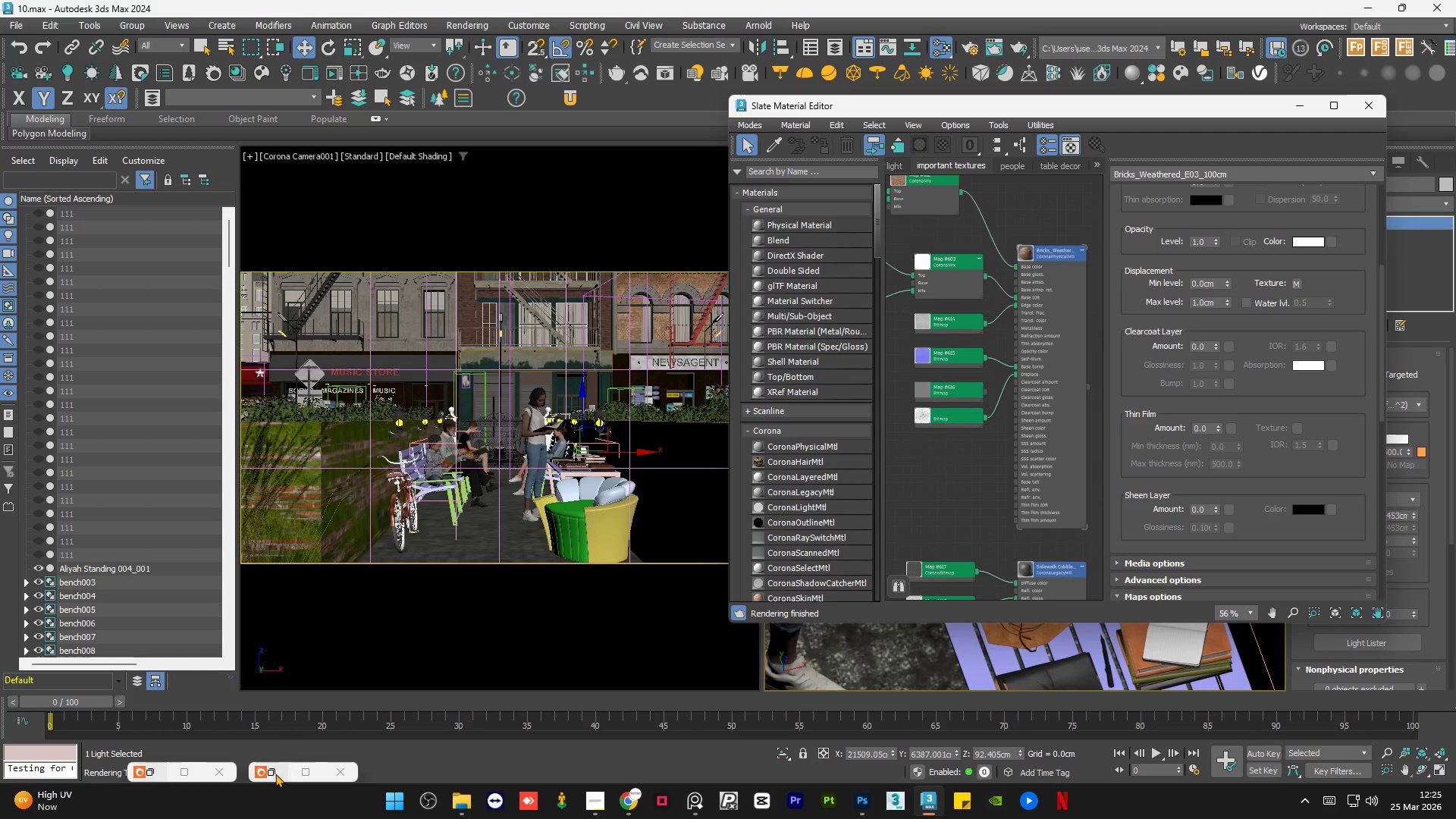 
left_click([275, 774])
 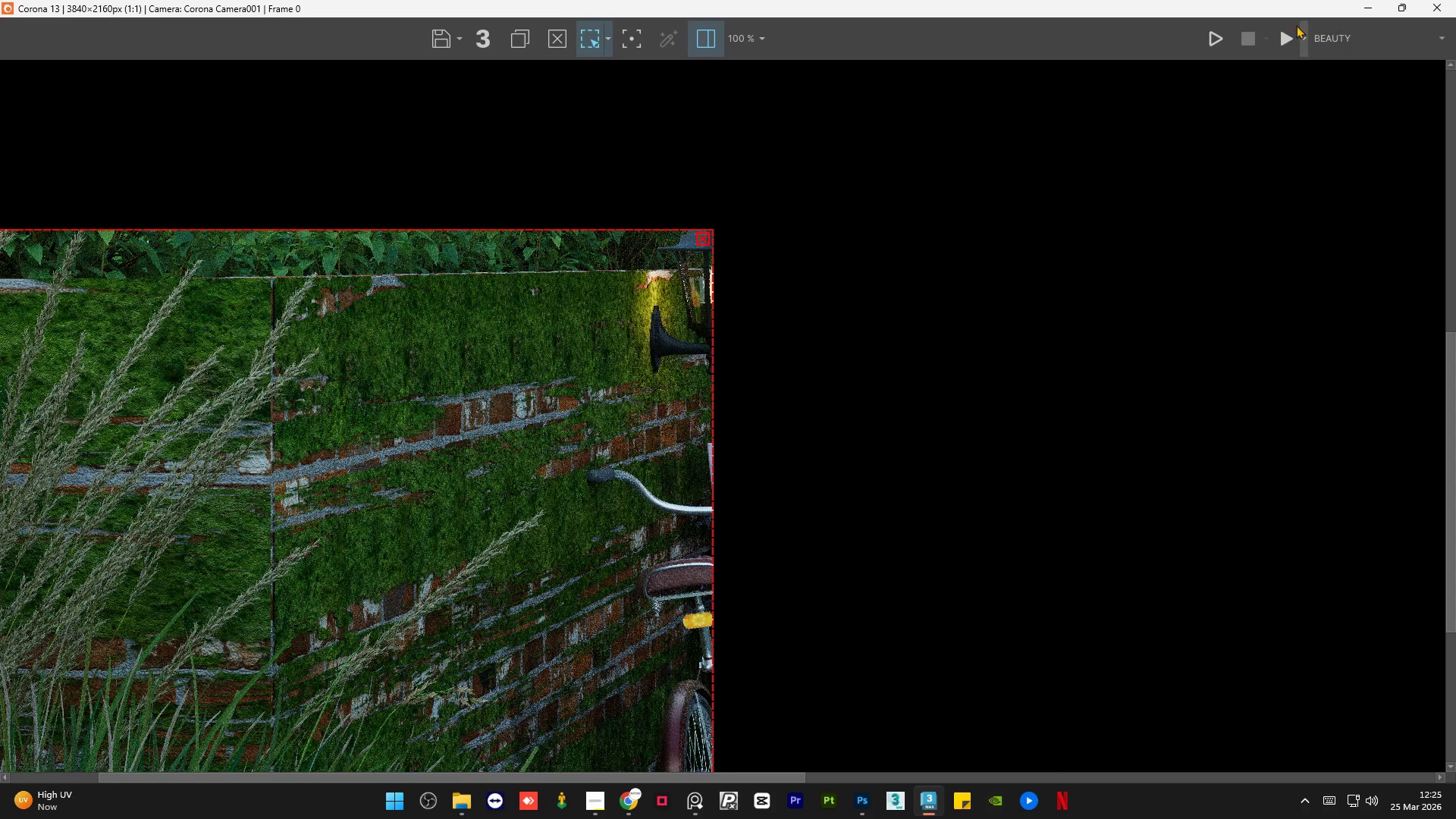 
left_click([1285, 42])
 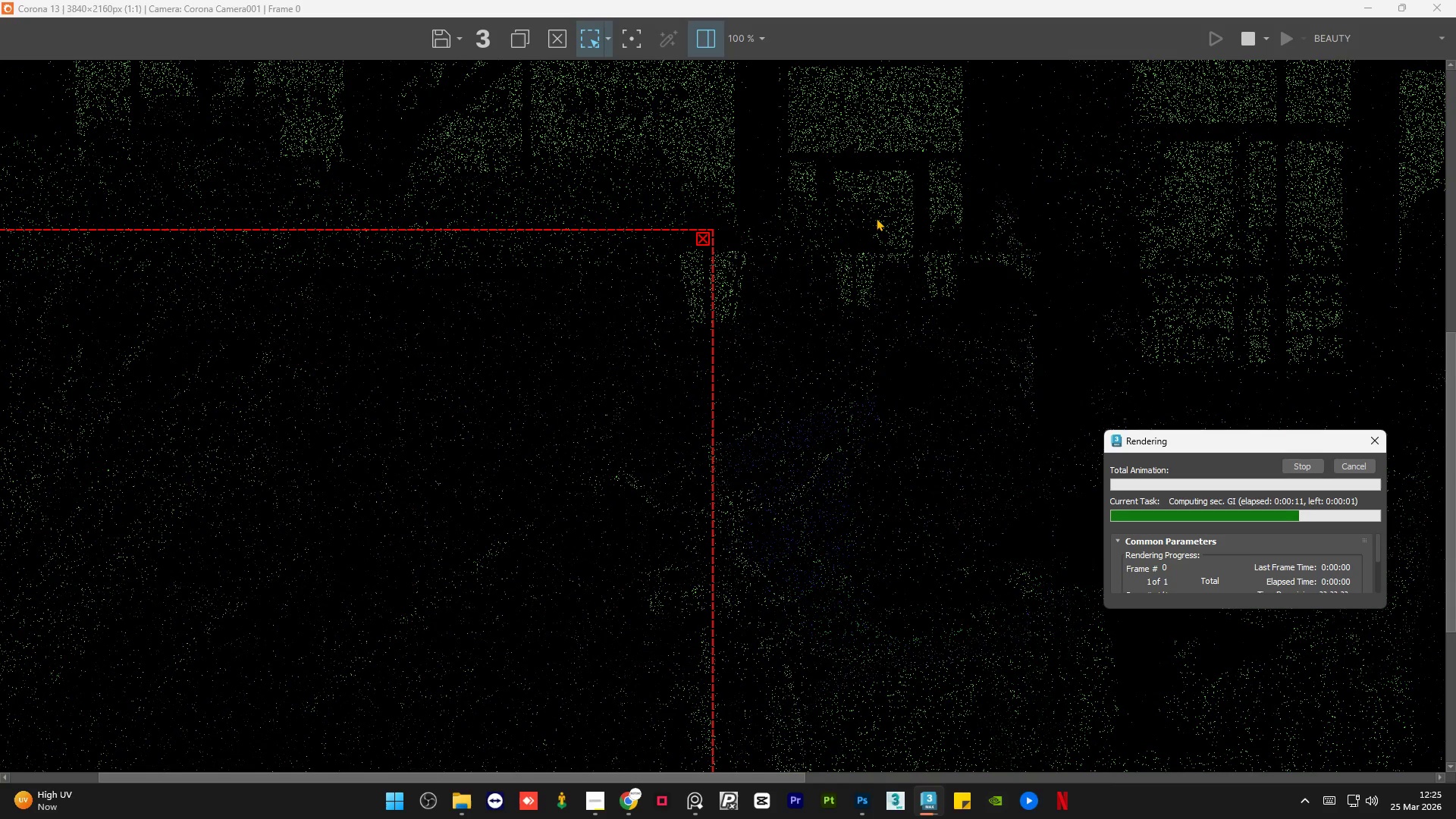 
wait(17.38)
 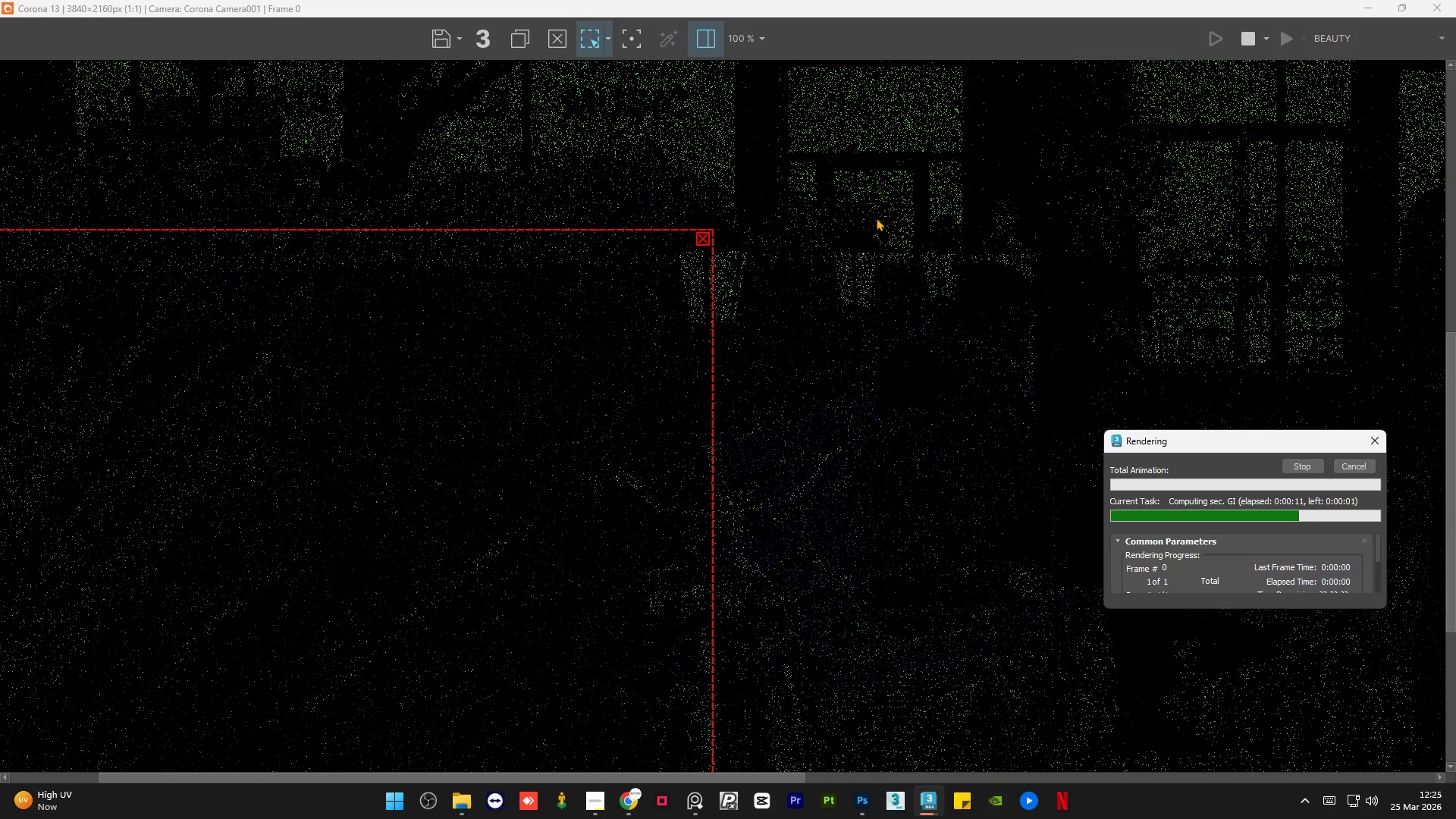 
scroll: coordinate [336, 360], scroll_direction: up, amount: 1.0
 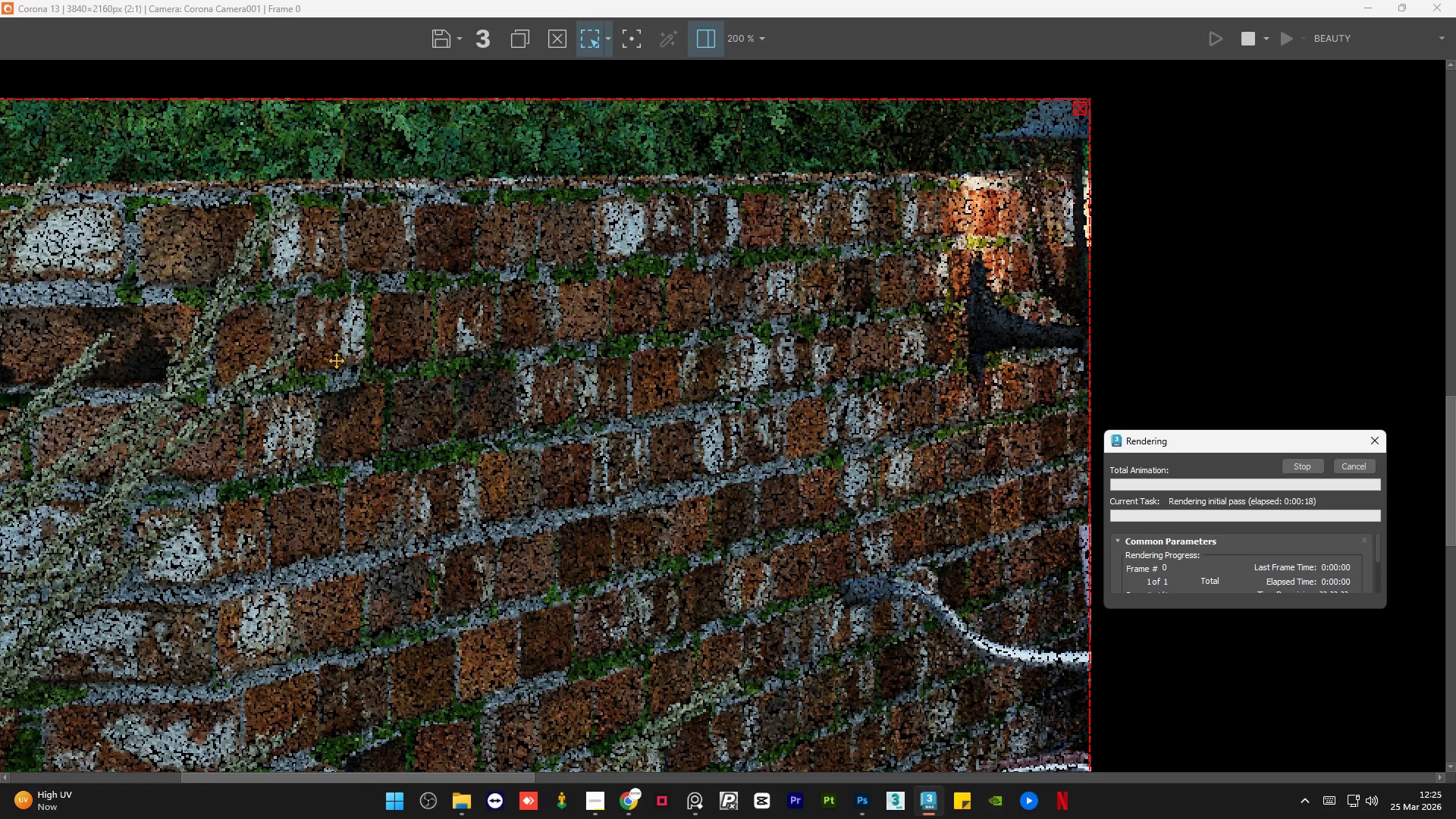 
scroll: coordinate [336, 360], scroll_direction: down, amount: 1.0
 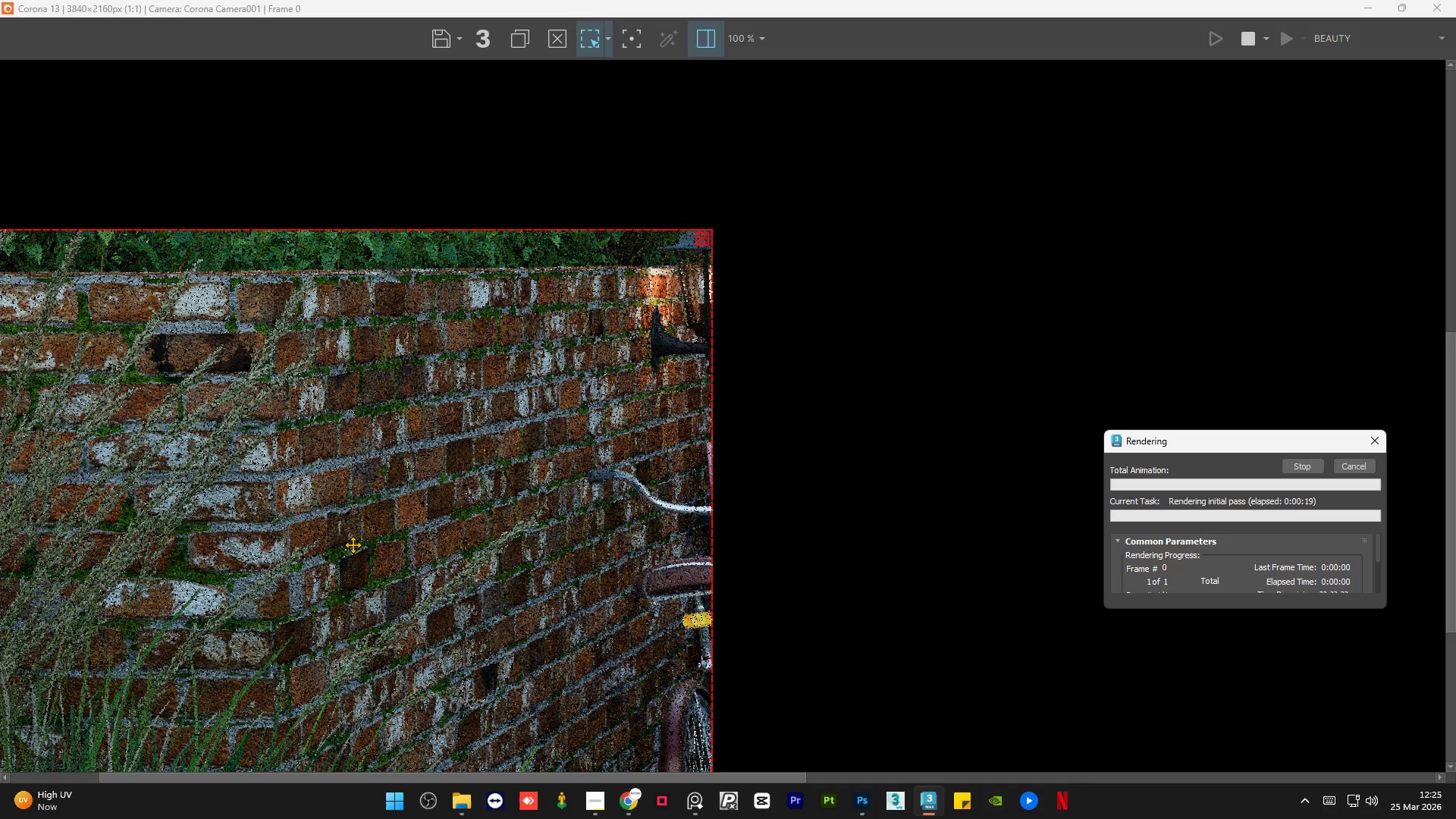 
scroll: coordinate [360, 602], scroll_direction: up, amount: 1.0
 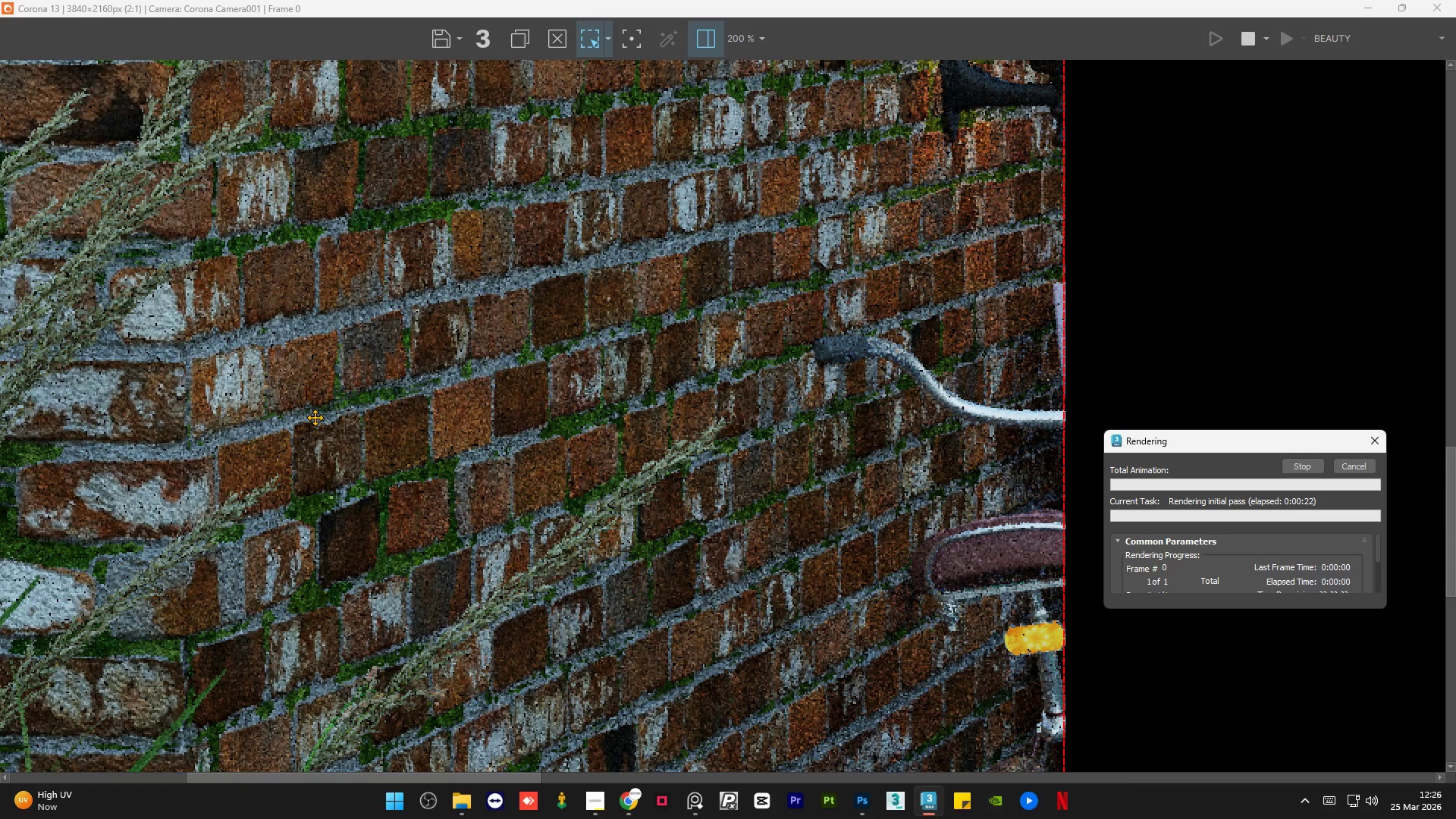 
scroll: coordinate [315, 417], scroll_direction: down, amount: 1.0
 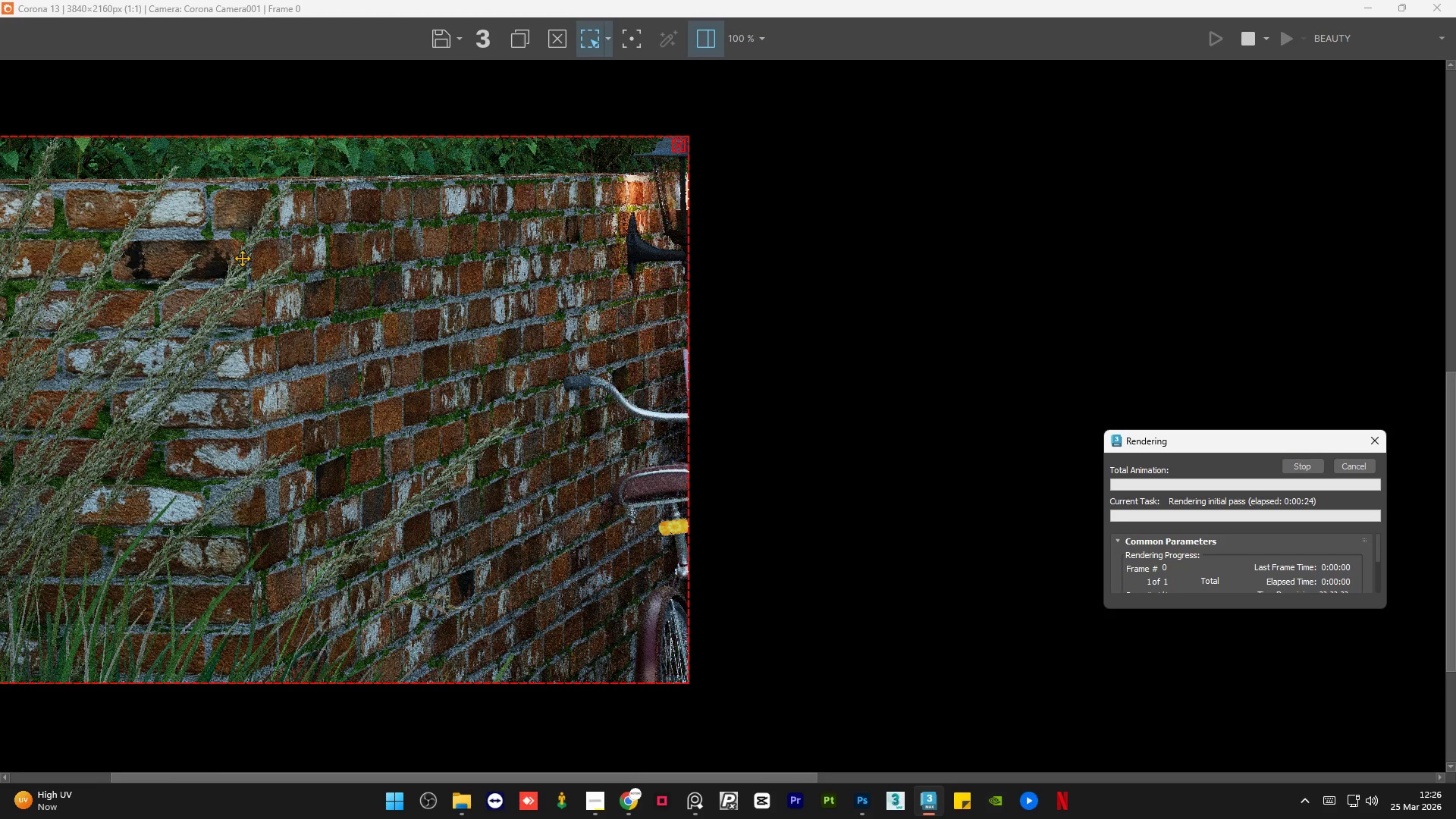 
scroll: coordinate [240, 257], scroll_direction: up, amount: 2.0
 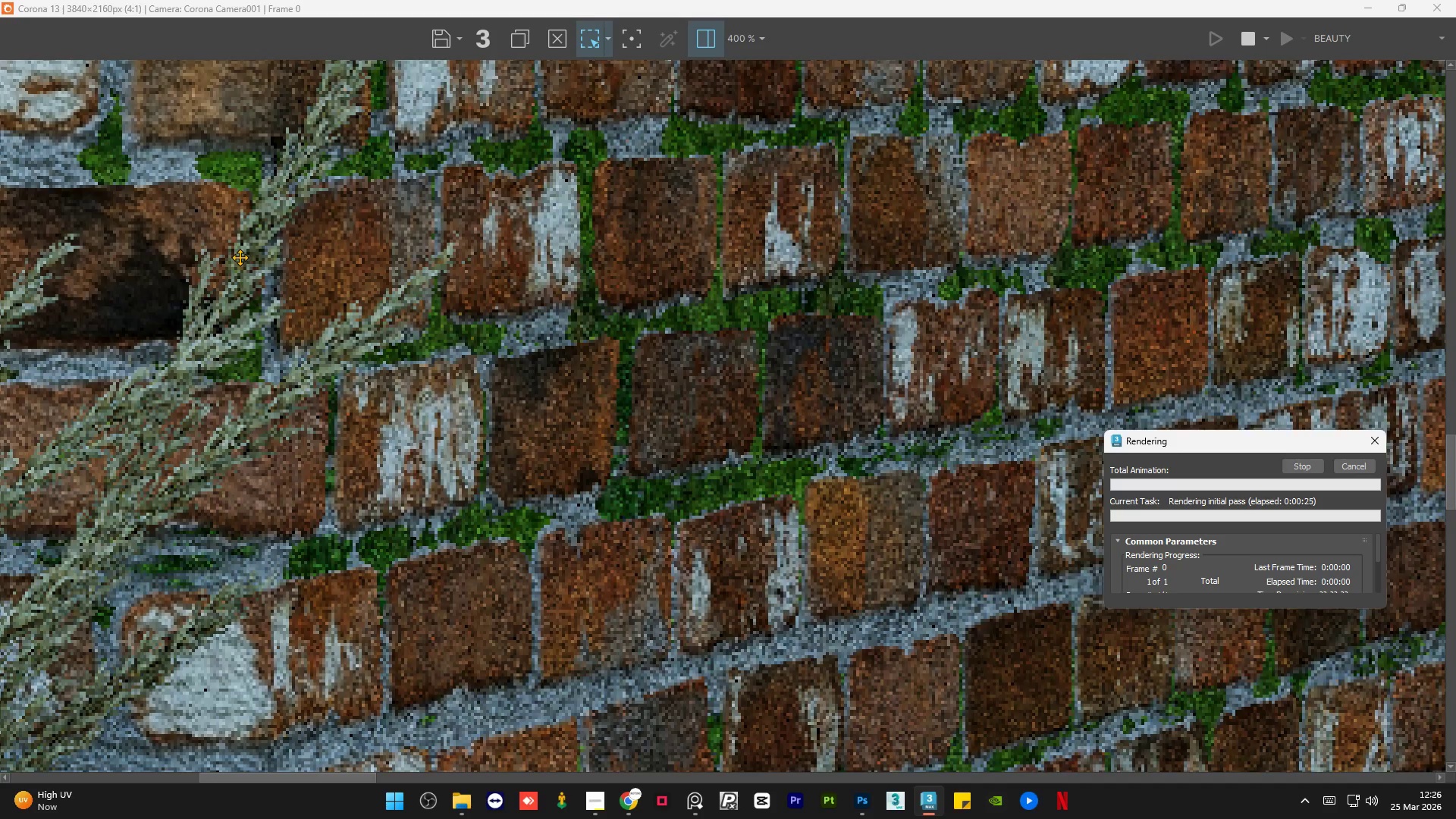 
scroll: coordinate [240, 257], scroll_direction: down, amount: 1.0
 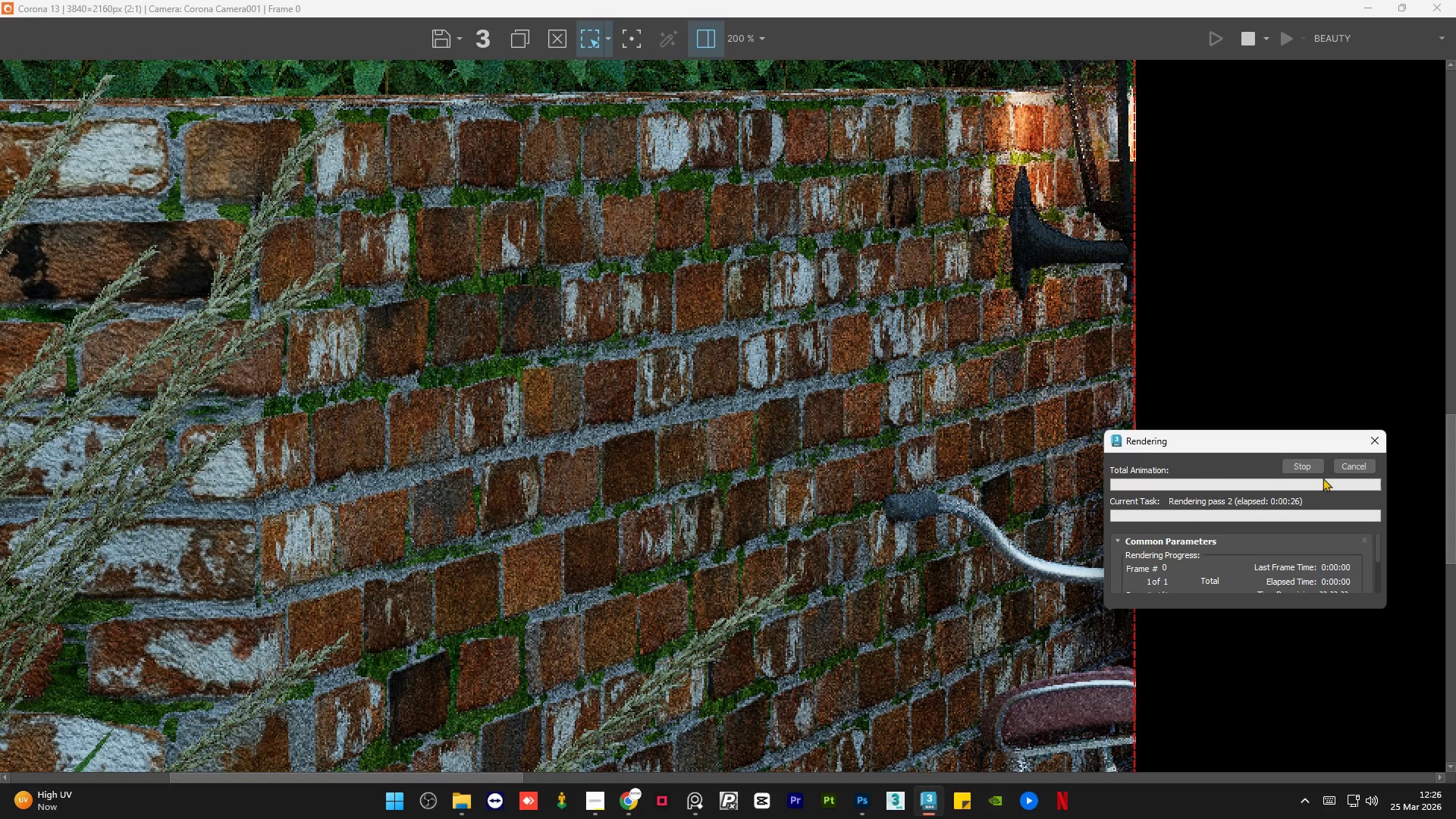 
left_click([1344, 464])
 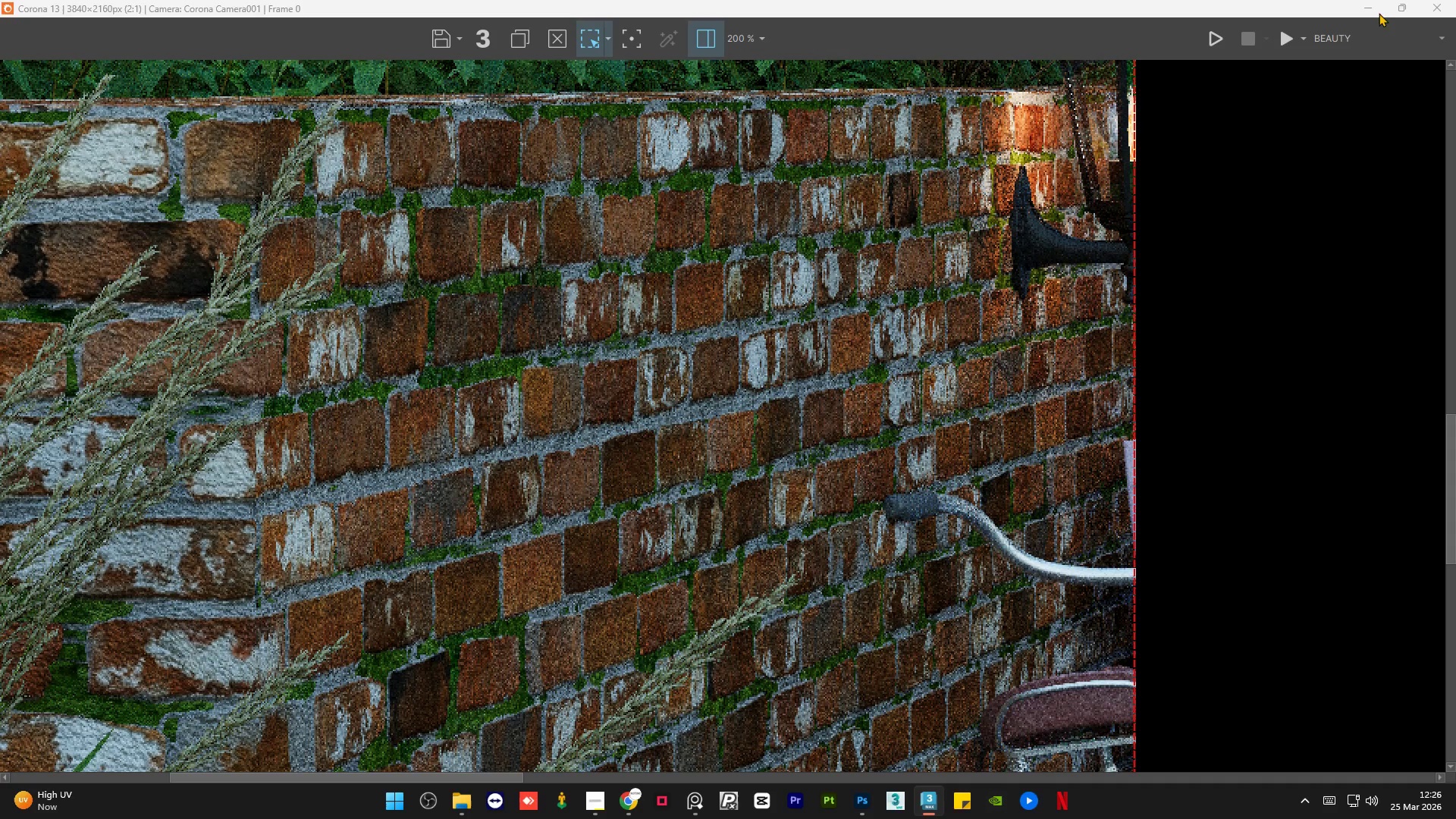 
left_click([1375, 10])
 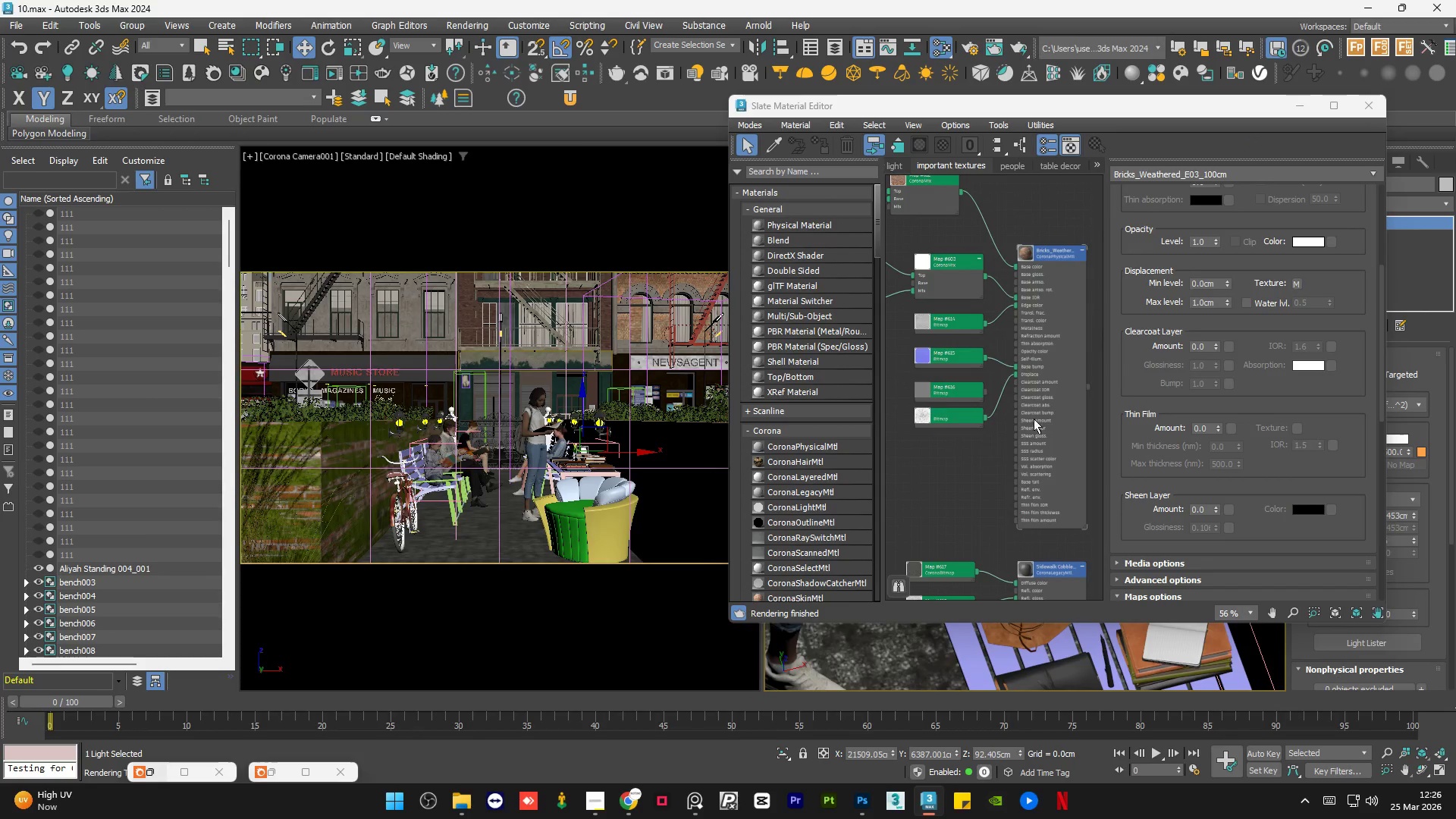 
double_click([1045, 399])
 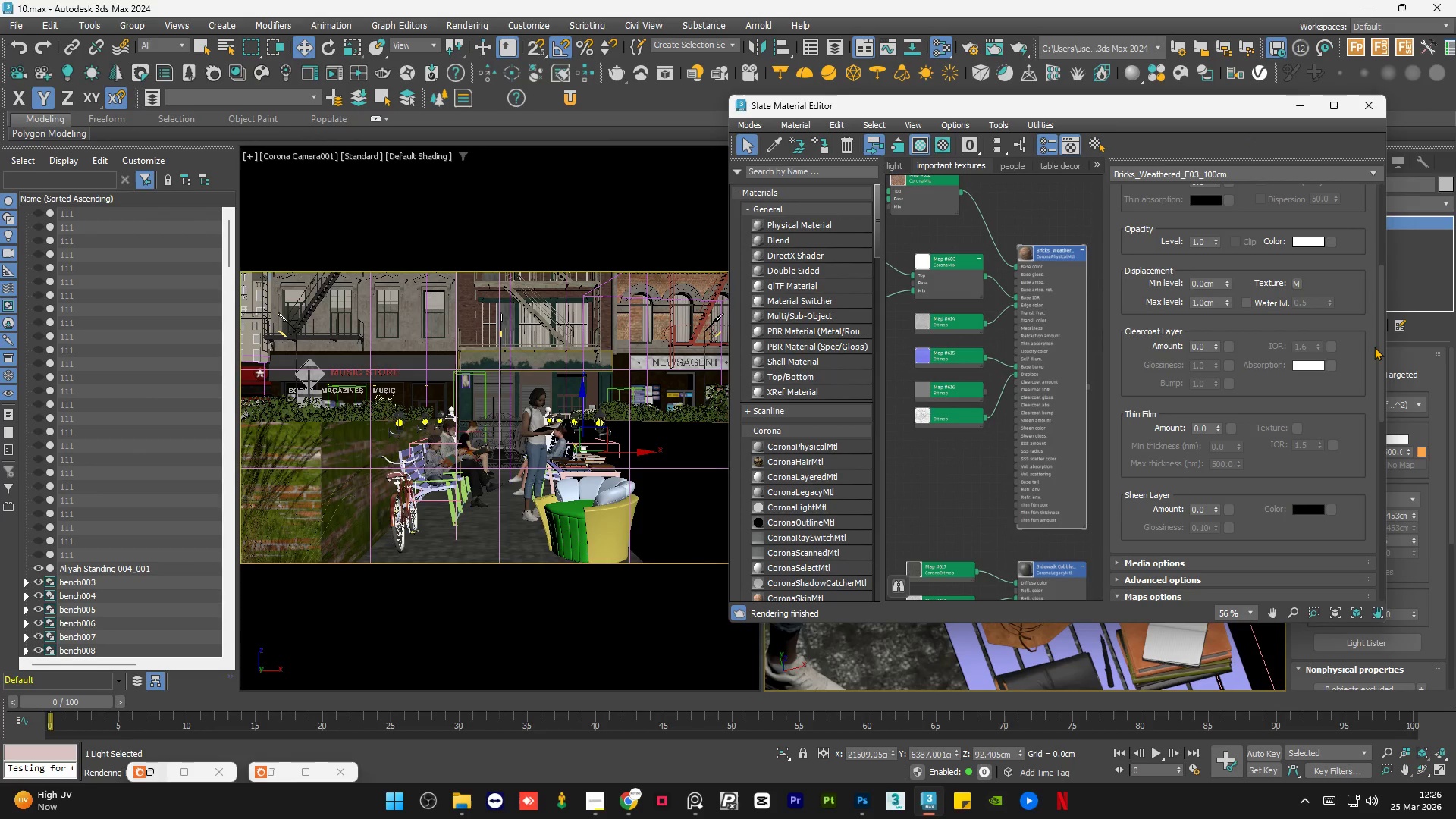 
left_click_drag(start_coordinate=[1379, 344], to_coordinate=[1384, 566])
 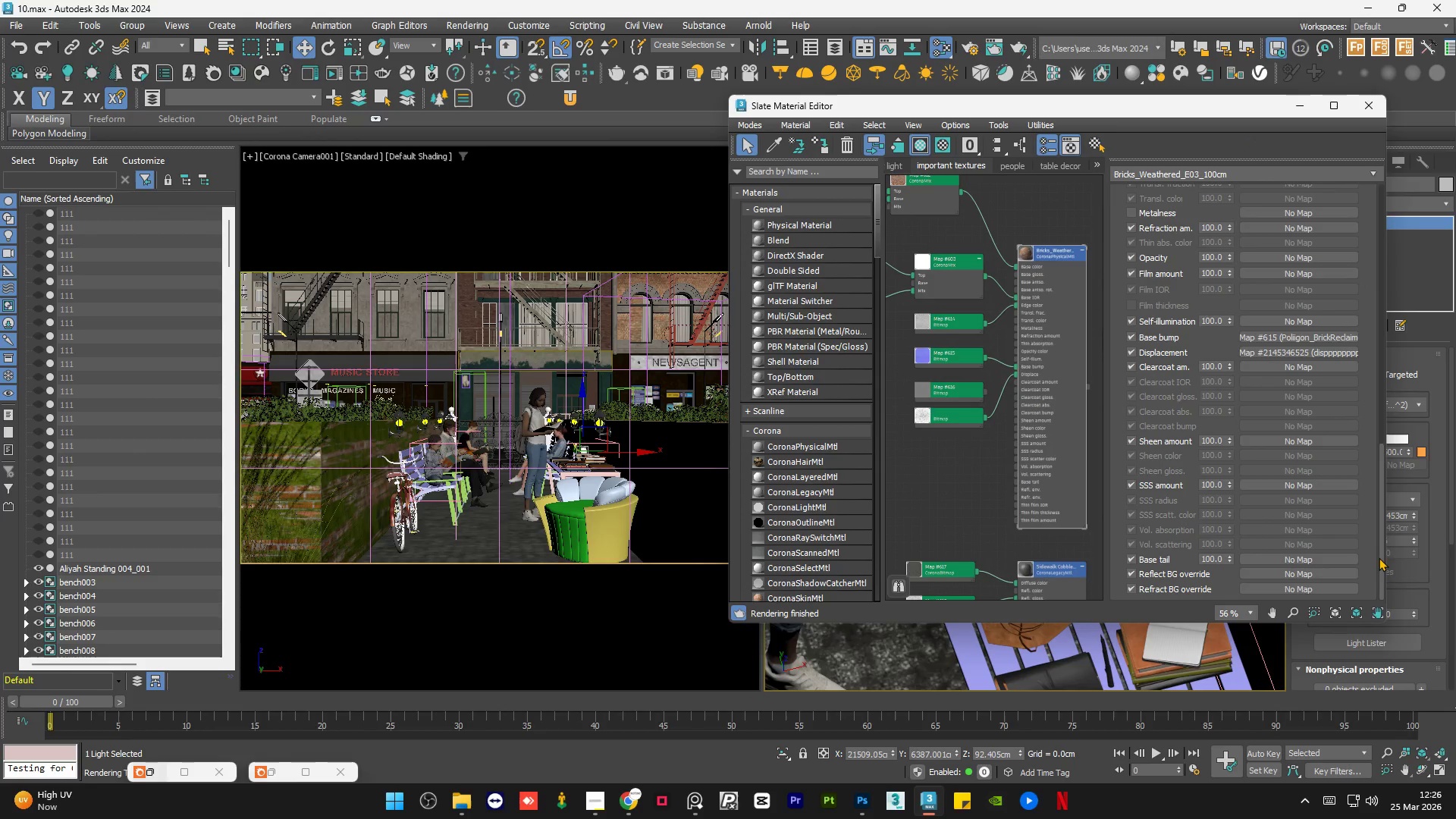 
left_click_drag(start_coordinate=[1379, 557], to_coordinate=[1389, 228])
 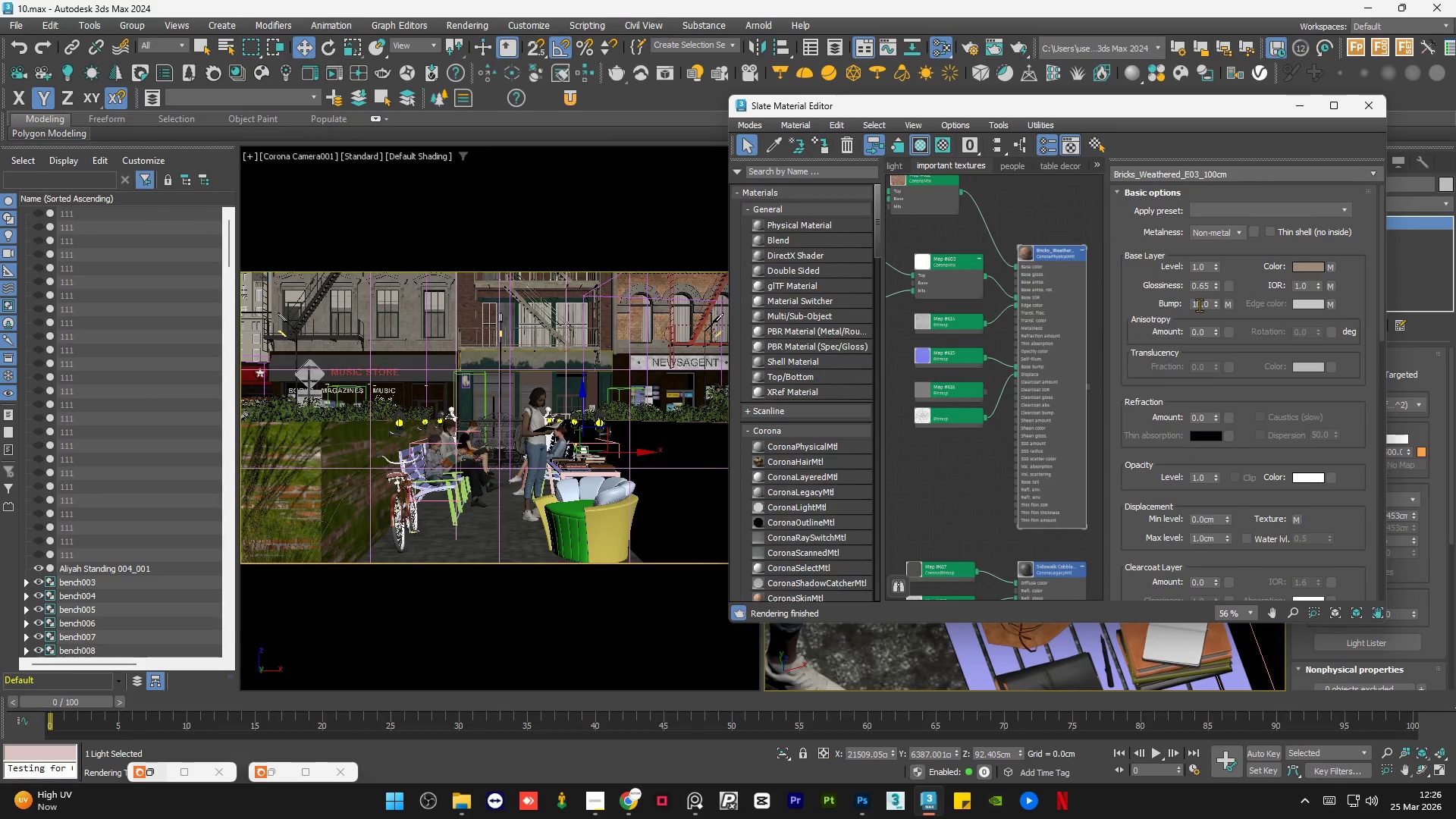 
double_click([1199, 305])
 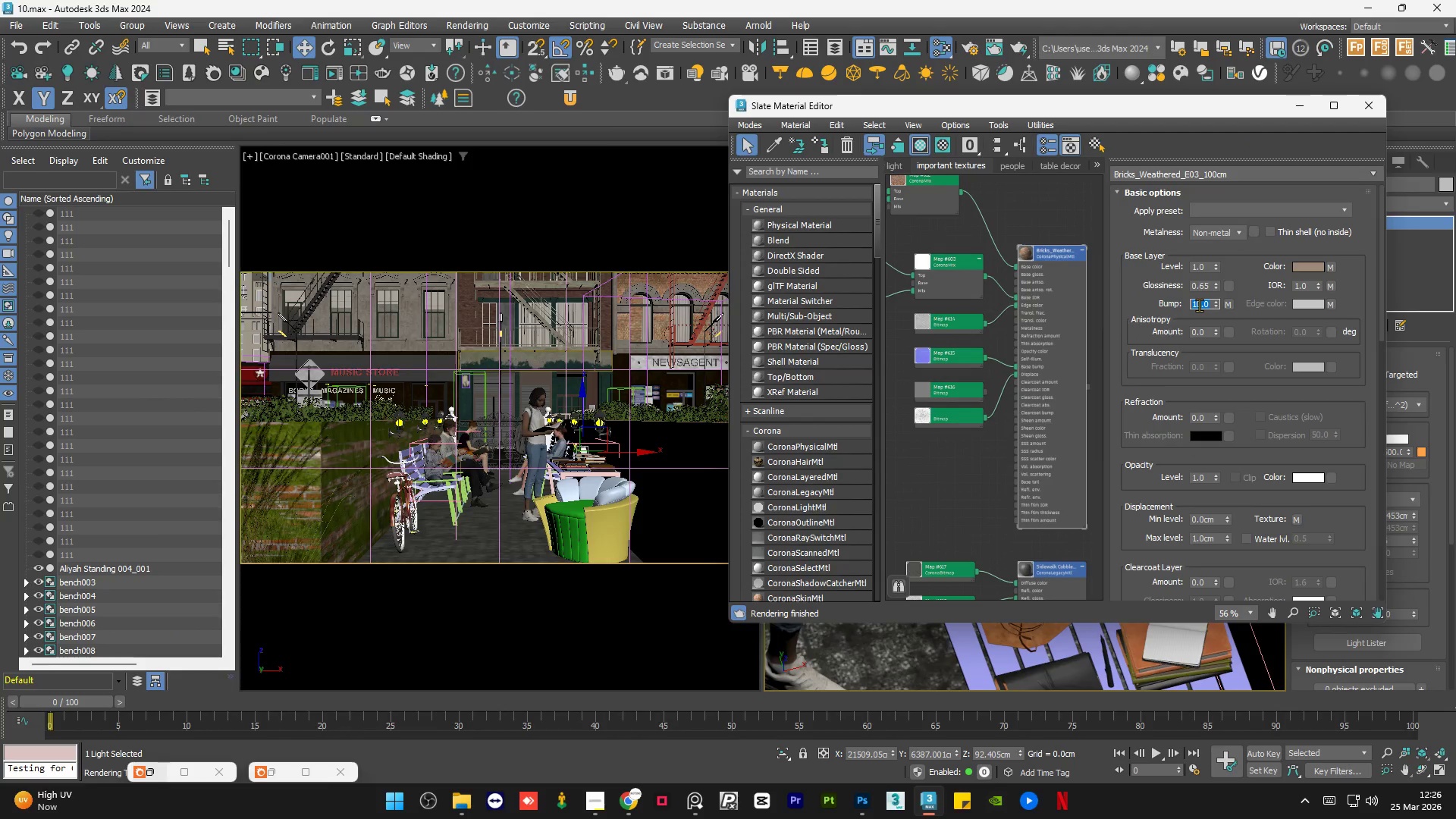 
key(Numpad5)
 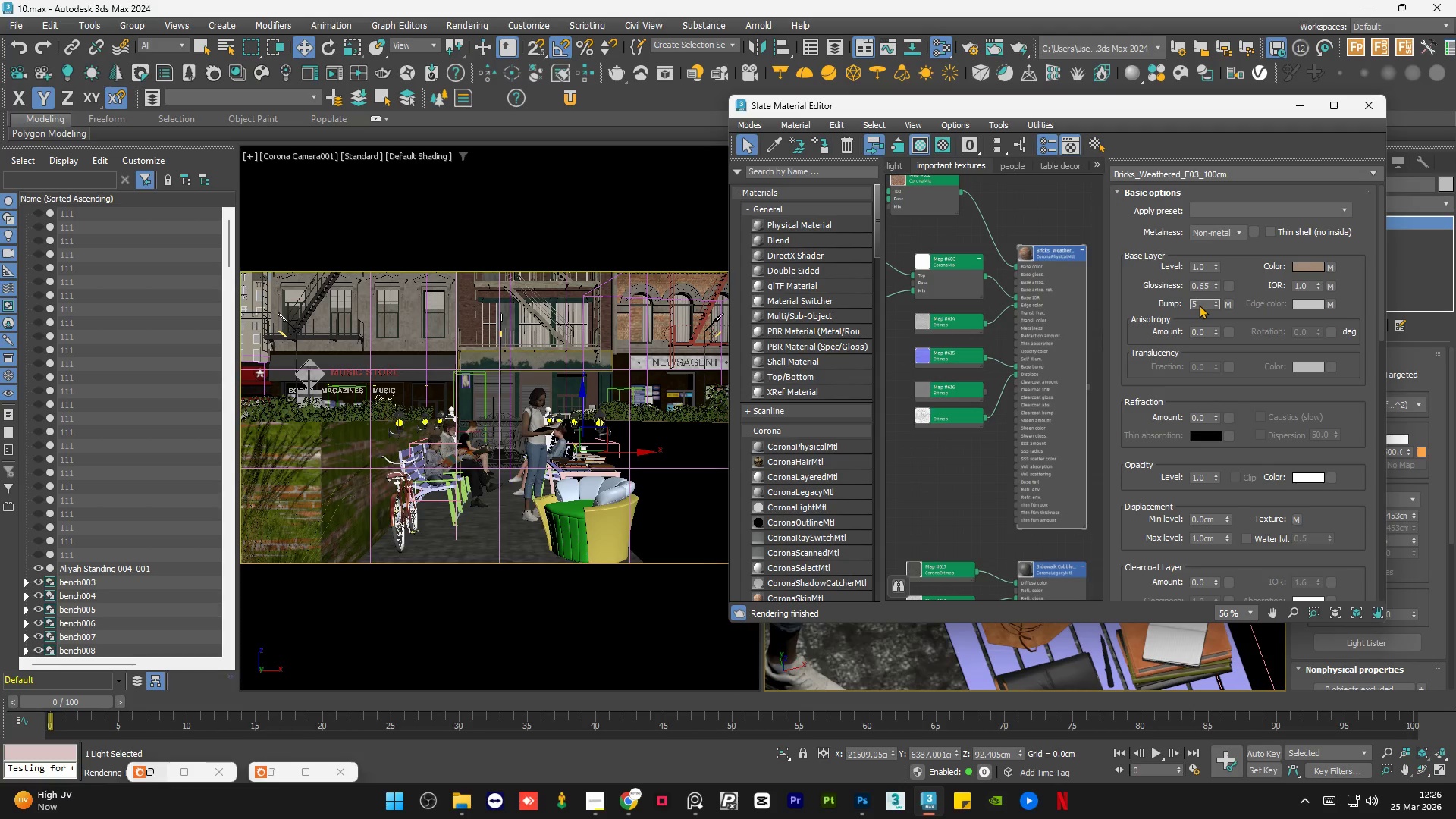 
key(NumpadEnter)
 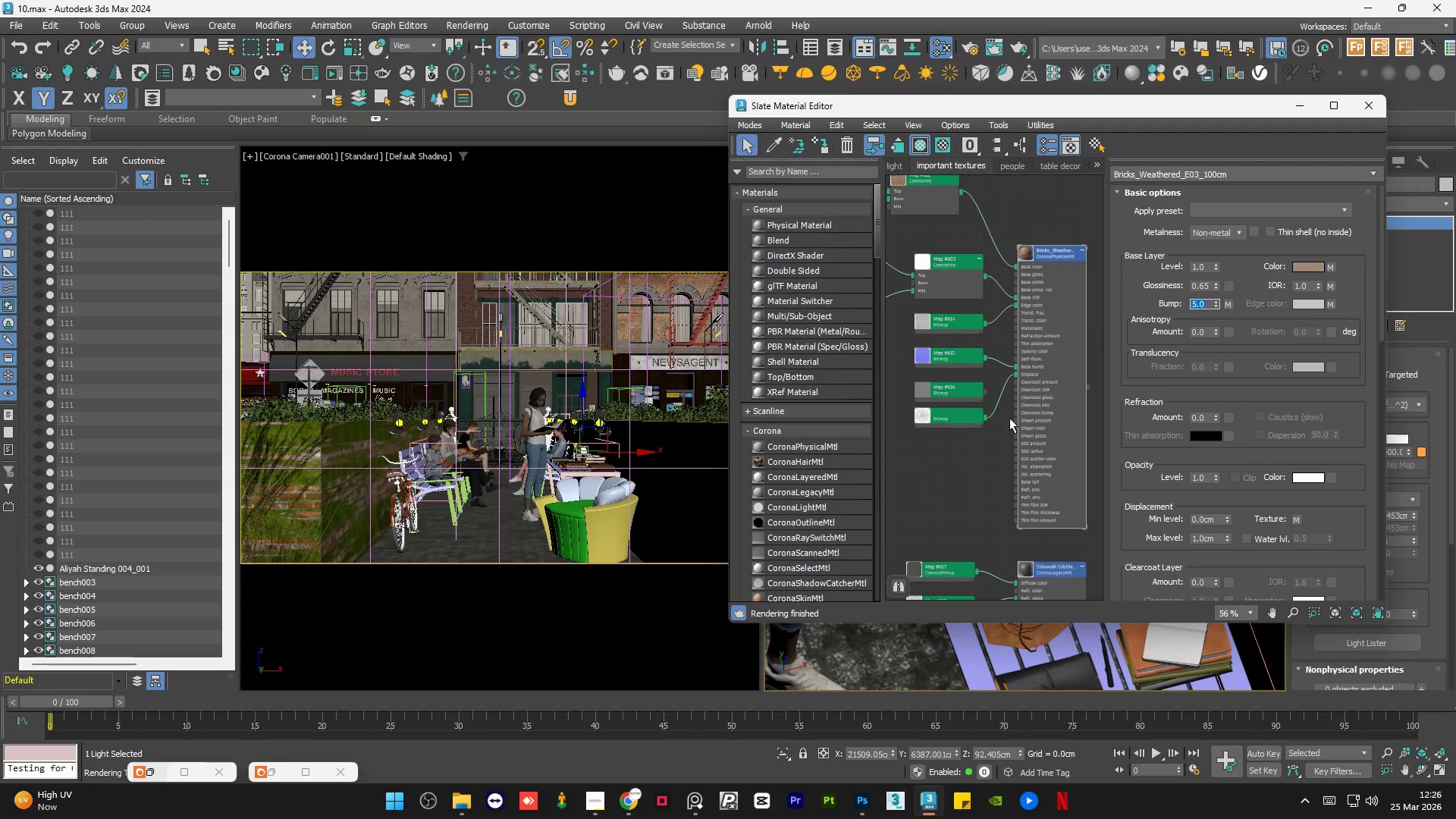 
left_click([985, 441])
 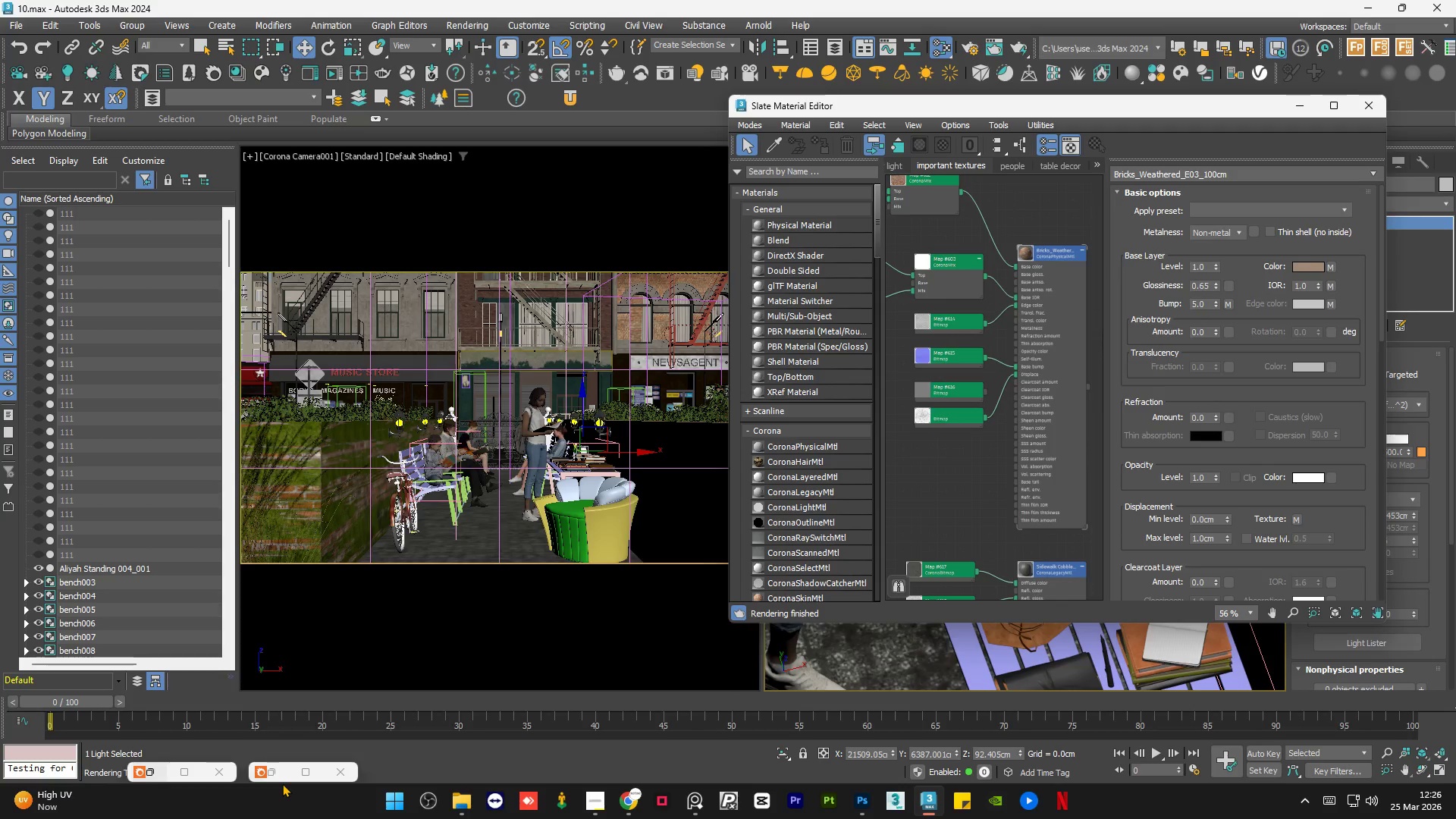 
double_click([280, 771])
 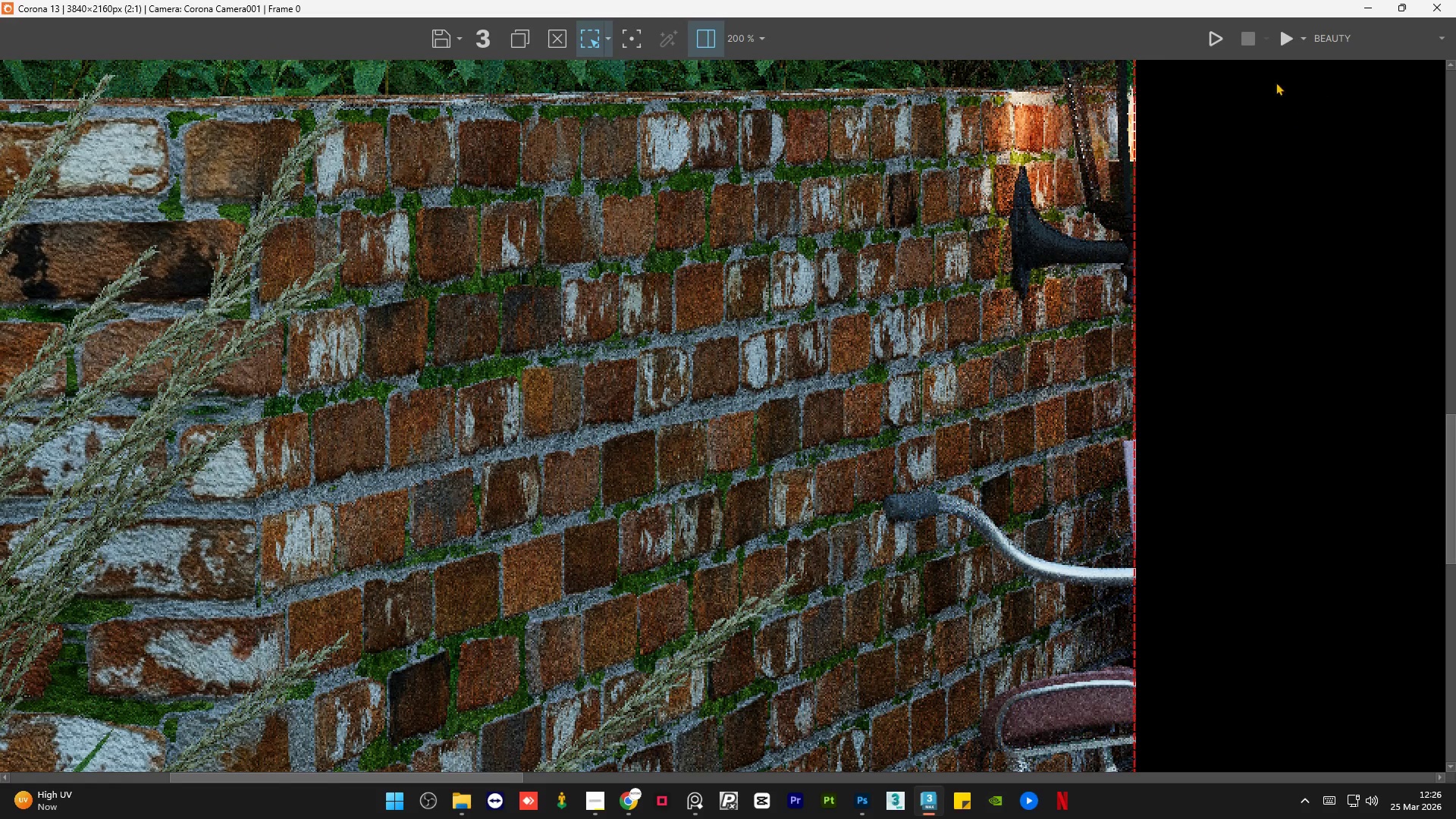 
left_click([1285, 47])
 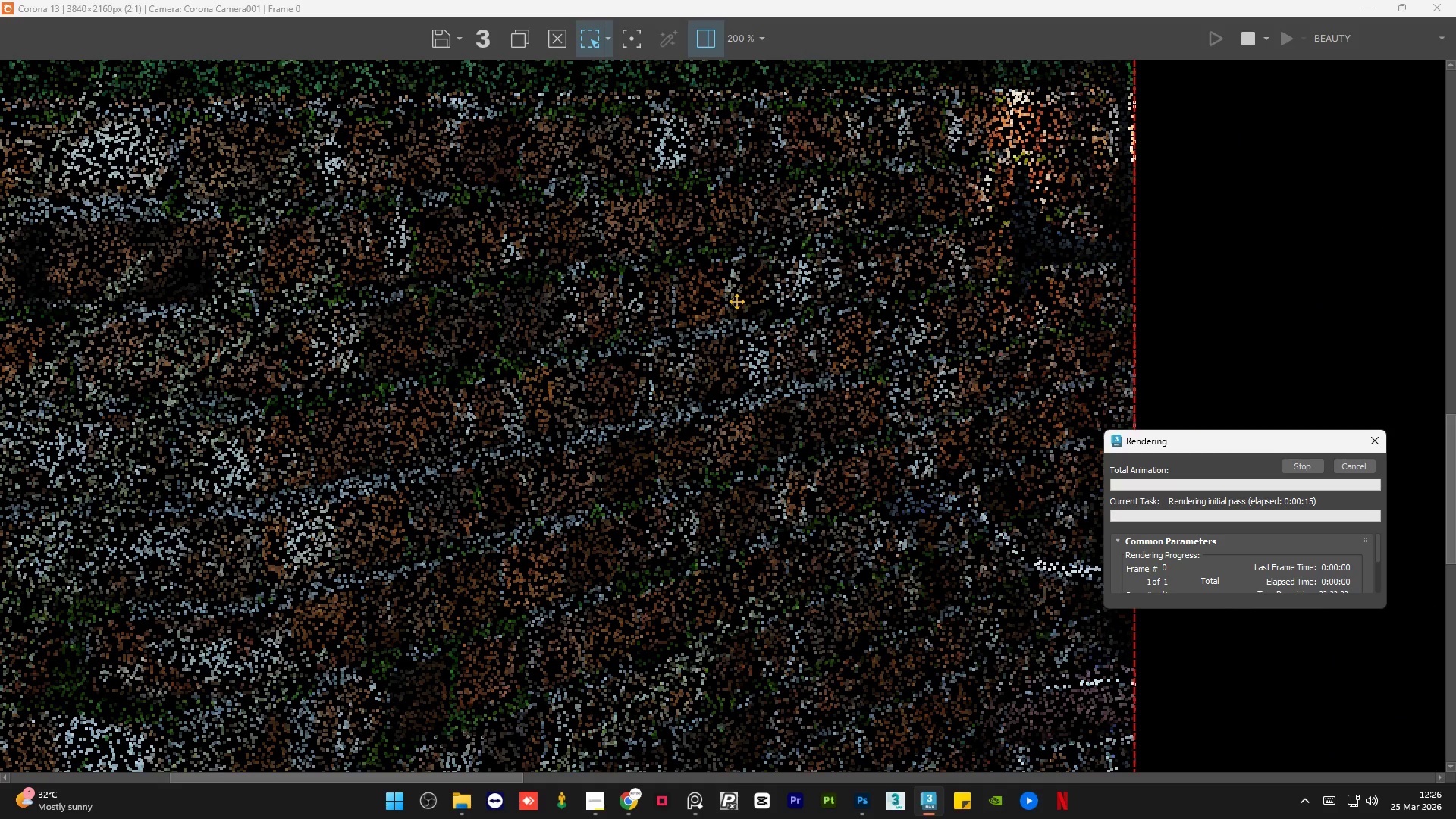 
wait(20.33)
 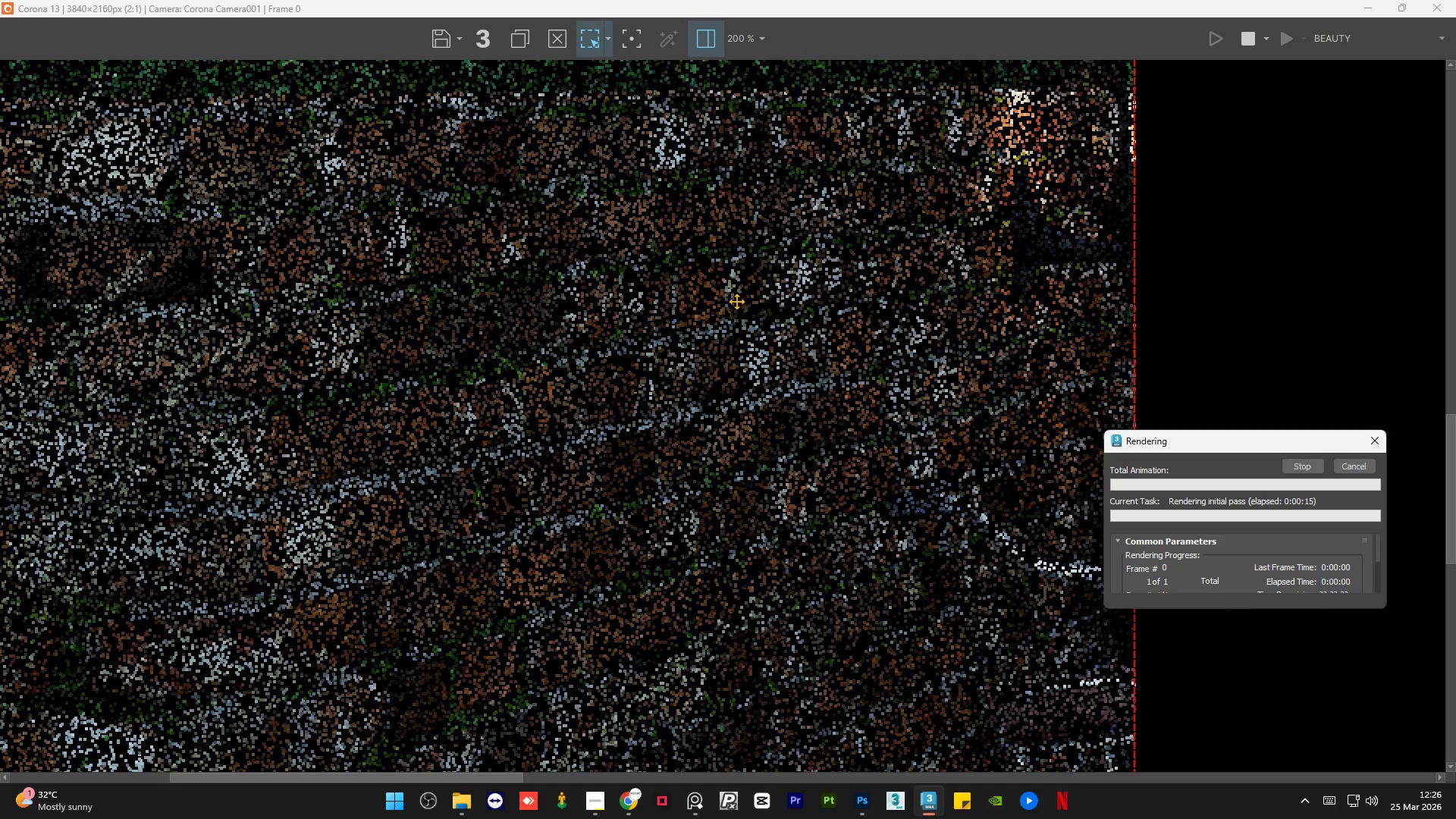 
scroll: coordinate [431, 351], scroll_direction: down, amount: 1.0
 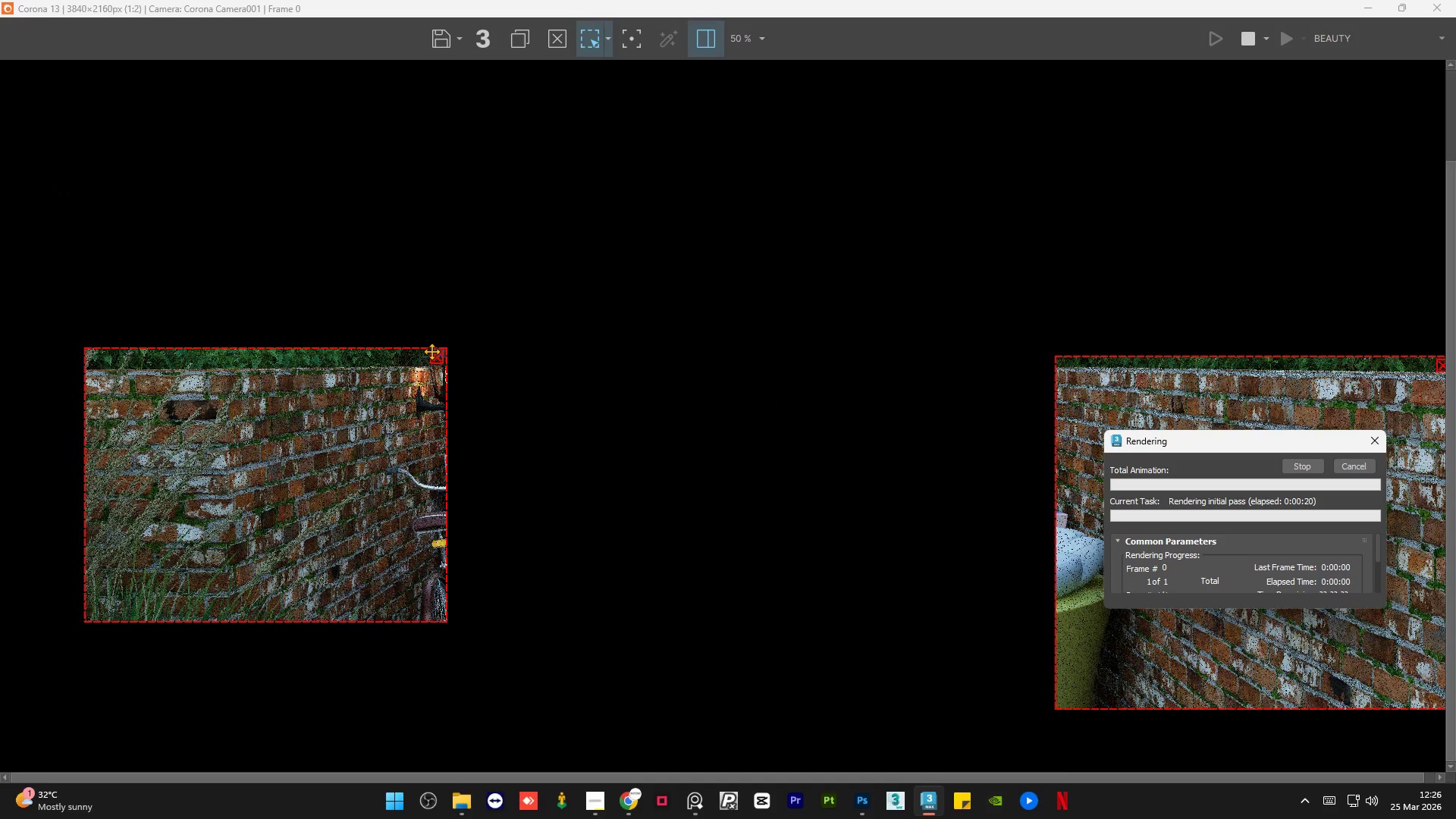 
scroll: coordinate [431, 351], scroll_direction: none, amount: 0.0
 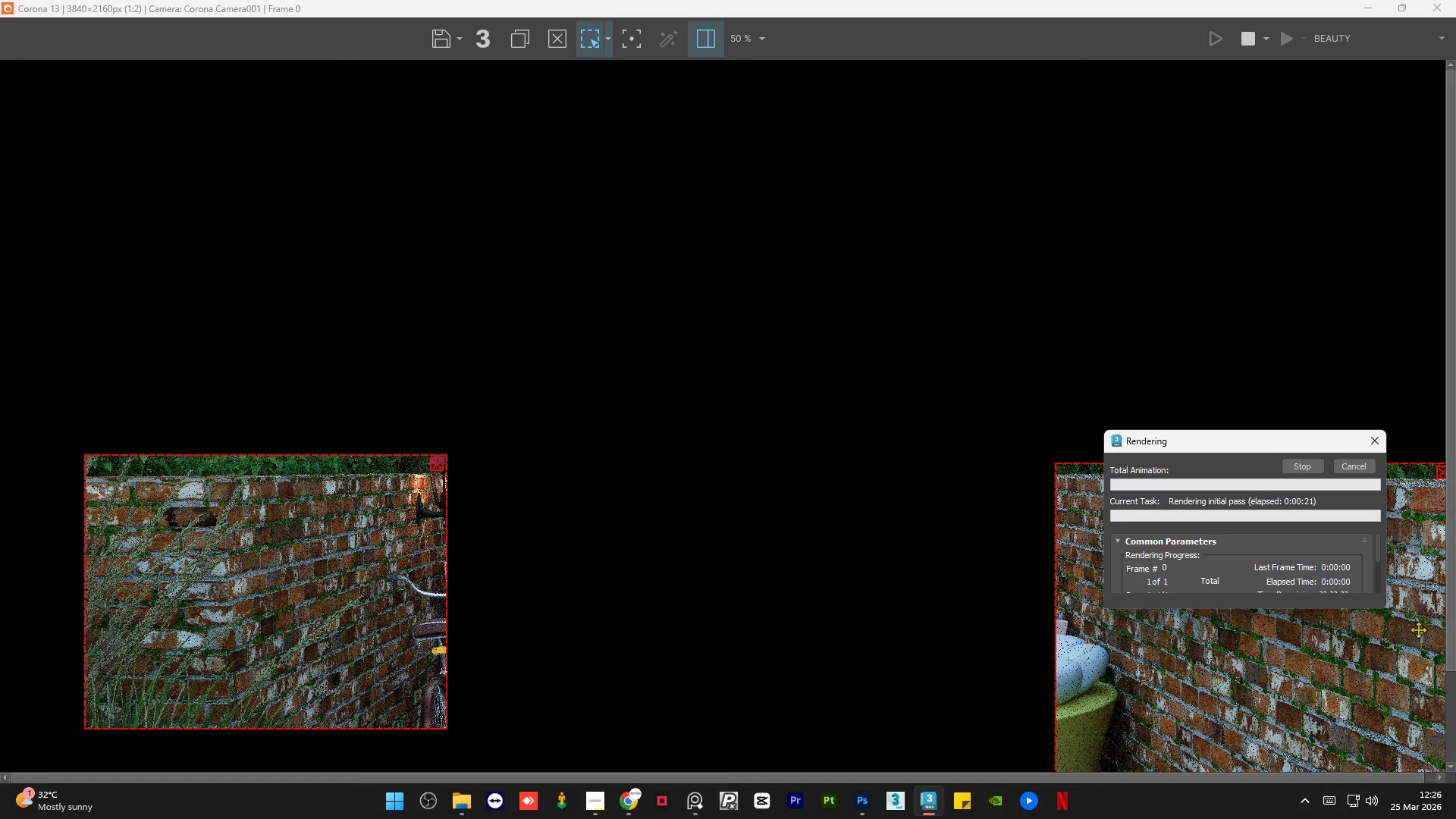 
scroll: coordinate [968, 221], scroll_direction: up, amount: 3.0
 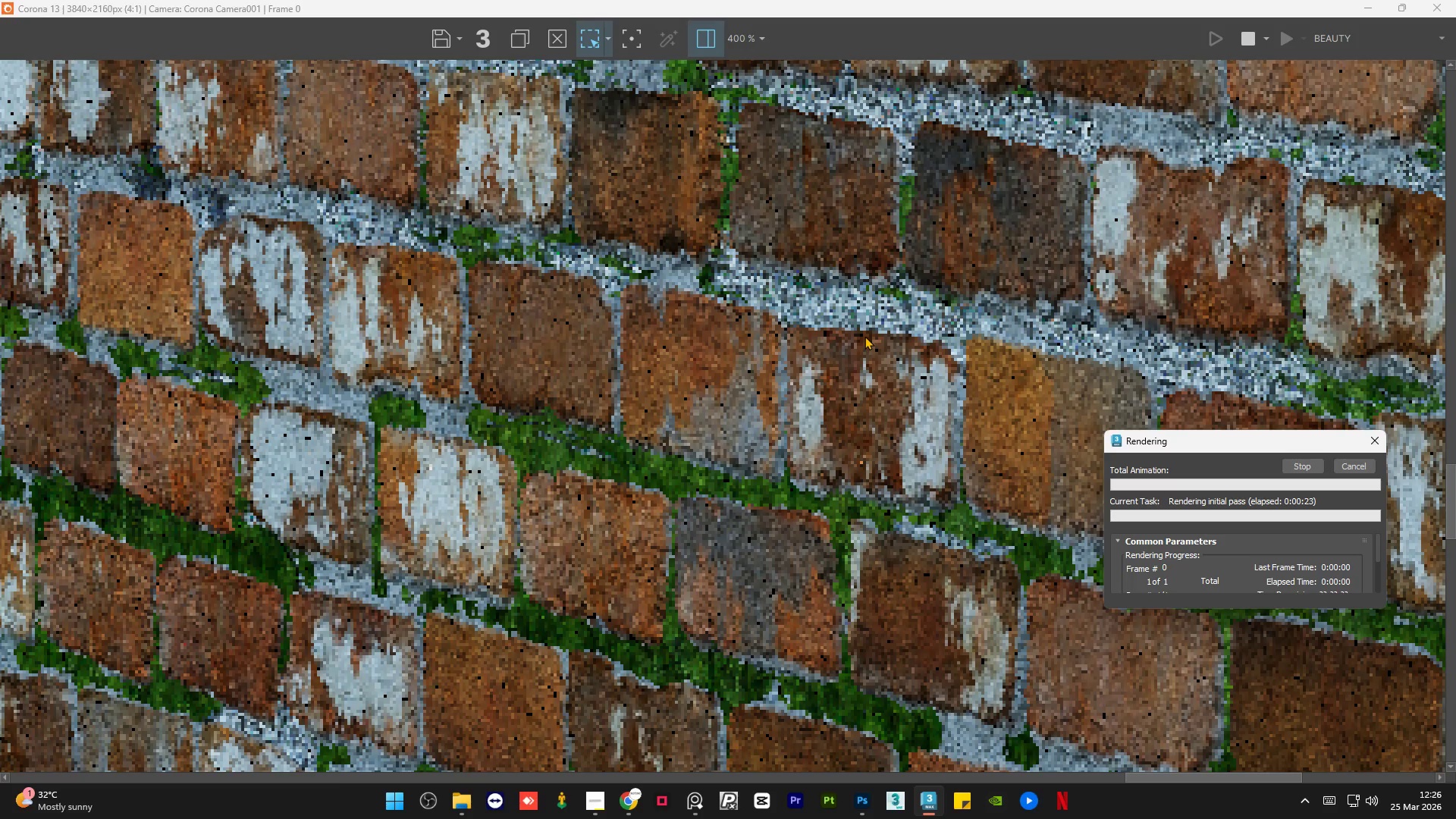 
scroll: coordinate [864, 336], scroll_direction: down, amount: 2.0
 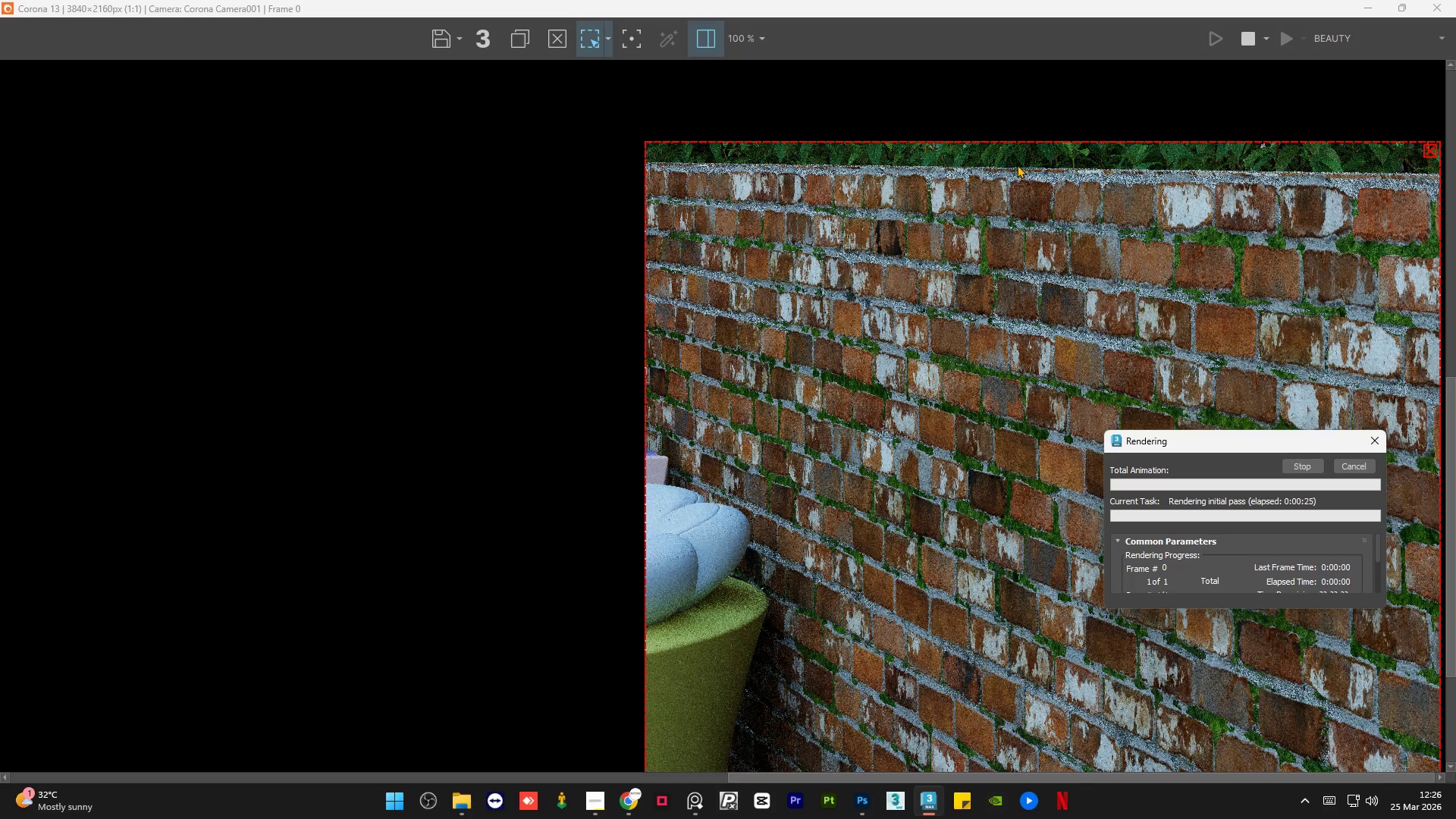 
scroll: coordinate [1033, 176], scroll_direction: up, amount: 2.0
 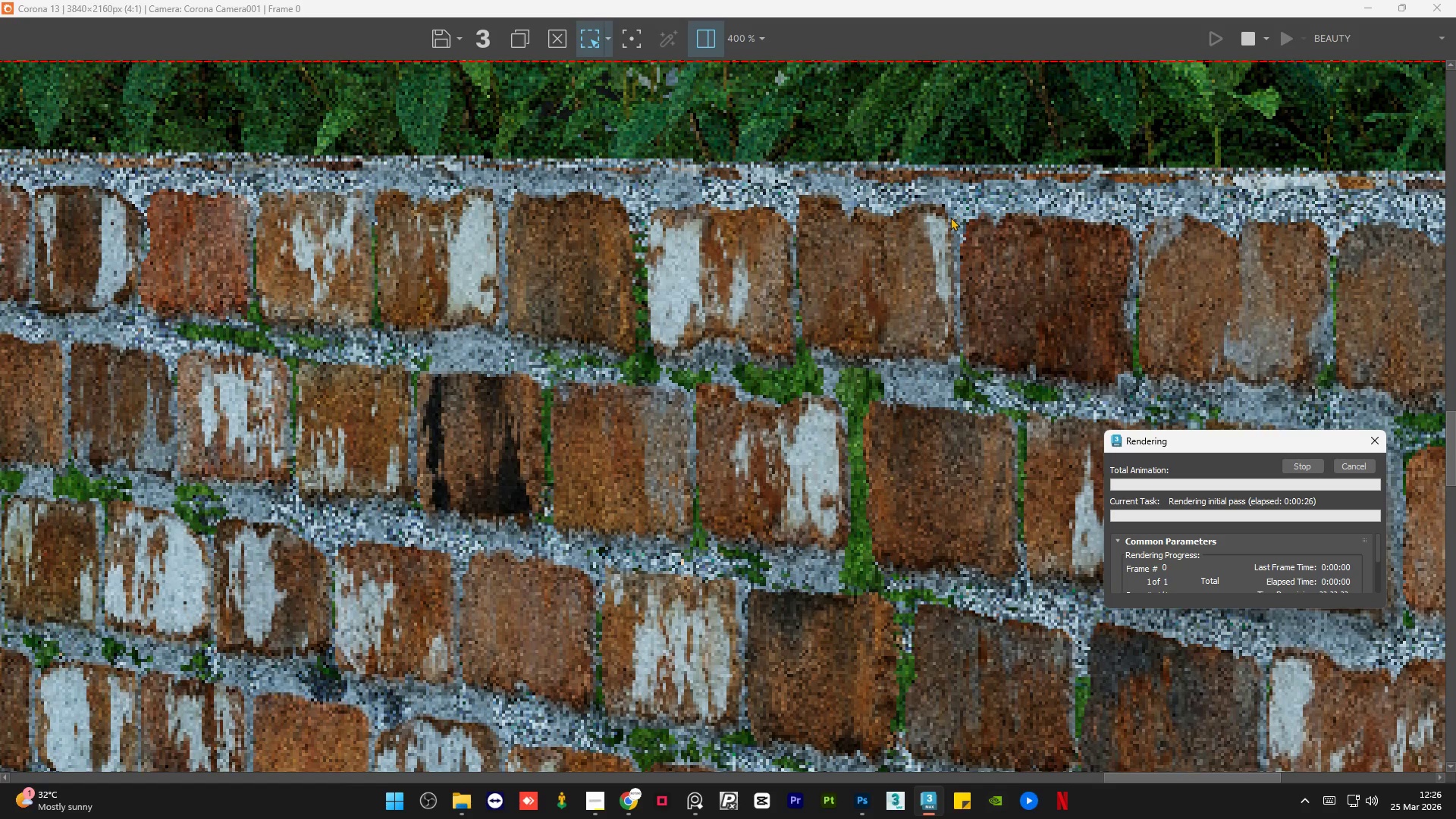 
scroll: coordinate [949, 218], scroll_direction: down, amount: 1.0
 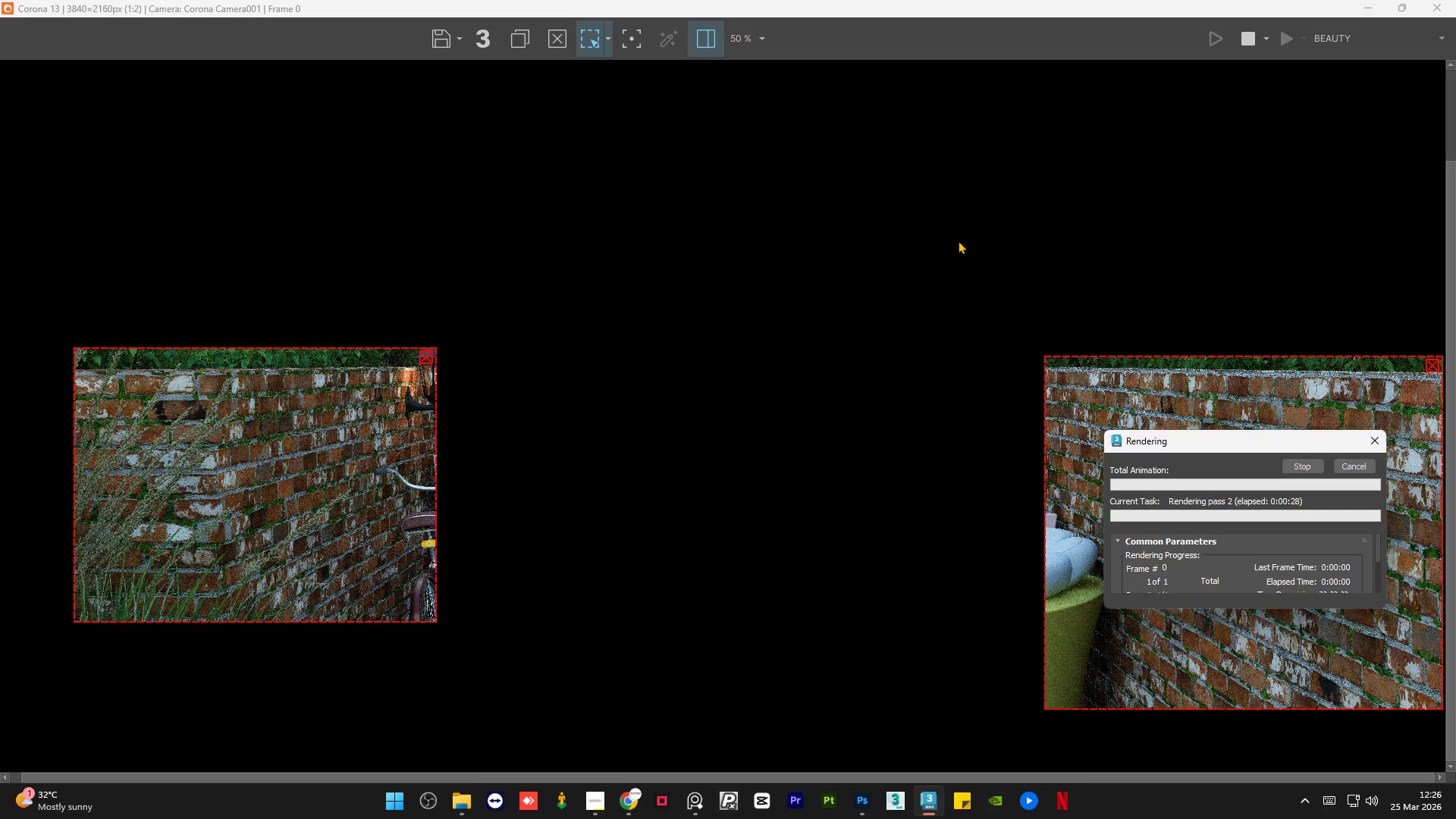 
scroll: coordinate [174, 486], scroll_direction: up, amount: 2.0
 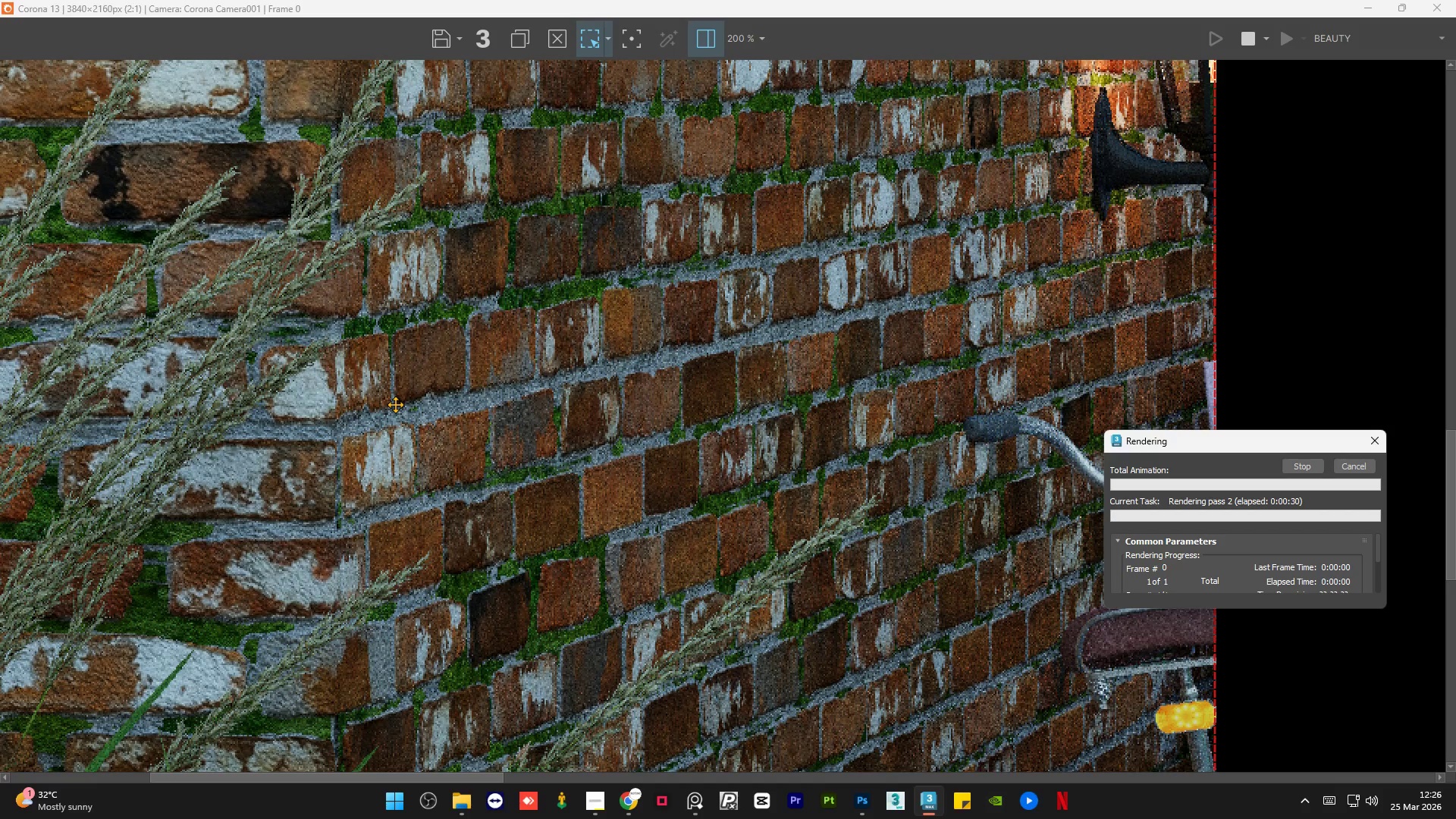 
scroll: coordinate [395, 404], scroll_direction: down, amount: 1.0
 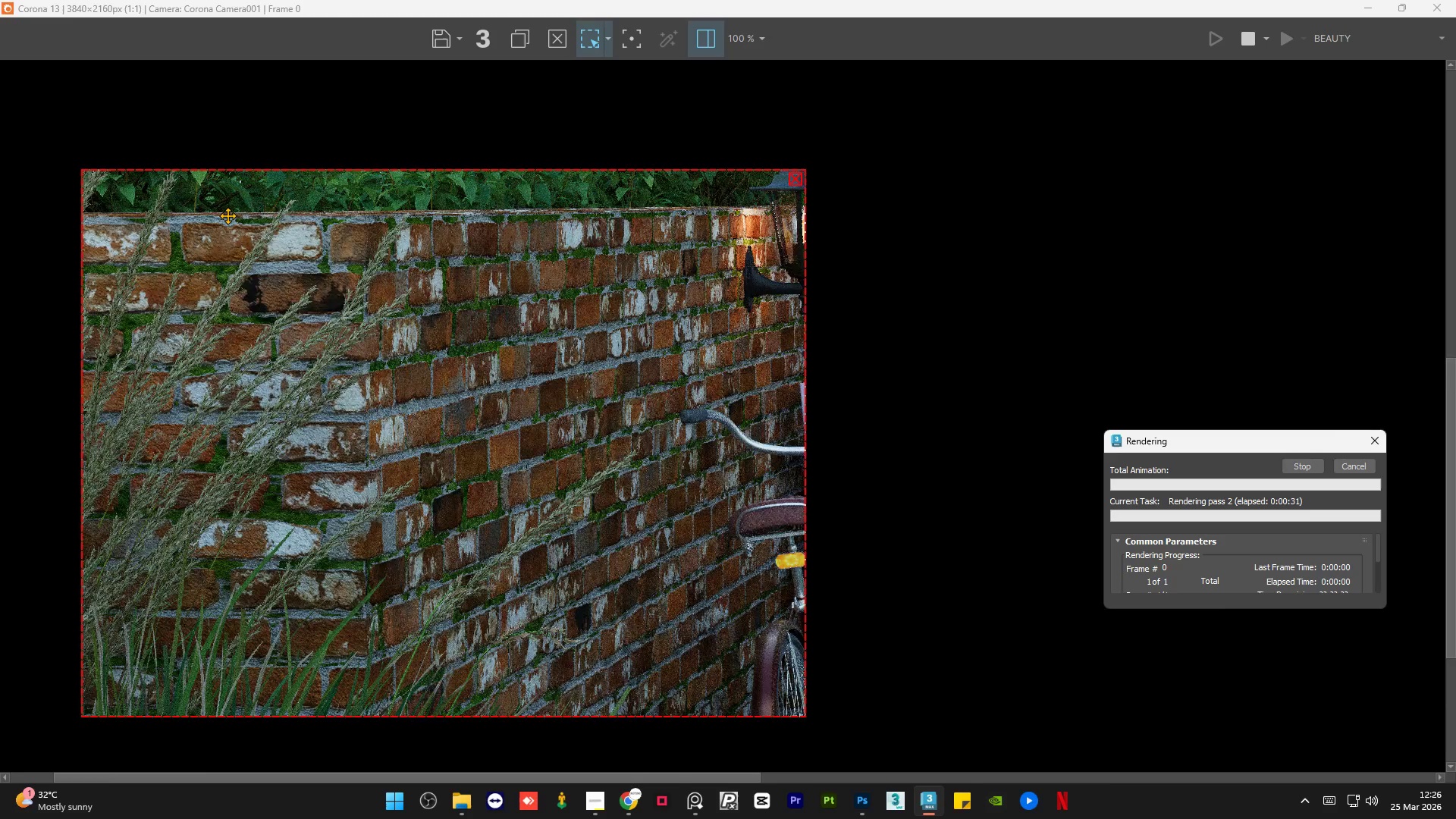 
scroll: coordinate [228, 215], scroll_direction: up, amount: 2.0
 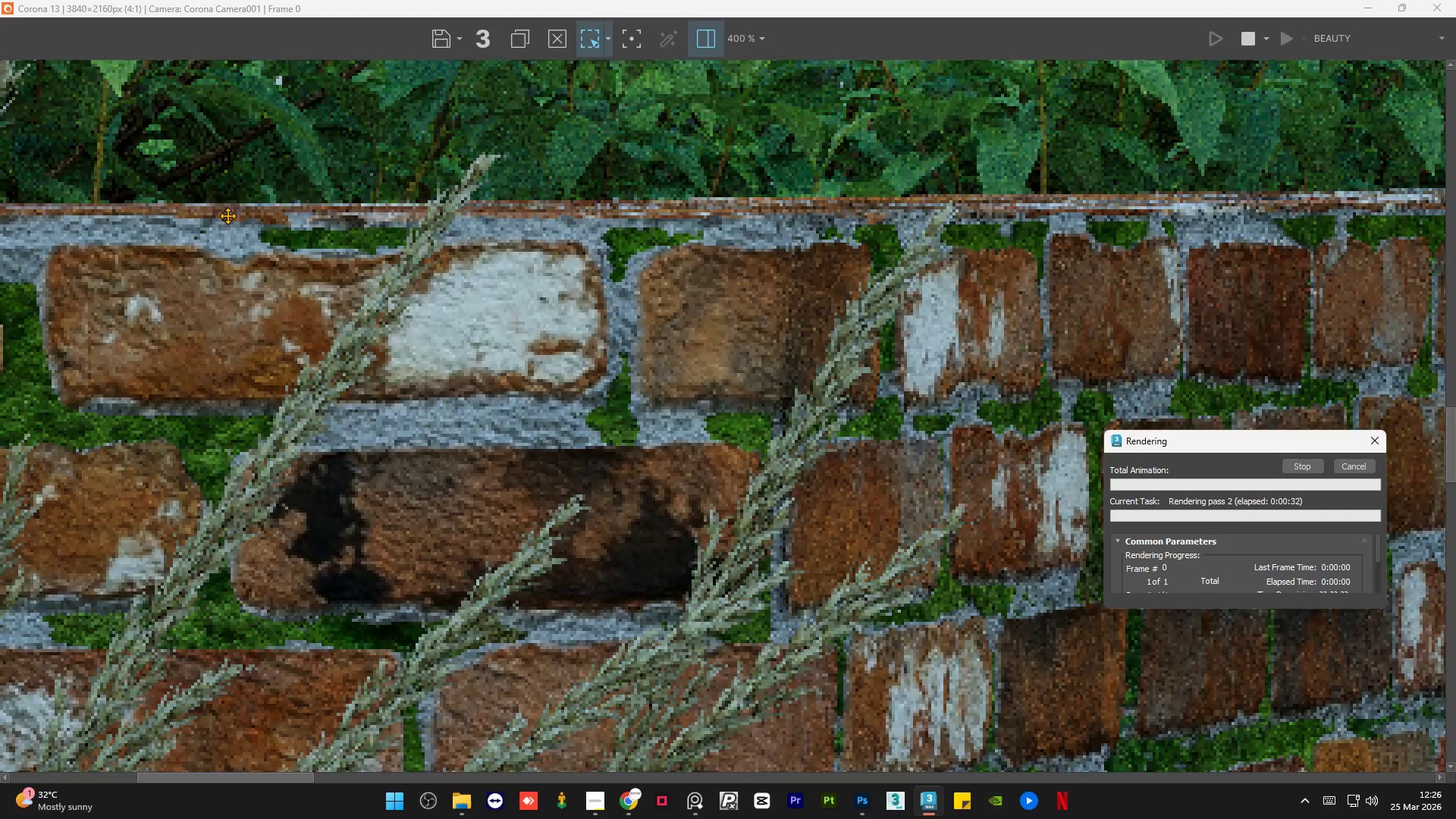 
scroll: coordinate [228, 215], scroll_direction: down, amount: 1.0
 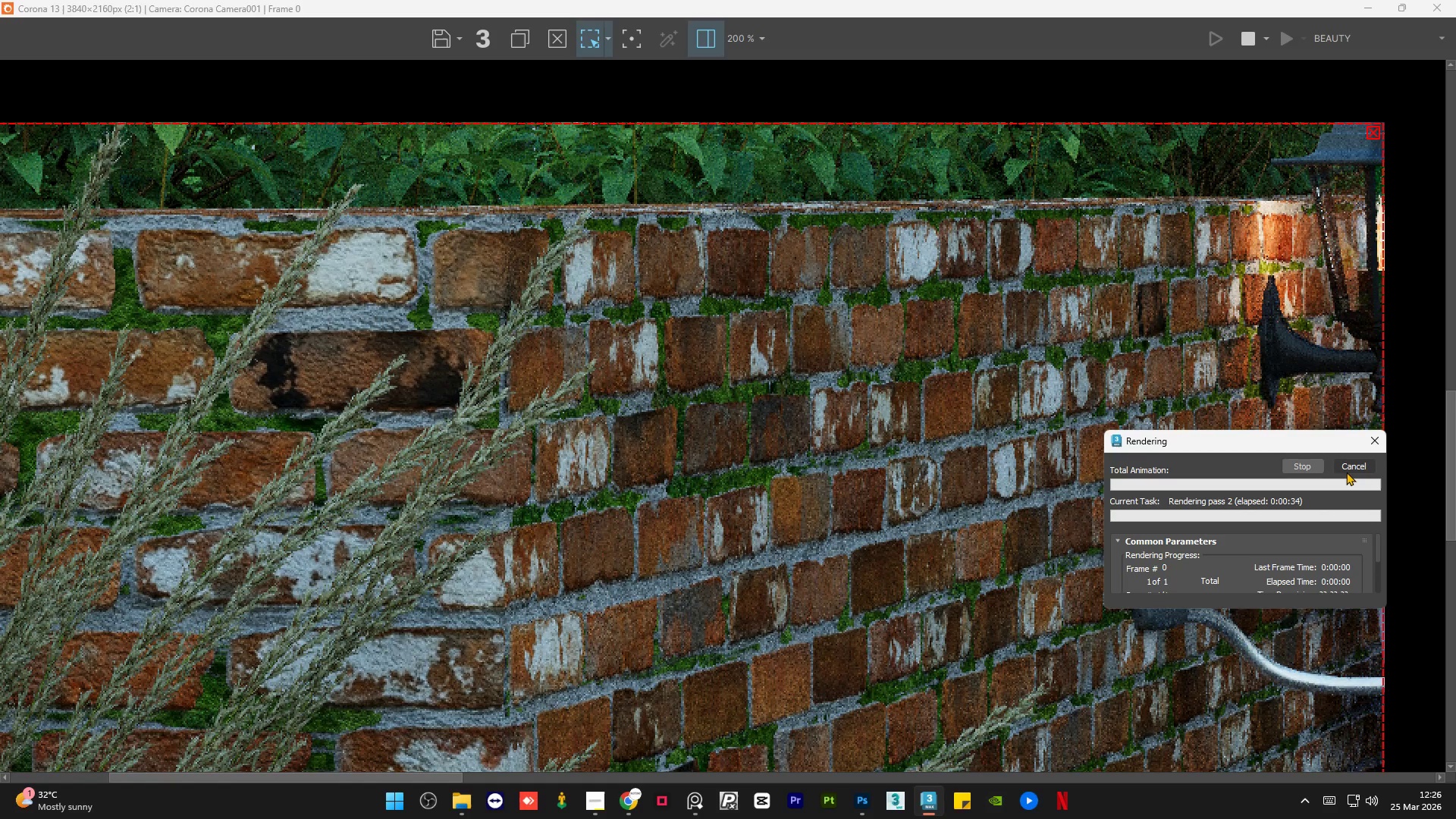 
left_click([1346, 472])
 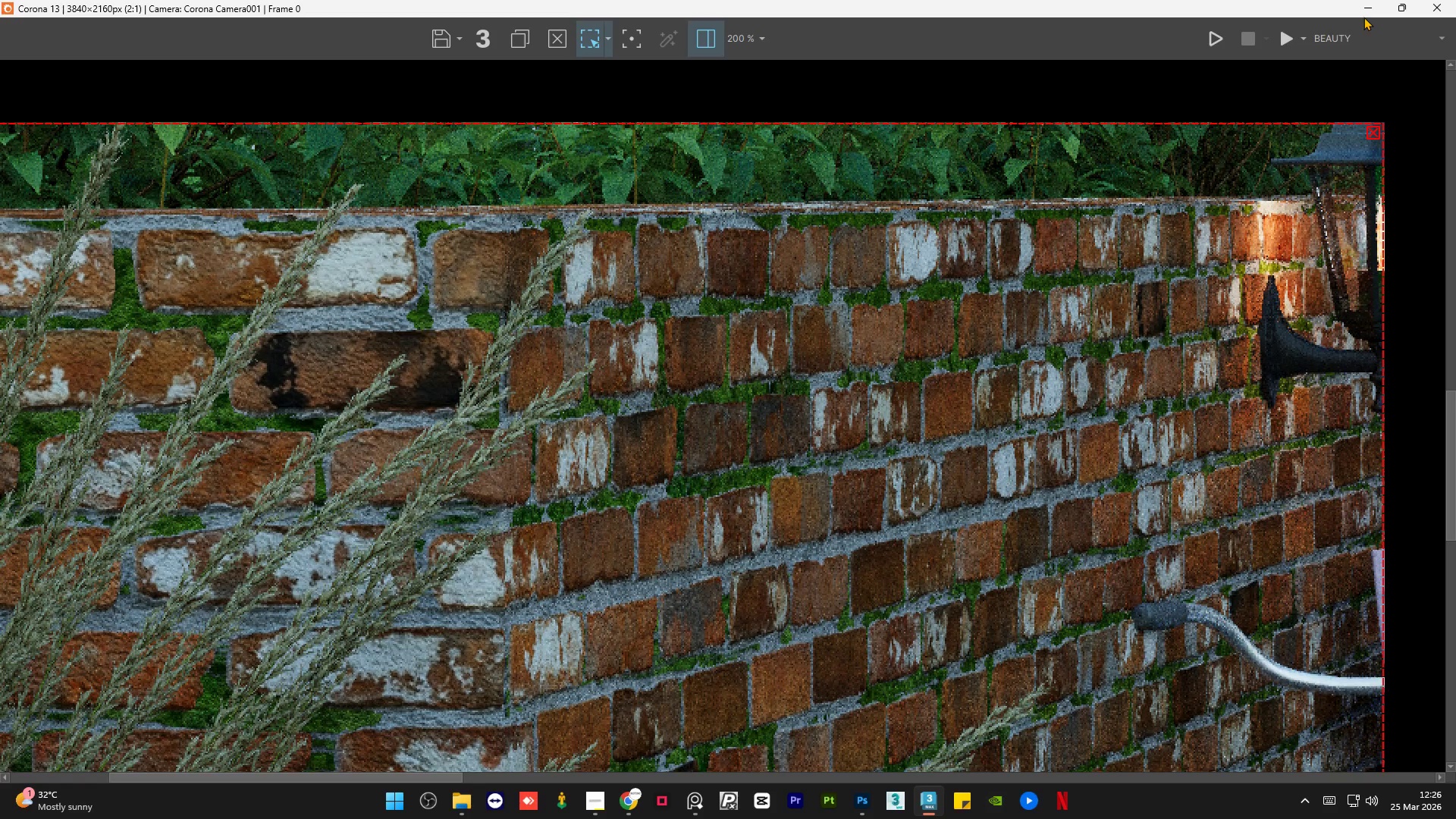 
double_click([1363, 8])
 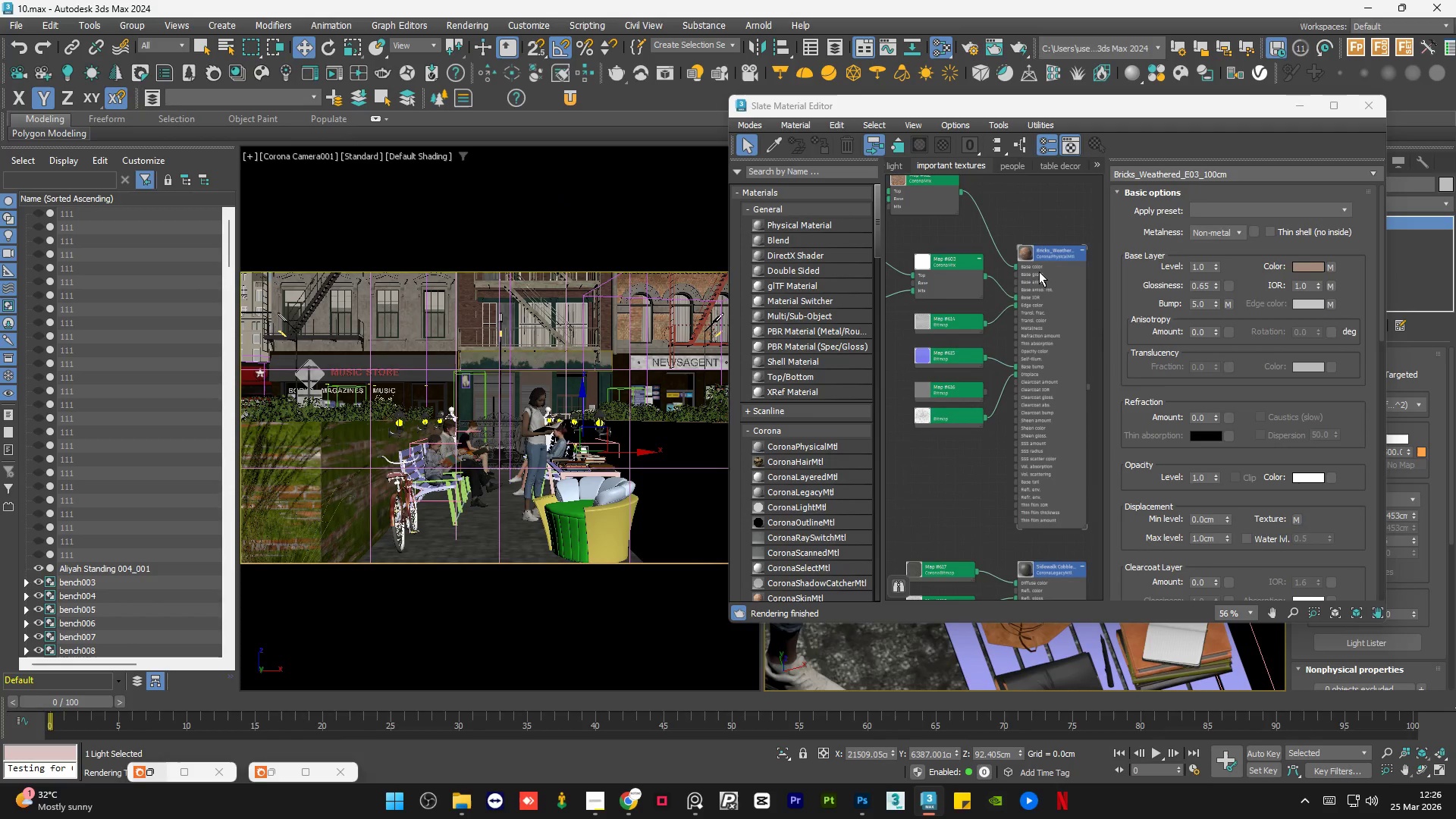 
scroll: coordinate [1025, 251], scroll_direction: up, amount: 6.0
 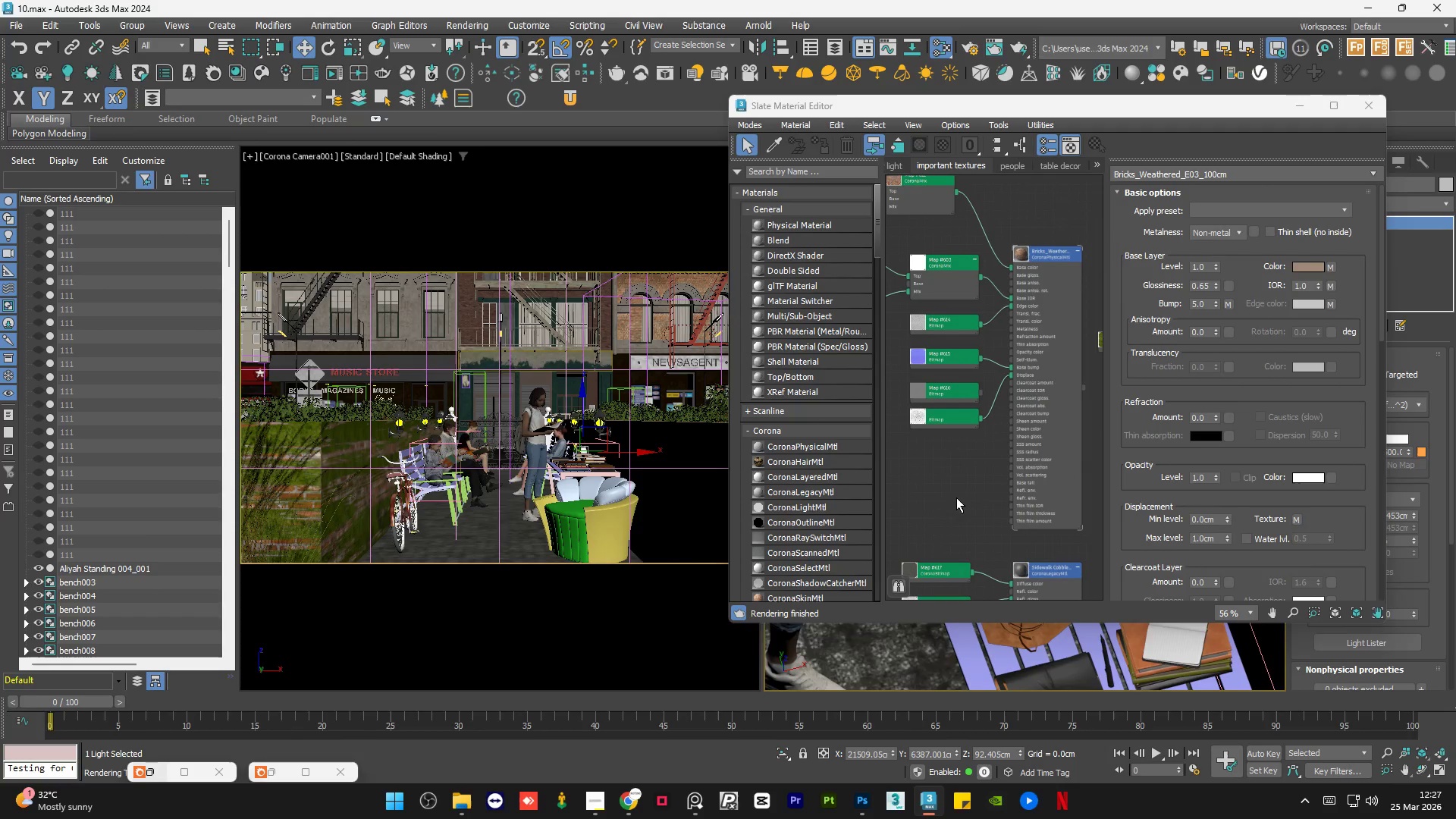 
double_click([956, 495])
 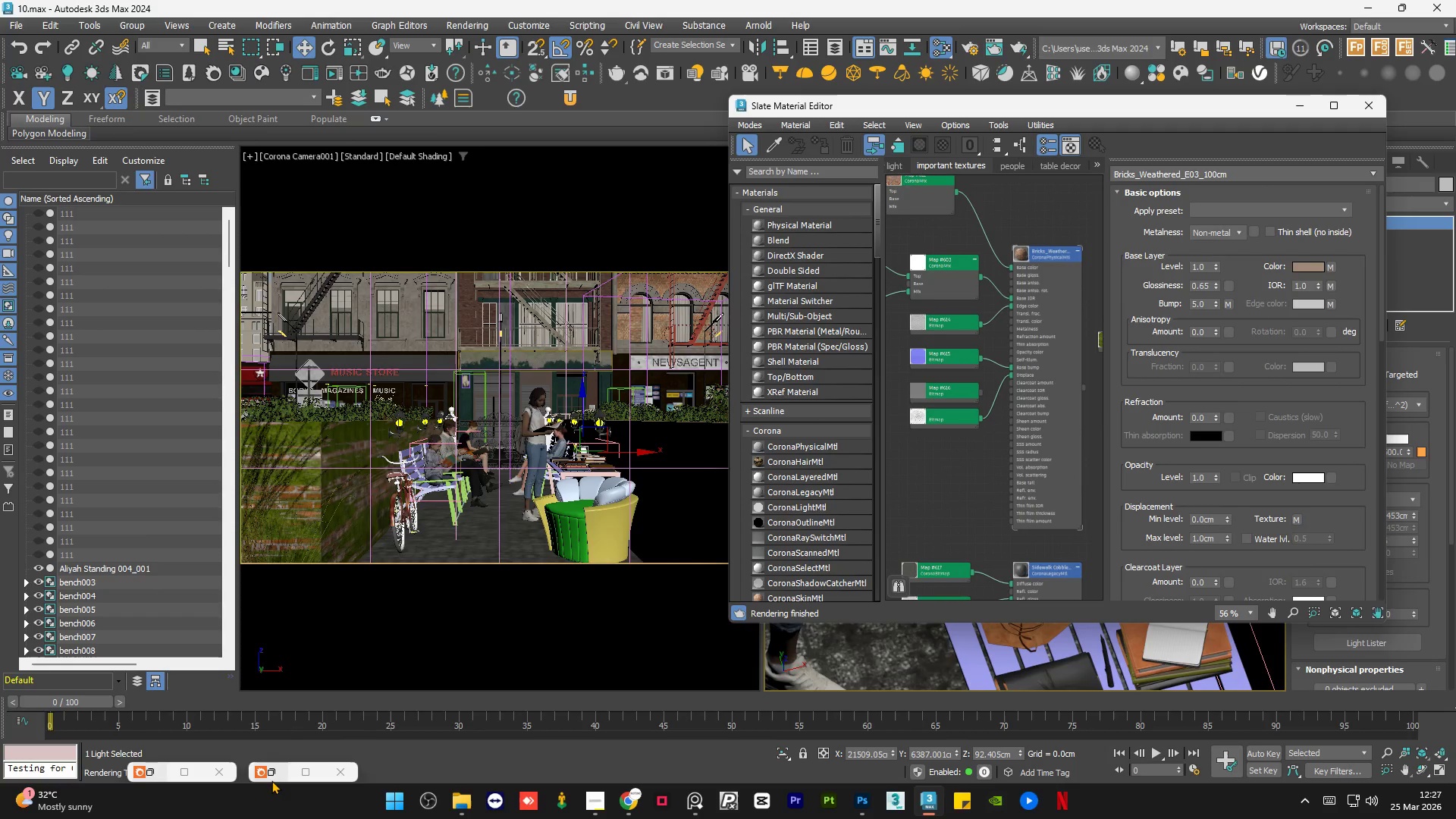 
left_click([278, 770])
 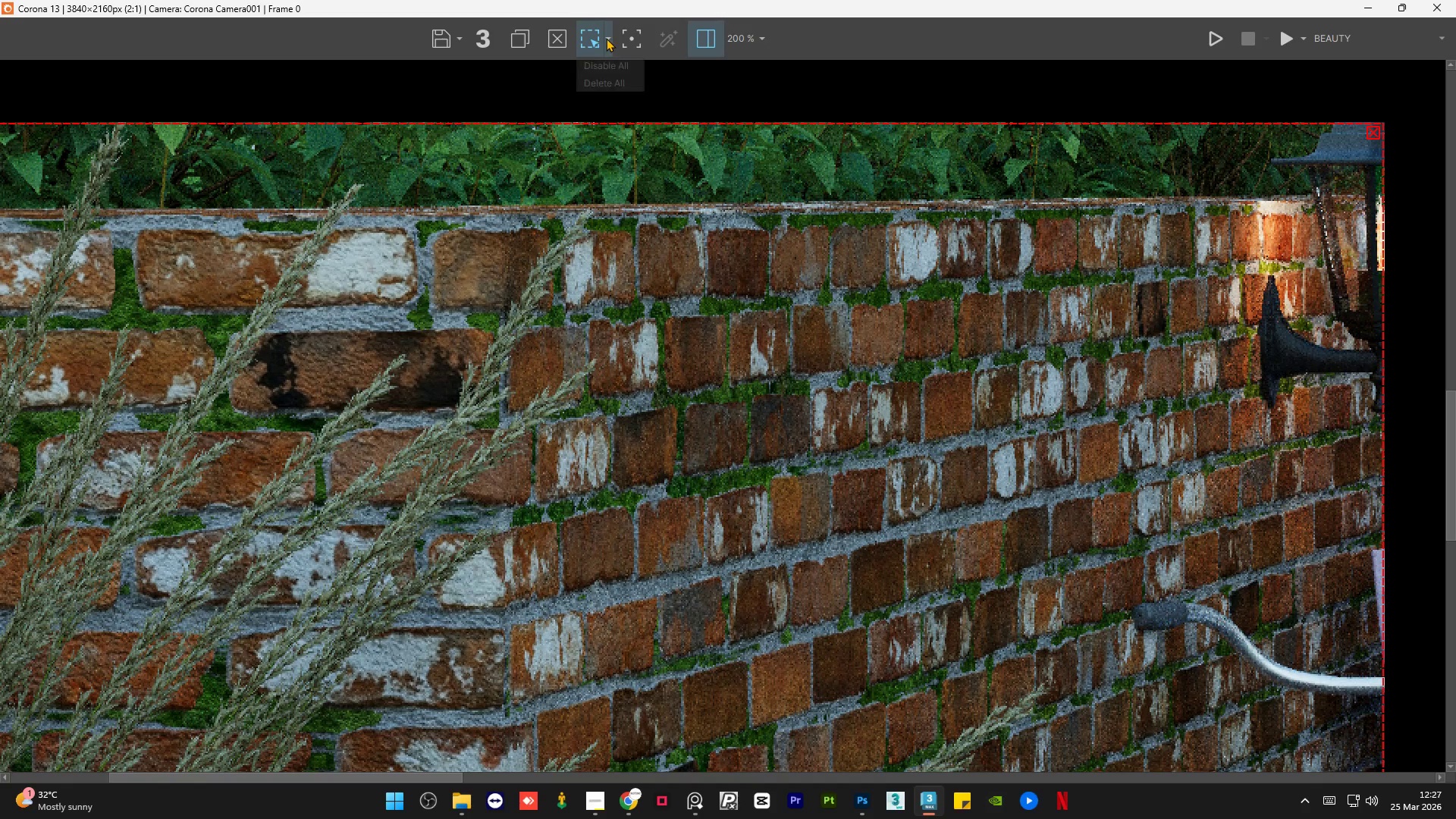 
left_click([612, 59])
 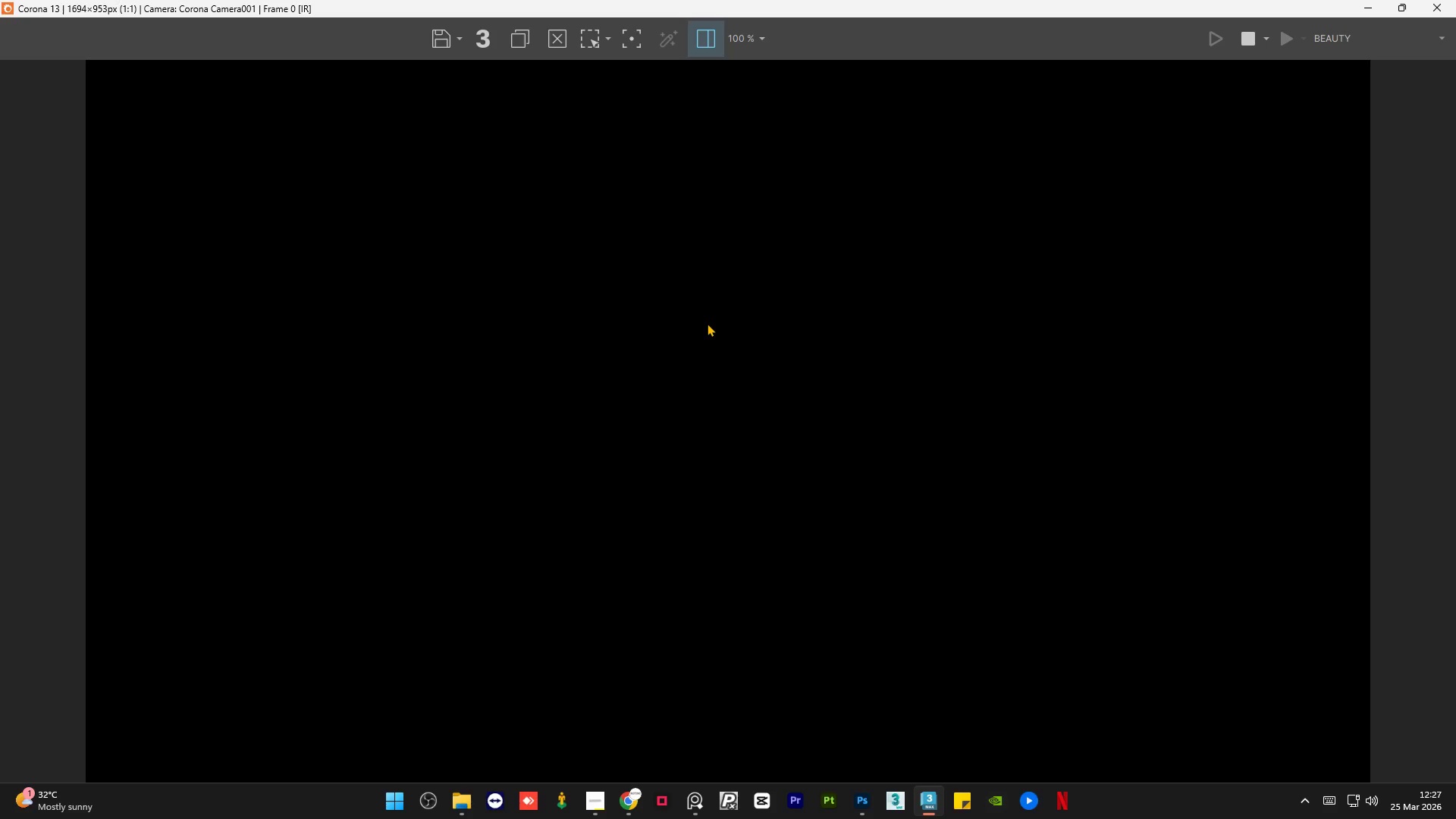 
wait(9.74)
 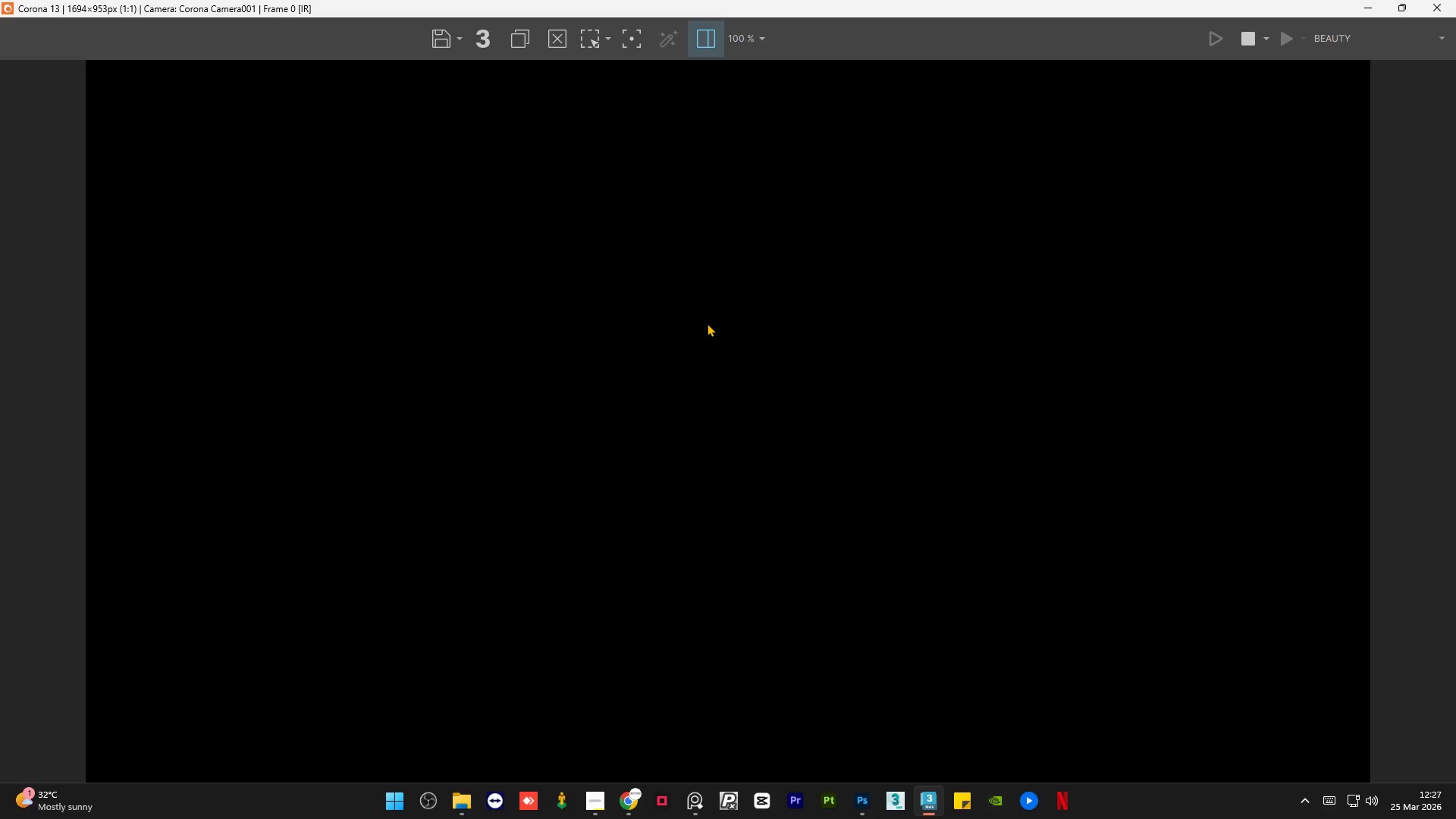 
scroll: coordinate [719, 356], scroll_direction: down, amount: 1.0
 